 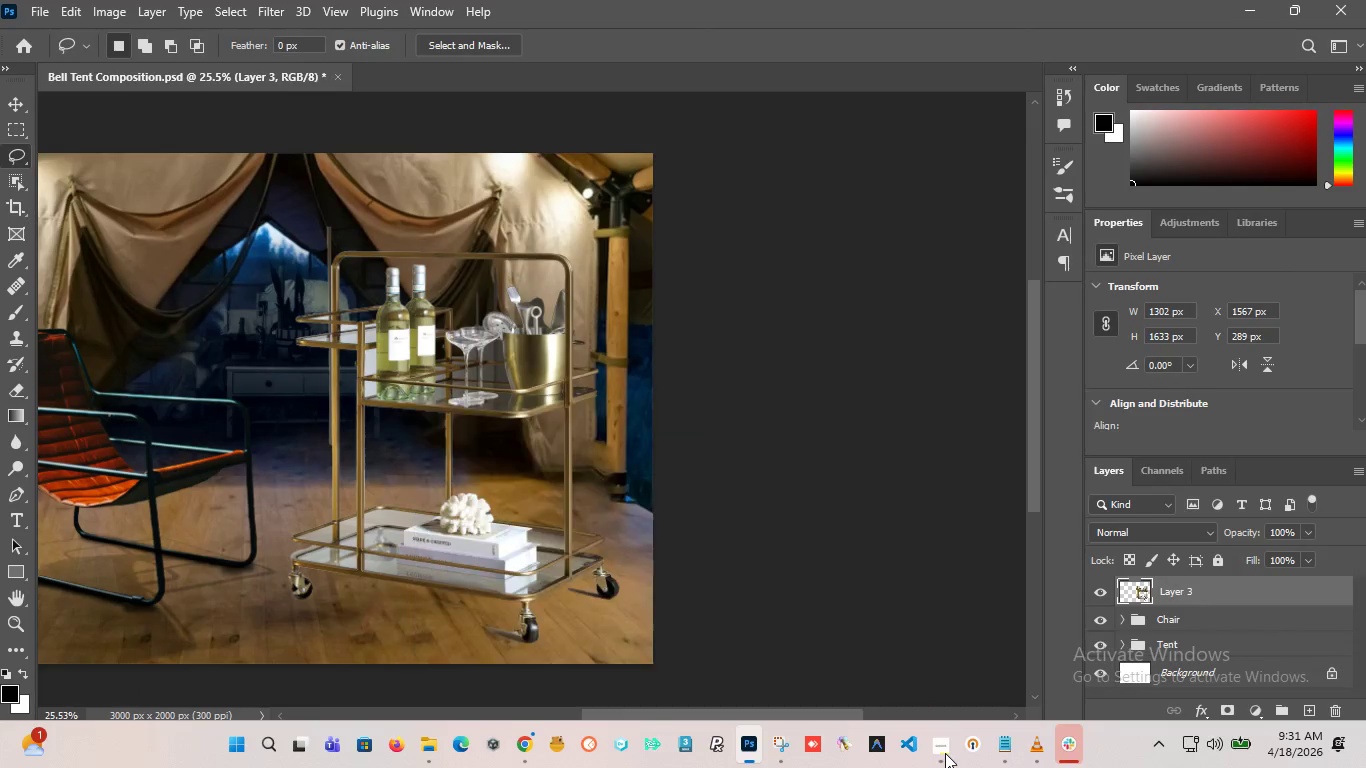 
scroll: coordinate [541, 319], scroll_direction: down, amount: 6.0
 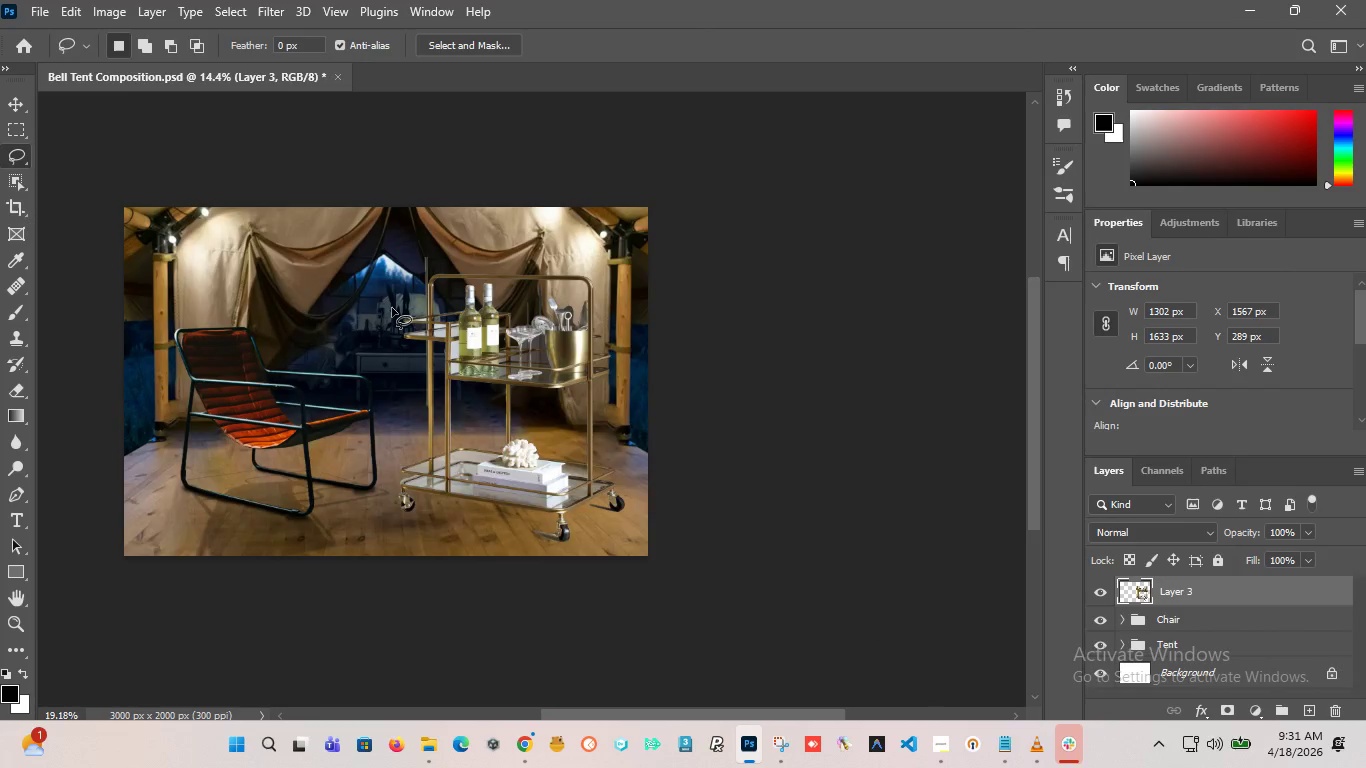 
scroll: coordinate [392, 308], scroll_direction: up, amount: 21.0
 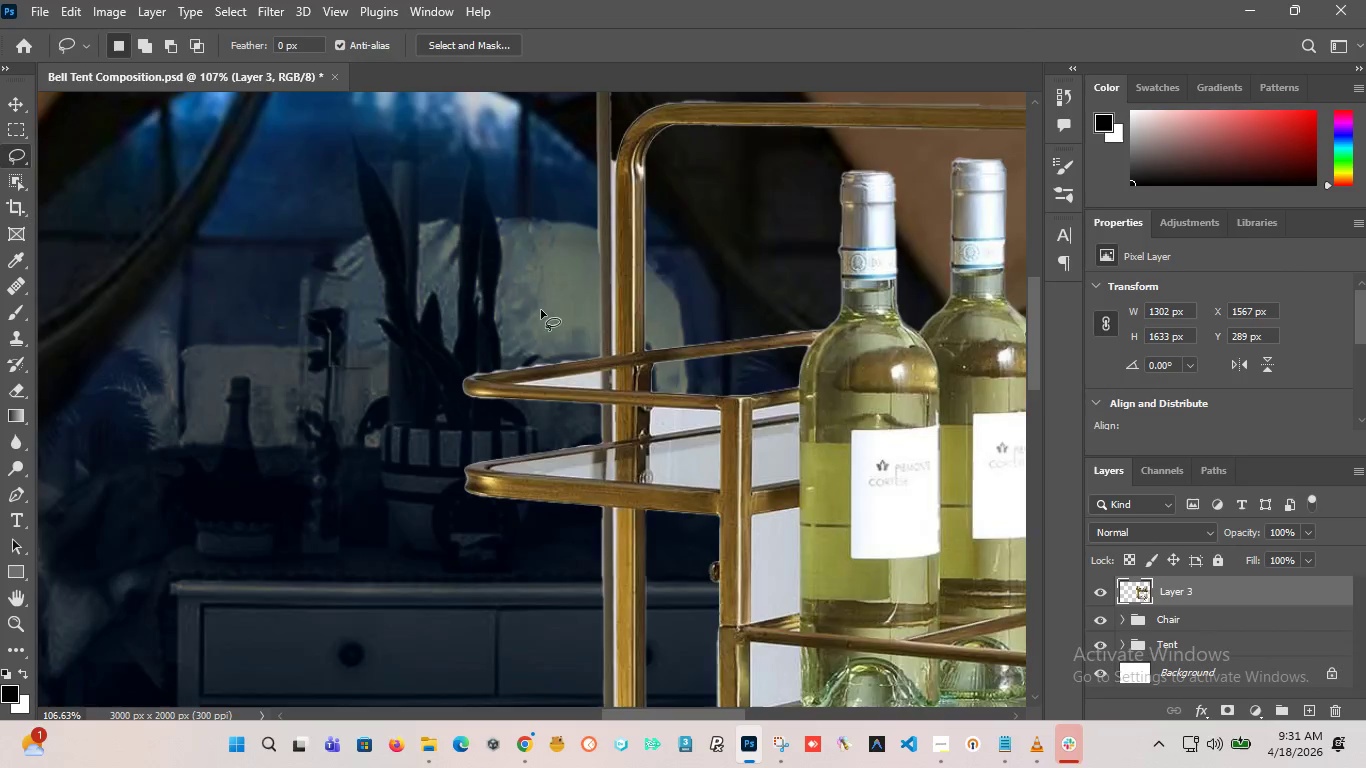 
scroll: coordinate [544, 316], scroll_direction: down, amount: 14.0
 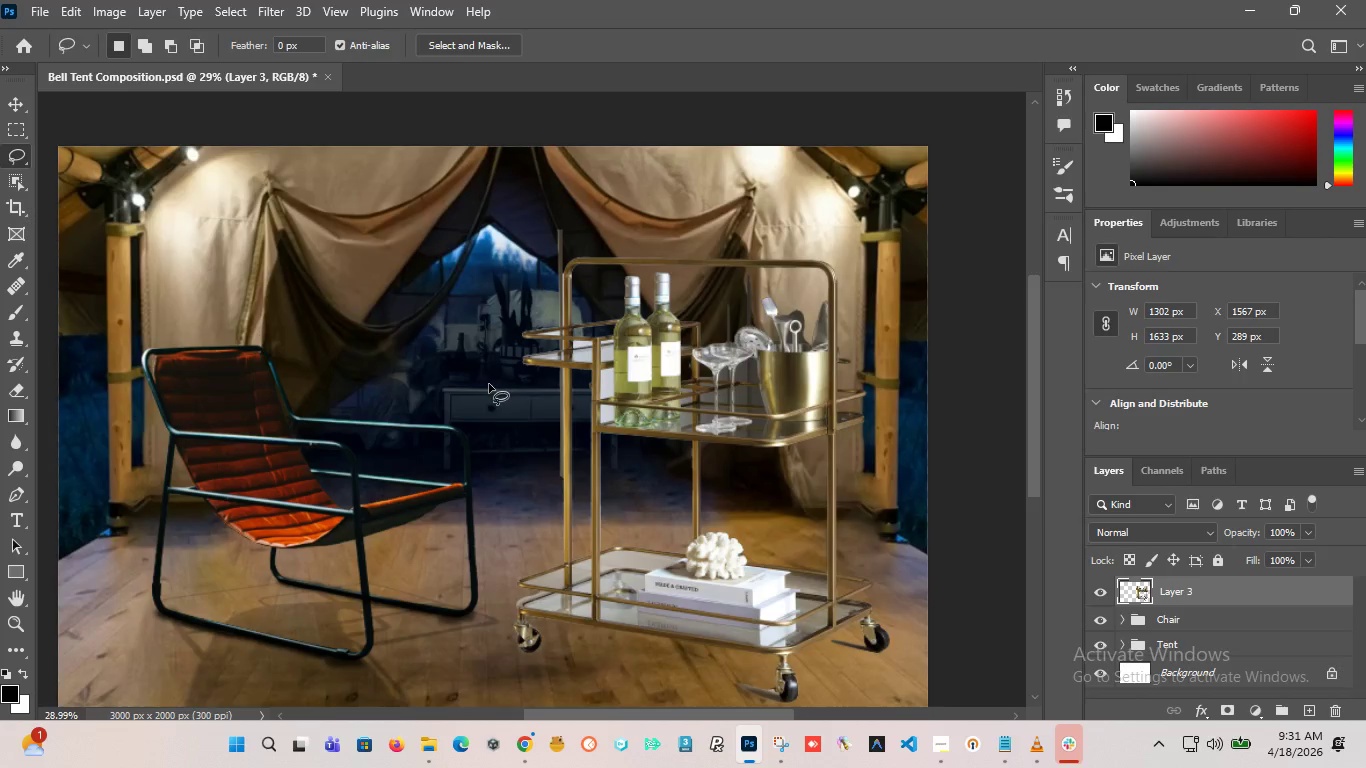 
scroll: coordinate [489, 384], scroll_direction: up, amount: 3.0
 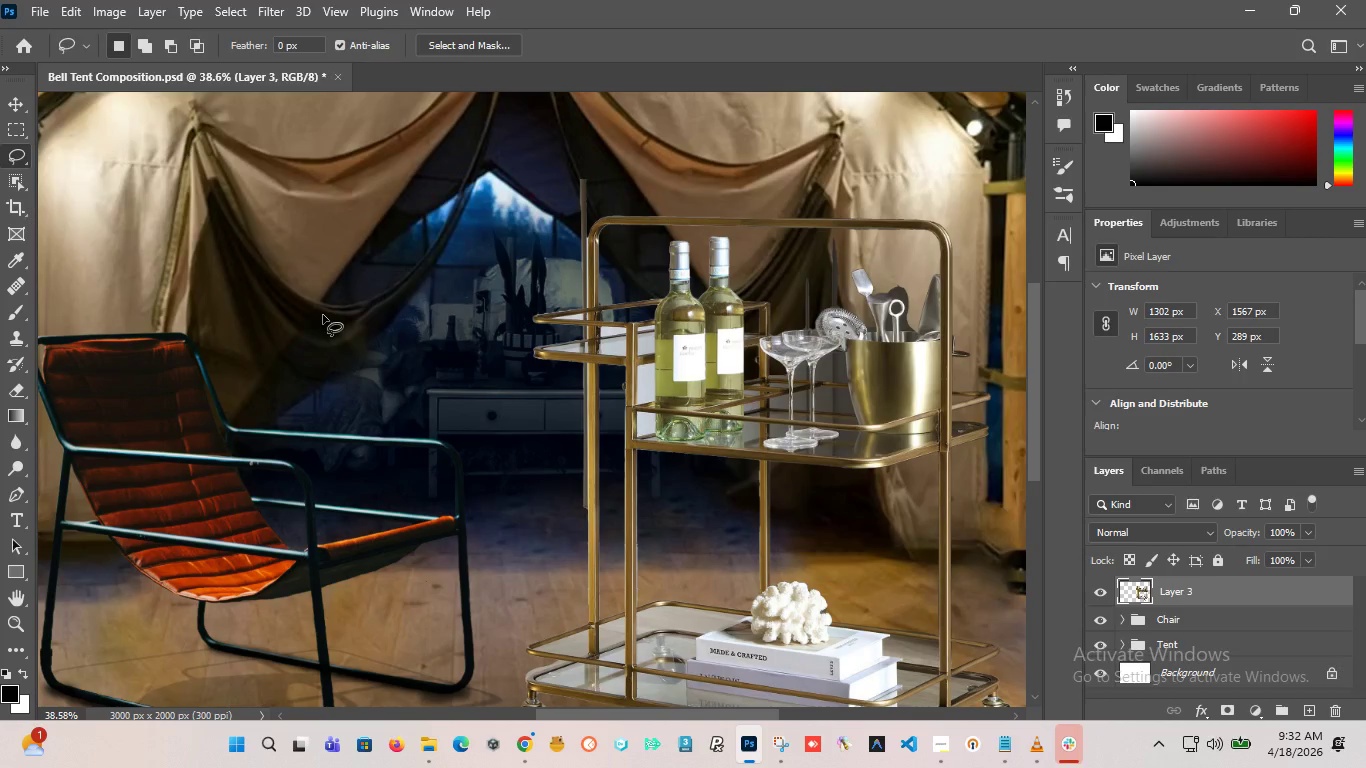 
wait(65.22)
 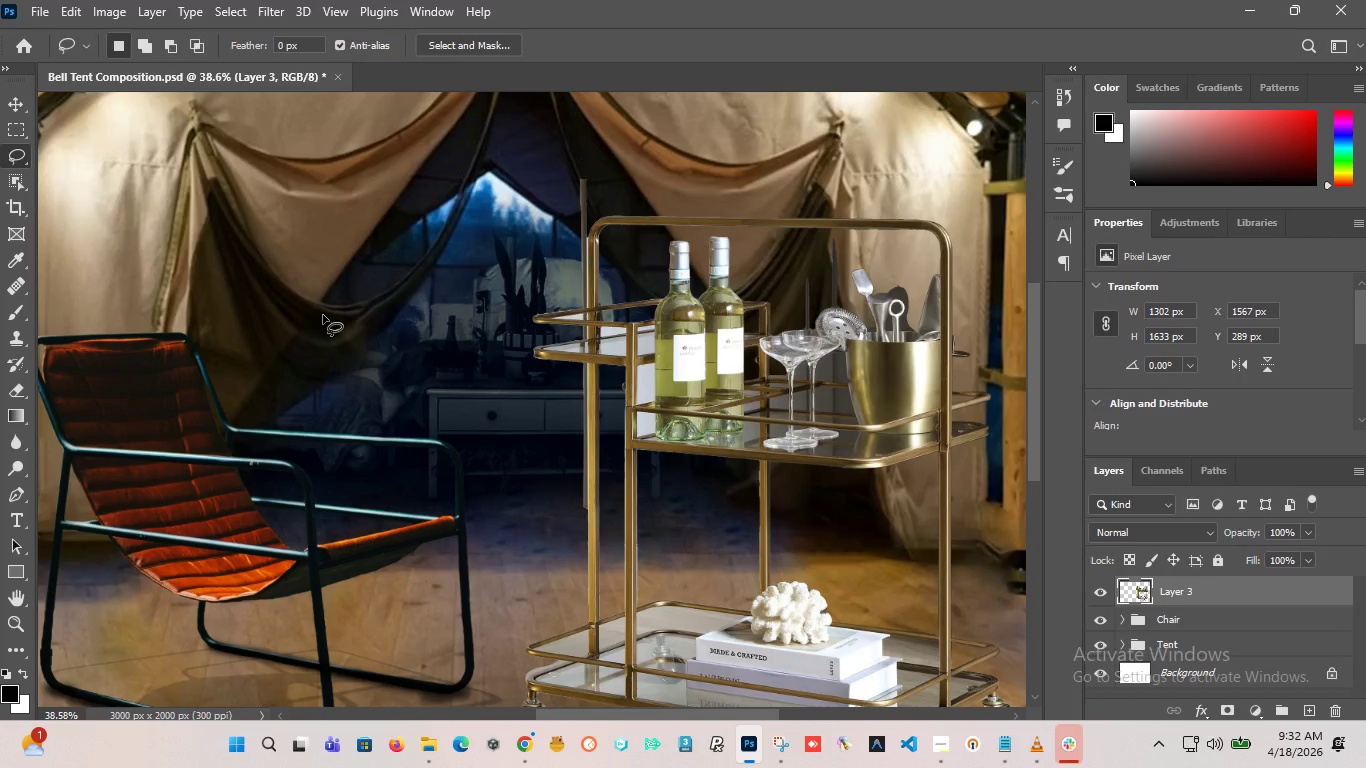 
hold_key(key=AltLeft, duration=4.78)
scroll: coordinate [557, 306], scroll_direction: up, amount: 23.0
 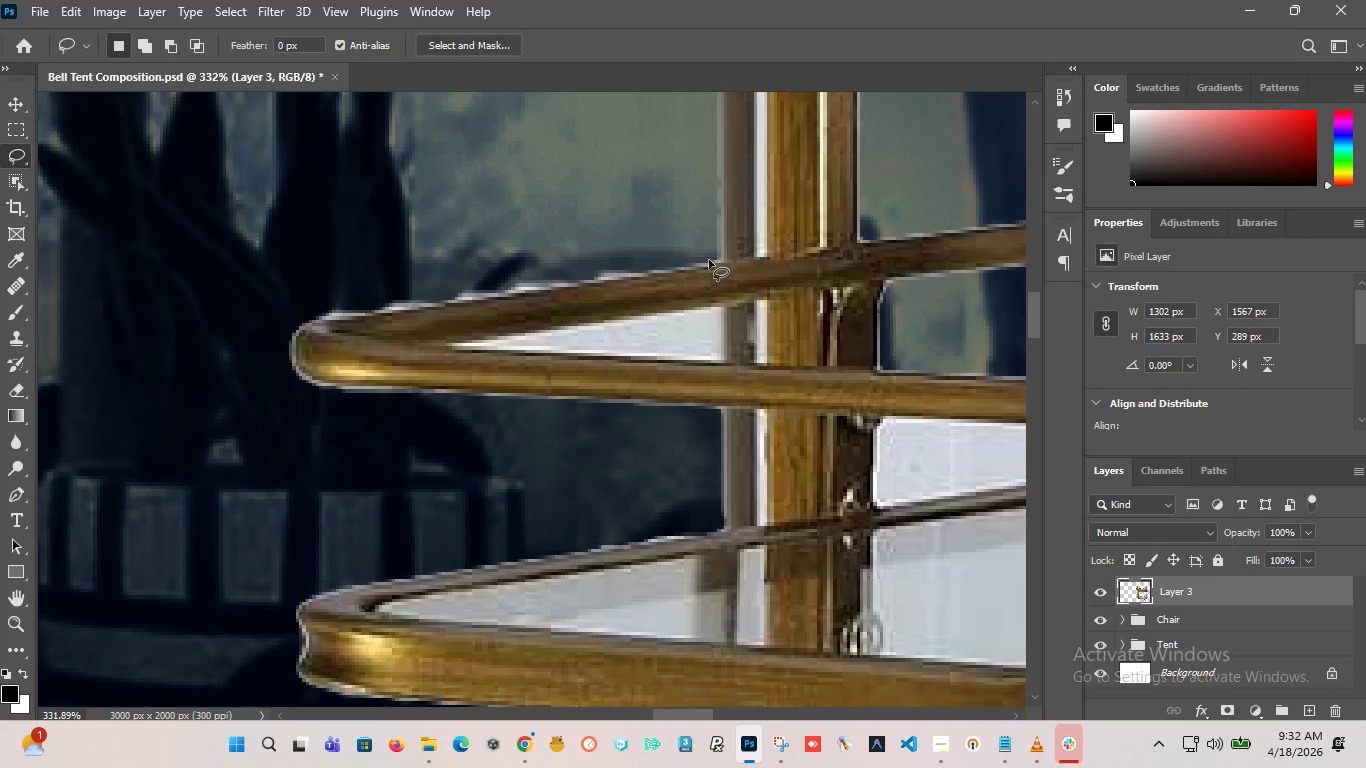 
left_click_drag(start_coordinate=[710, 260], to_coordinate=[693, 264])
 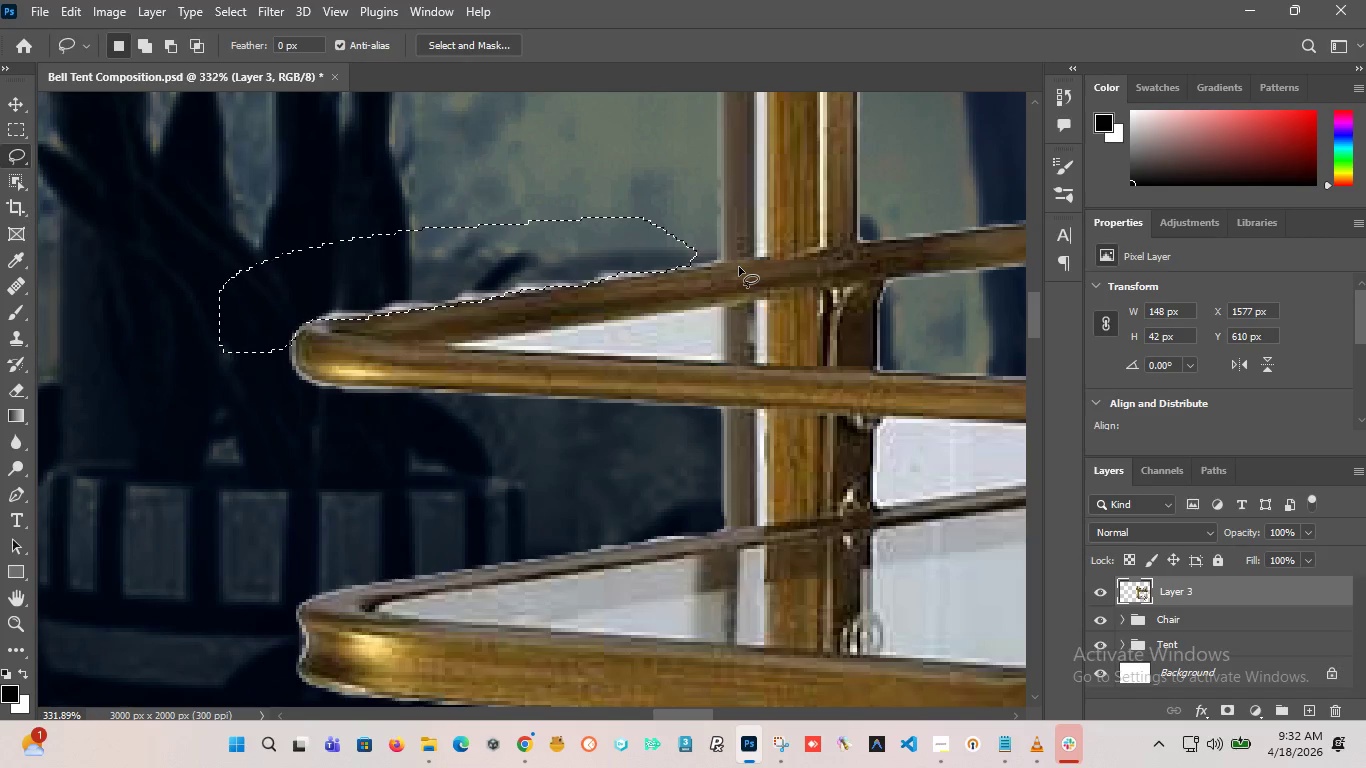 
key(Delete)
 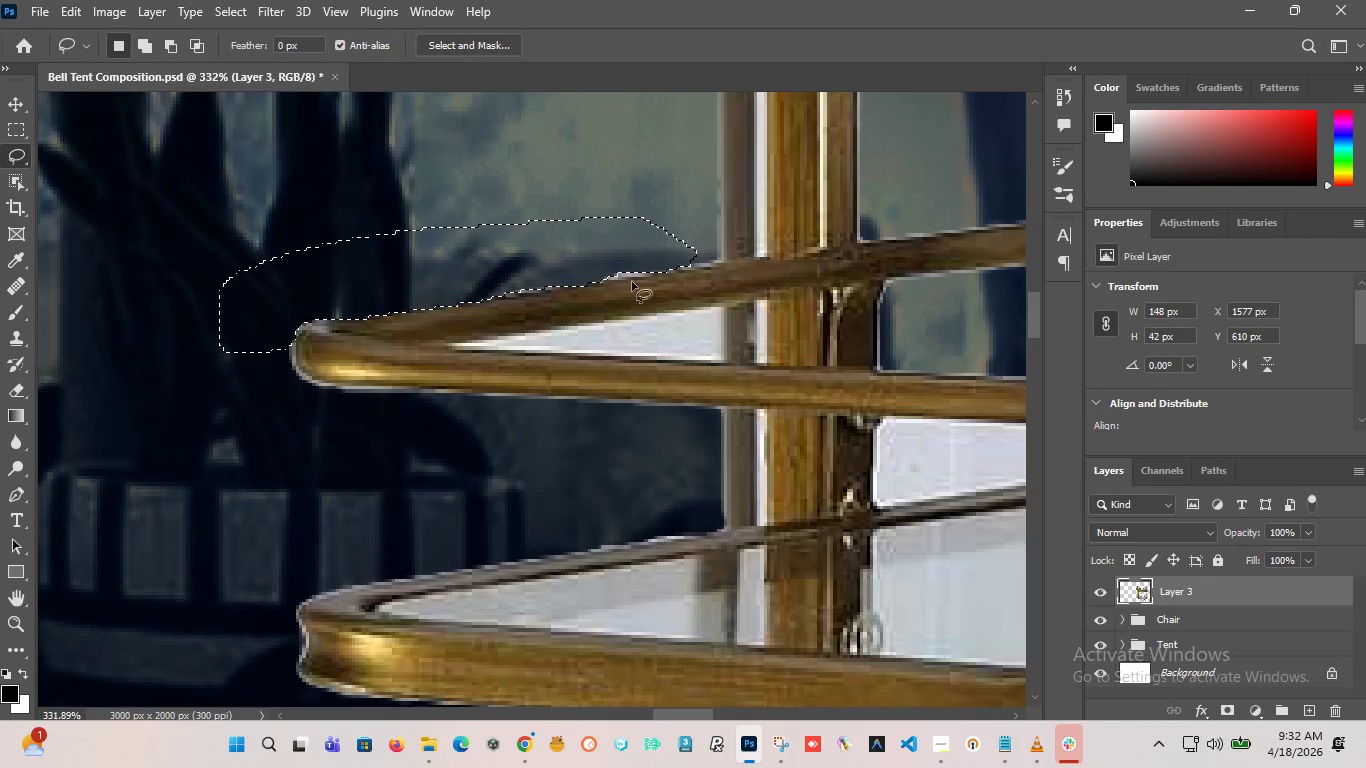 
left_click([557, 243])
 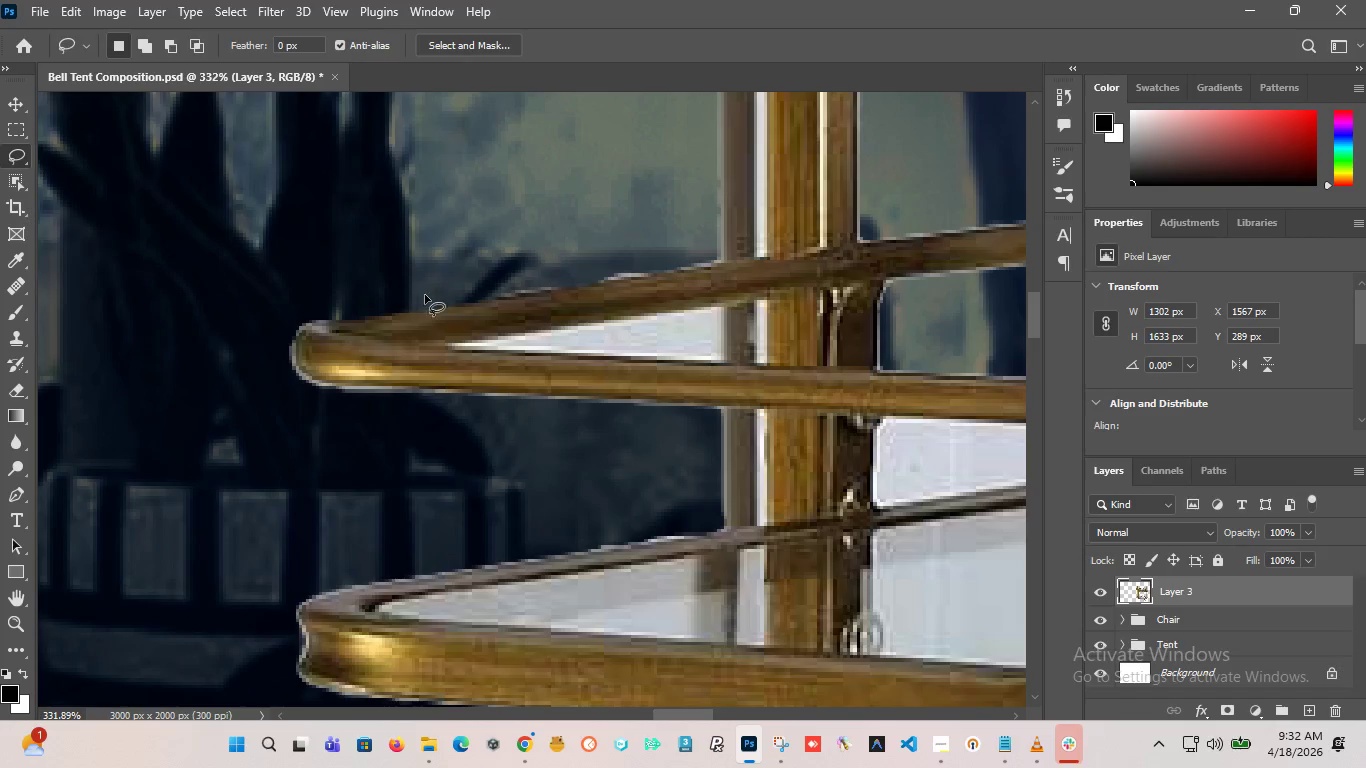 
hold_key(key=AltLeft, duration=1.16)
scroll: coordinate [564, 280], scroll_direction: up, amount: 3.0
 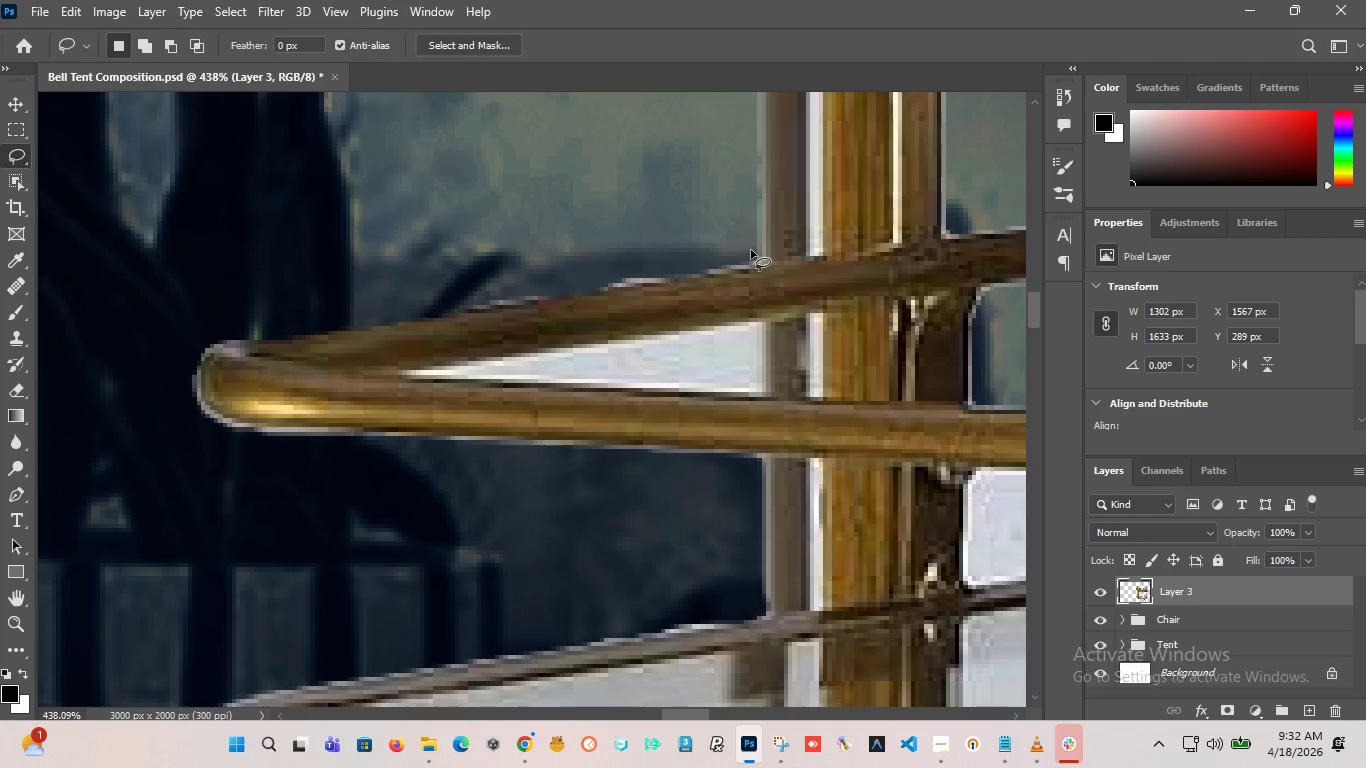 
left_click_drag(start_coordinate=[744, 245], to_coordinate=[430, 261])
 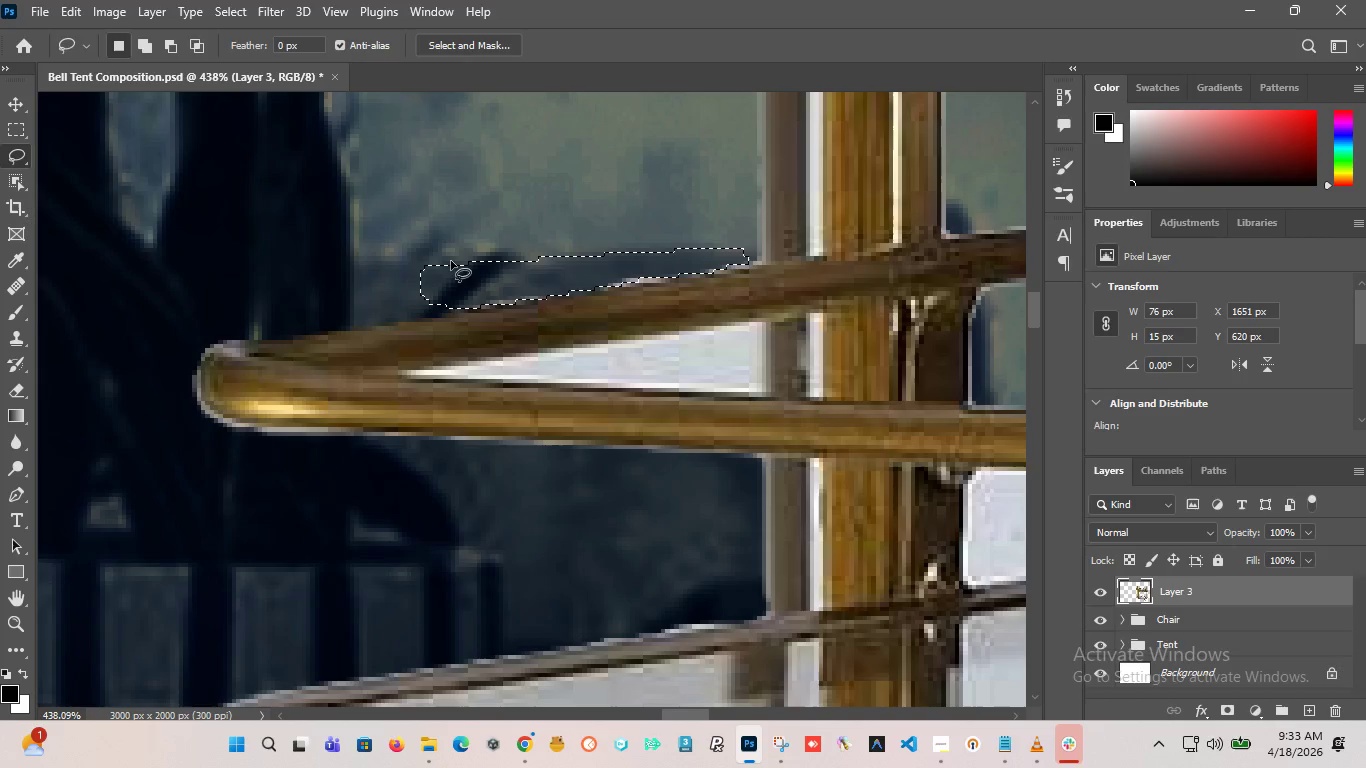 
key(Shift+Delete)
 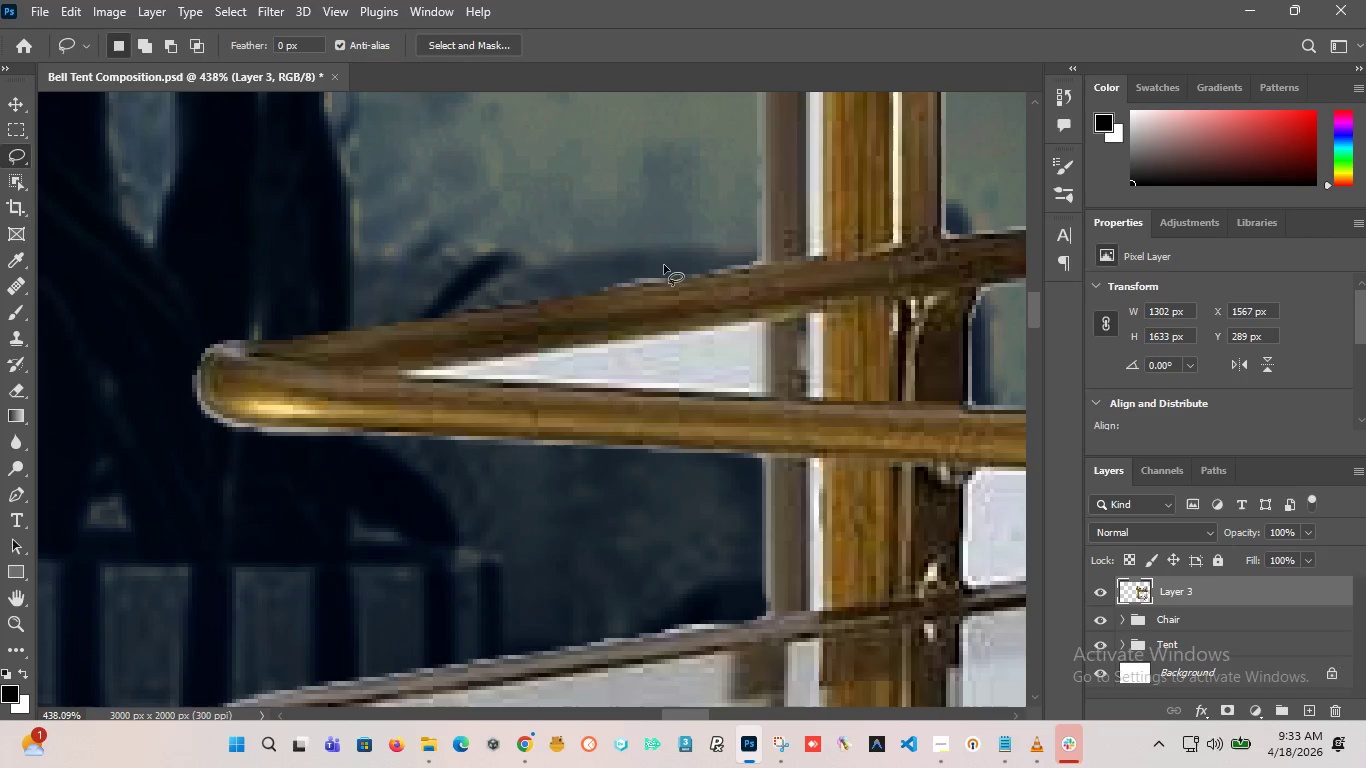 
left_click_drag(start_coordinate=[673, 275], to_coordinate=[683, 272])
 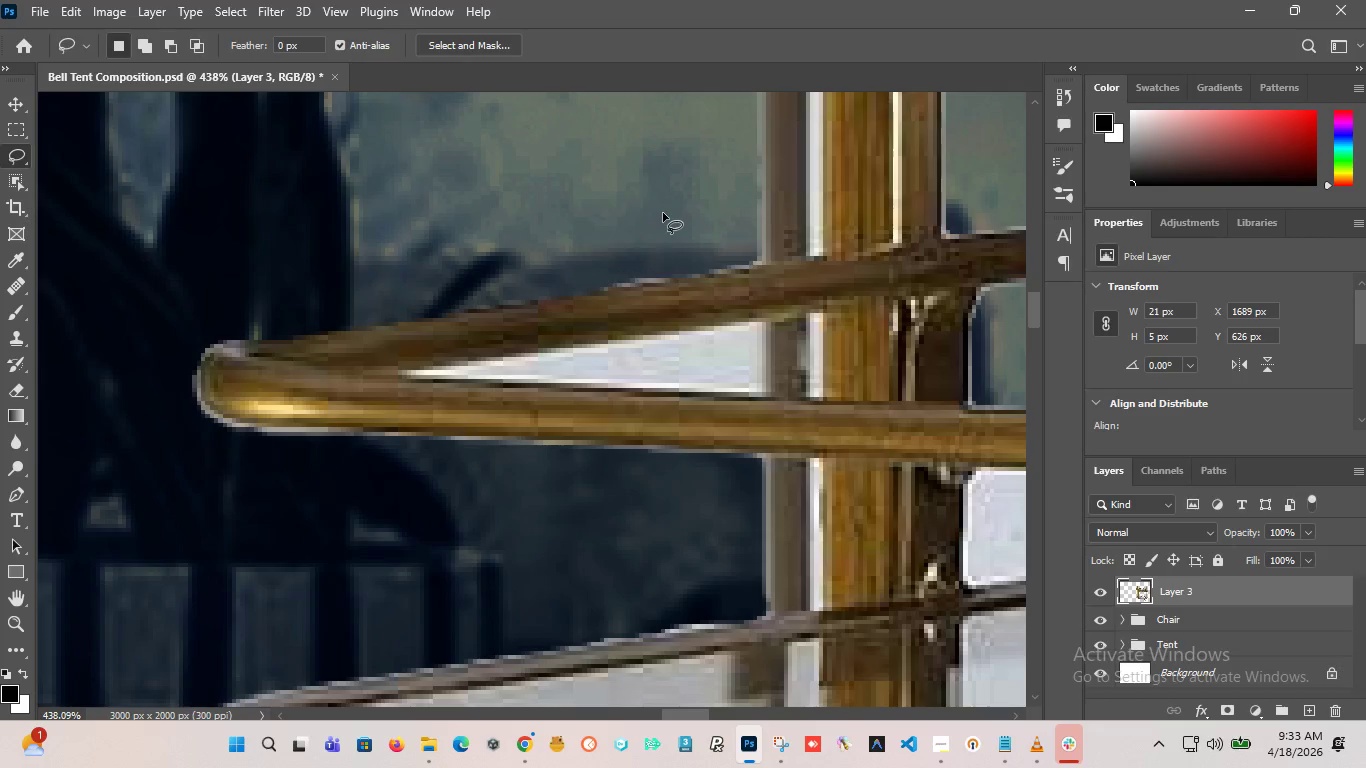 
left_click([663, 213])
 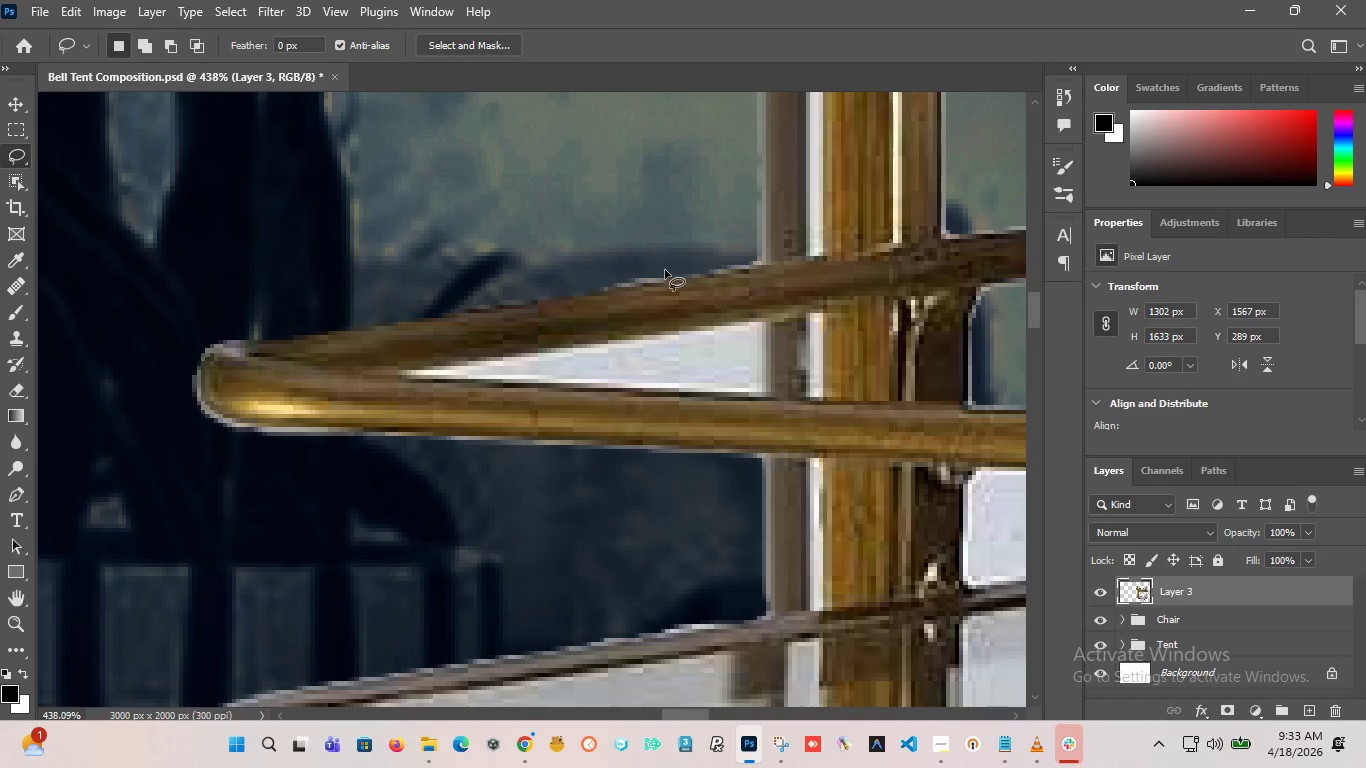 
left_click_drag(start_coordinate=[668, 270], to_coordinate=[680, 266])
 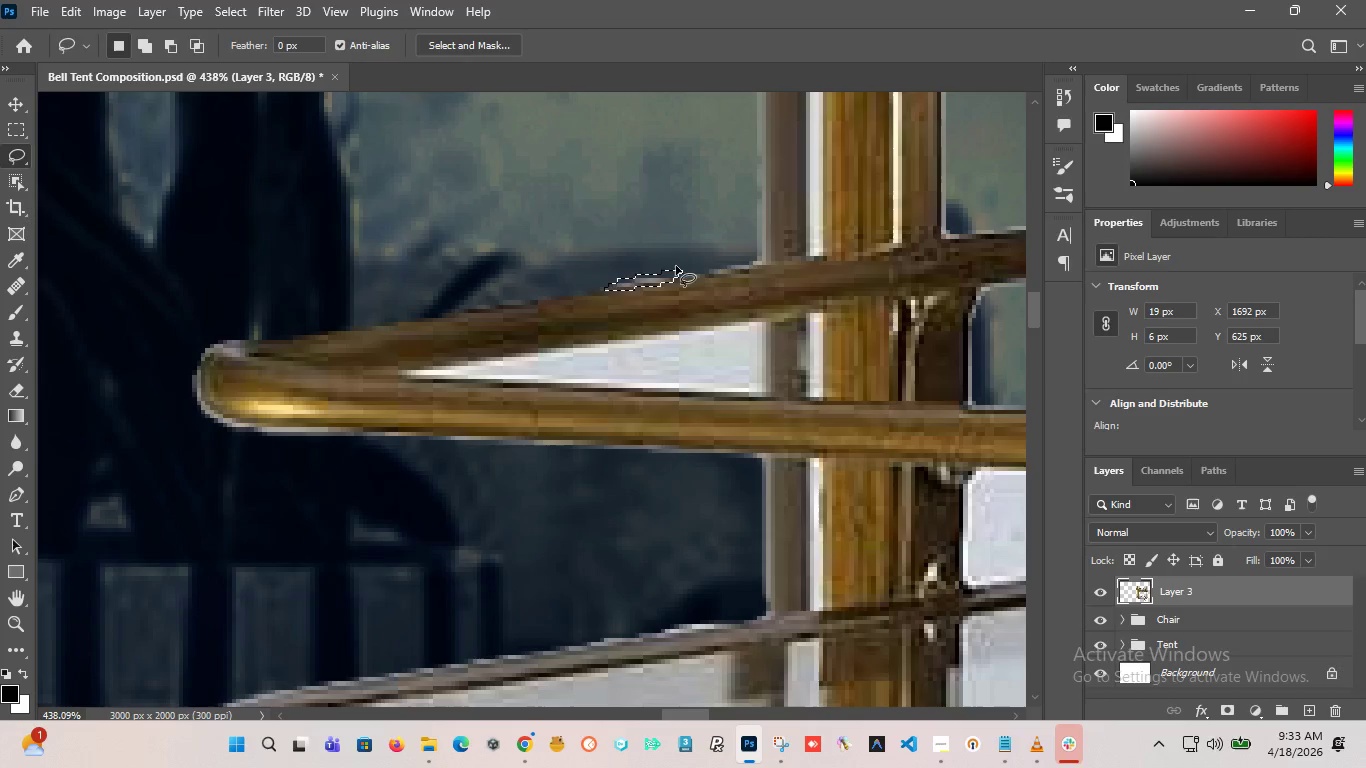 
left_click([676, 266])
 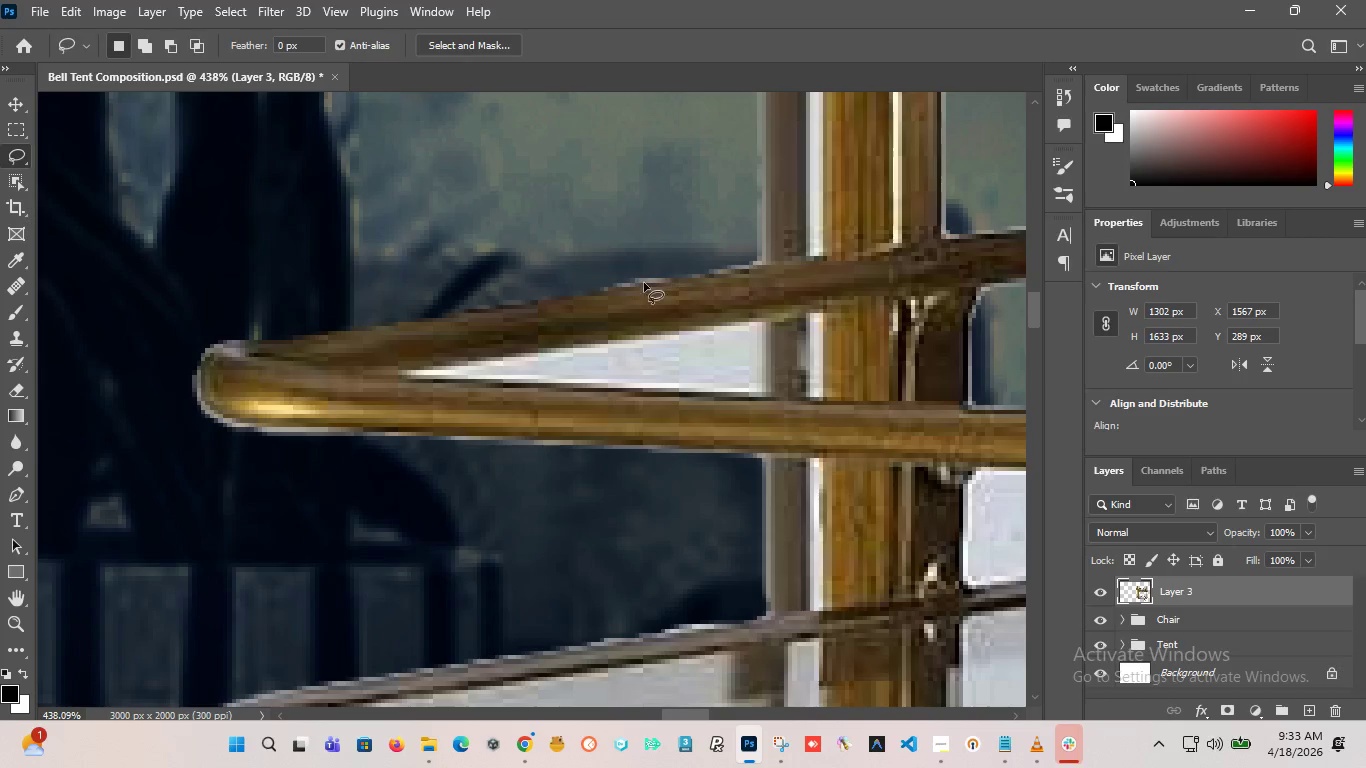 
hold_key(key=AltLeft, duration=1.33)
scroll: coordinate [622, 280], scroll_direction: up, amount: 1.0
 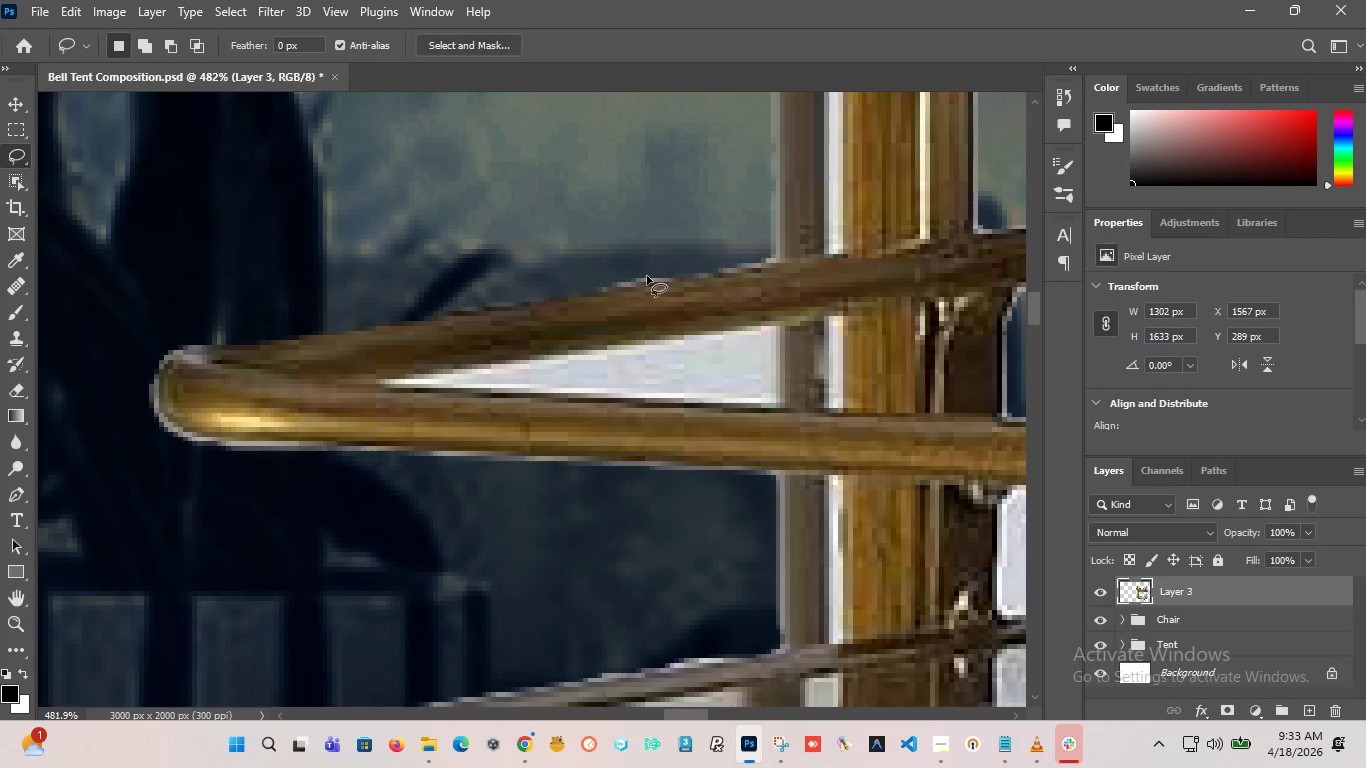 
left_click_drag(start_coordinate=[647, 276], to_coordinate=[631, 273])
 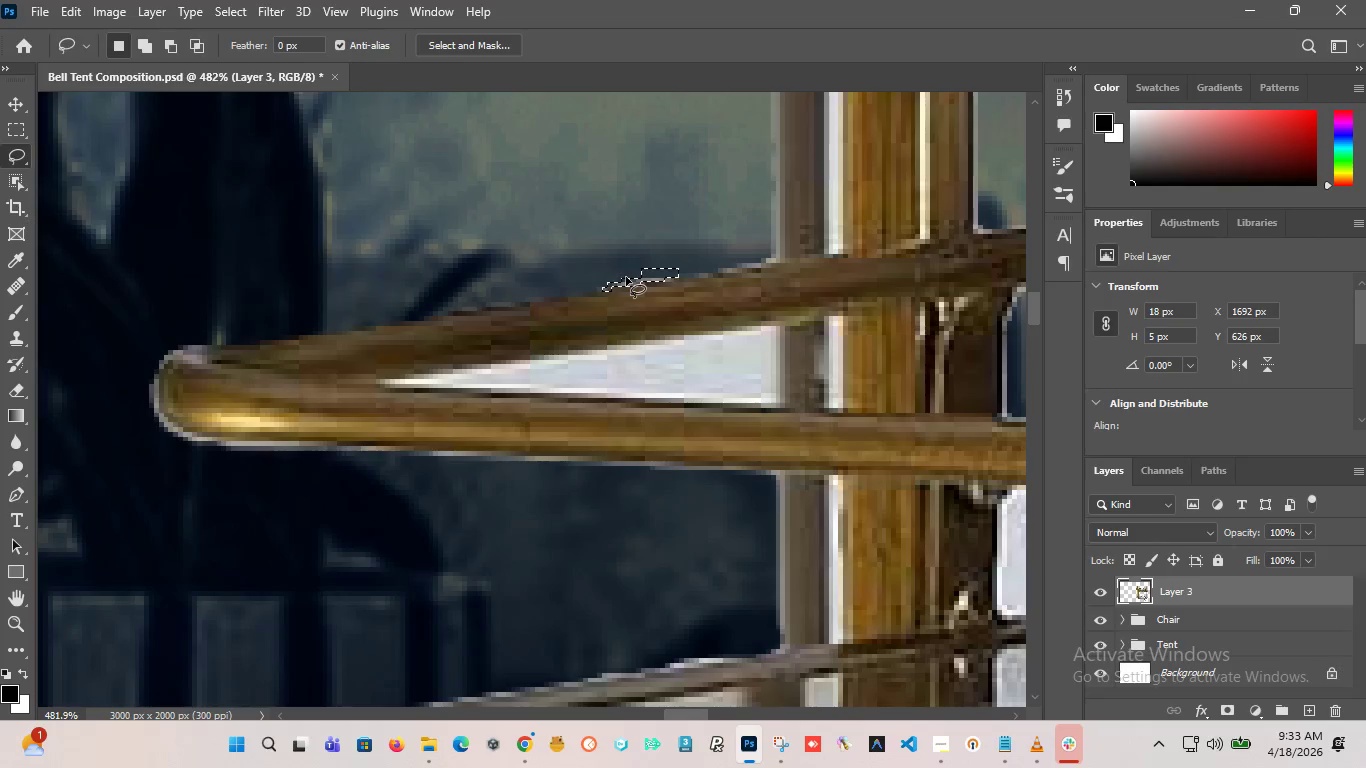 
key(Delete)
 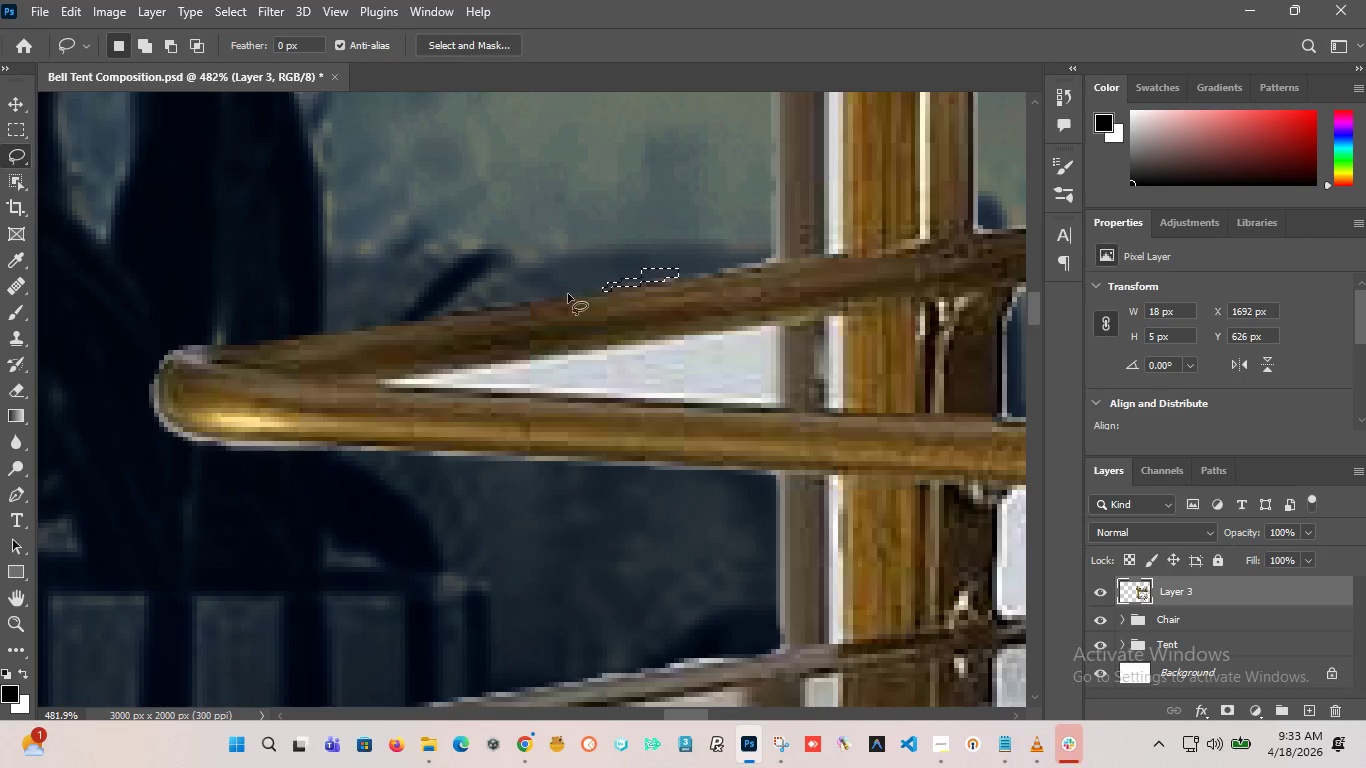 
key(Control+D)
 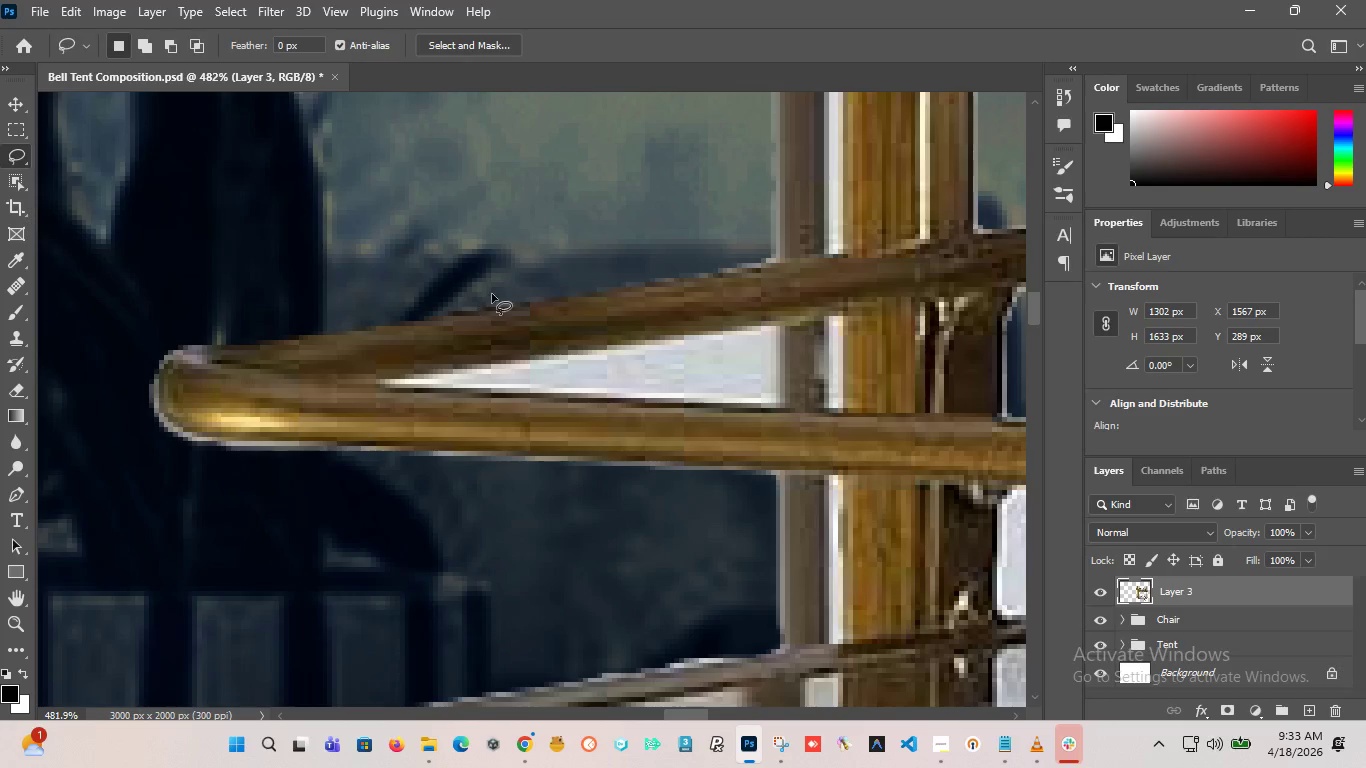 
hold_key(key=AltLeft, duration=4.55)
scroll: coordinate [367, 316], scroll_direction: down, amount: 12.0
 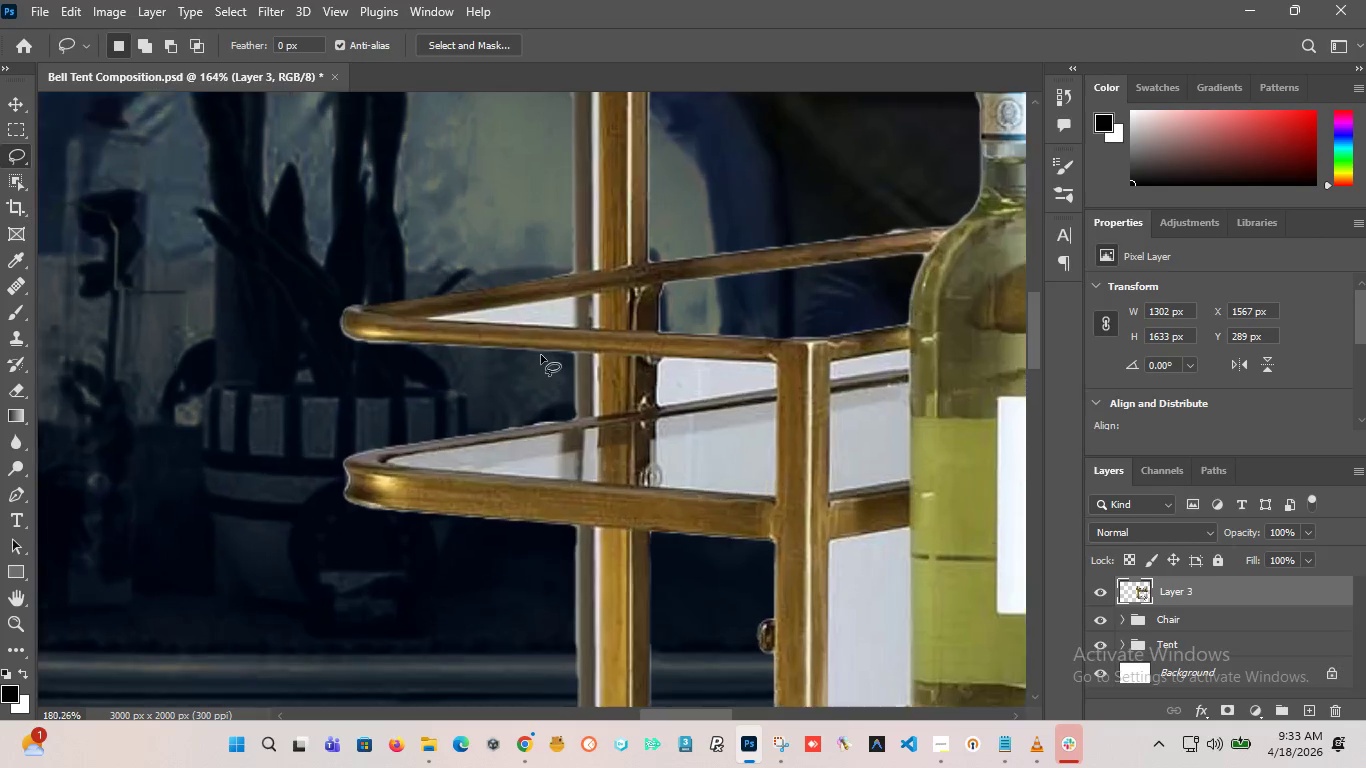 
scroll: coordinate [568, 273], scroll_direction: up, amount: 12.0
 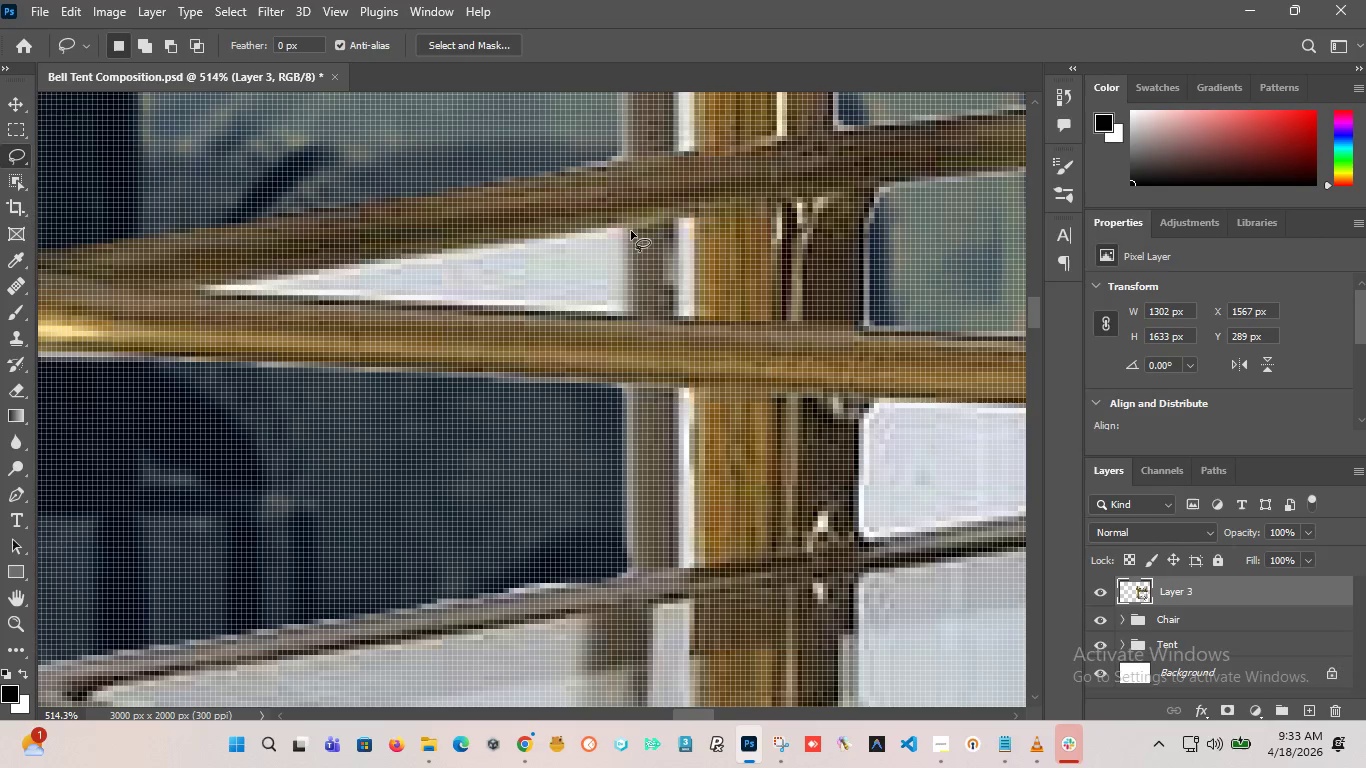 
hold_key(key=AltLeft, duration=0.56)
scroll: coordinate [624, 240], scroll_direction: down, amount: 3.0
 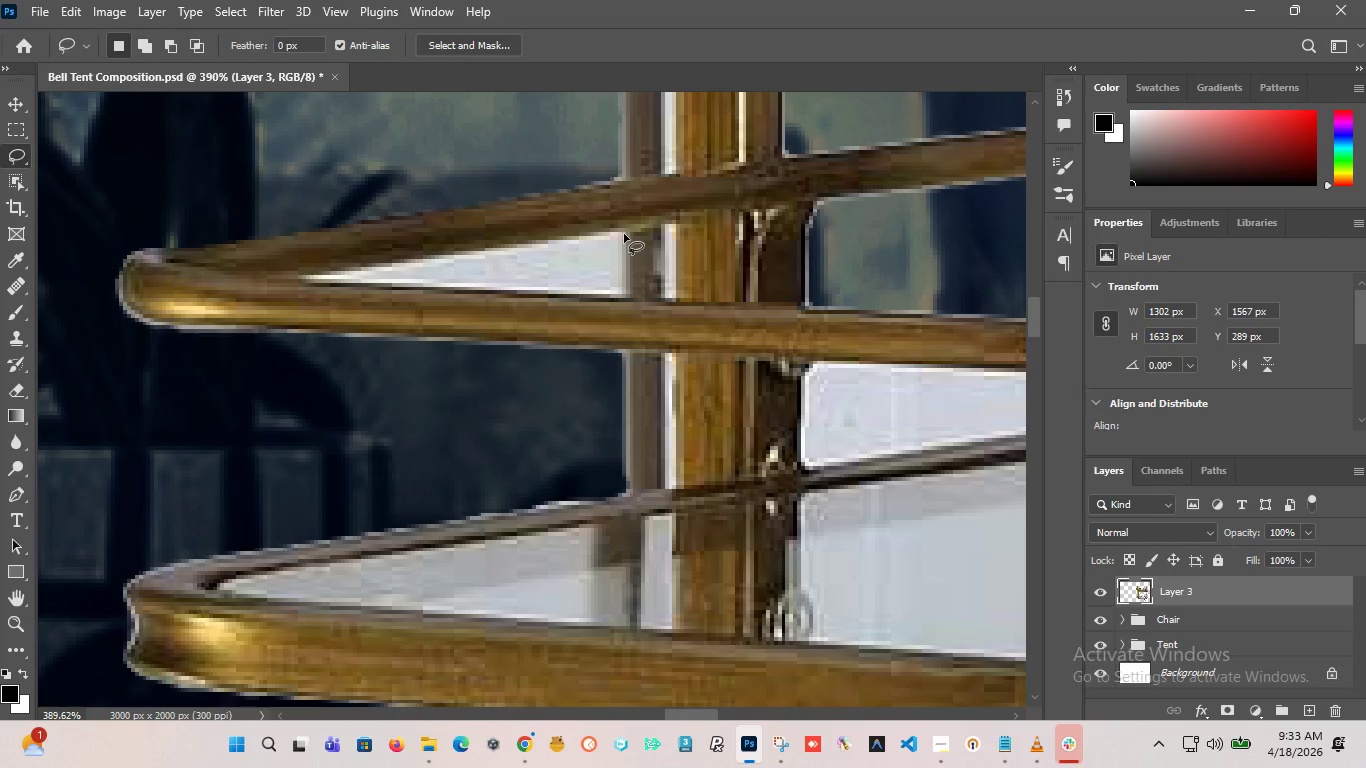 
left_click_drag(start_coordinate=[624, 230], to_coordinate=[301, 275])
 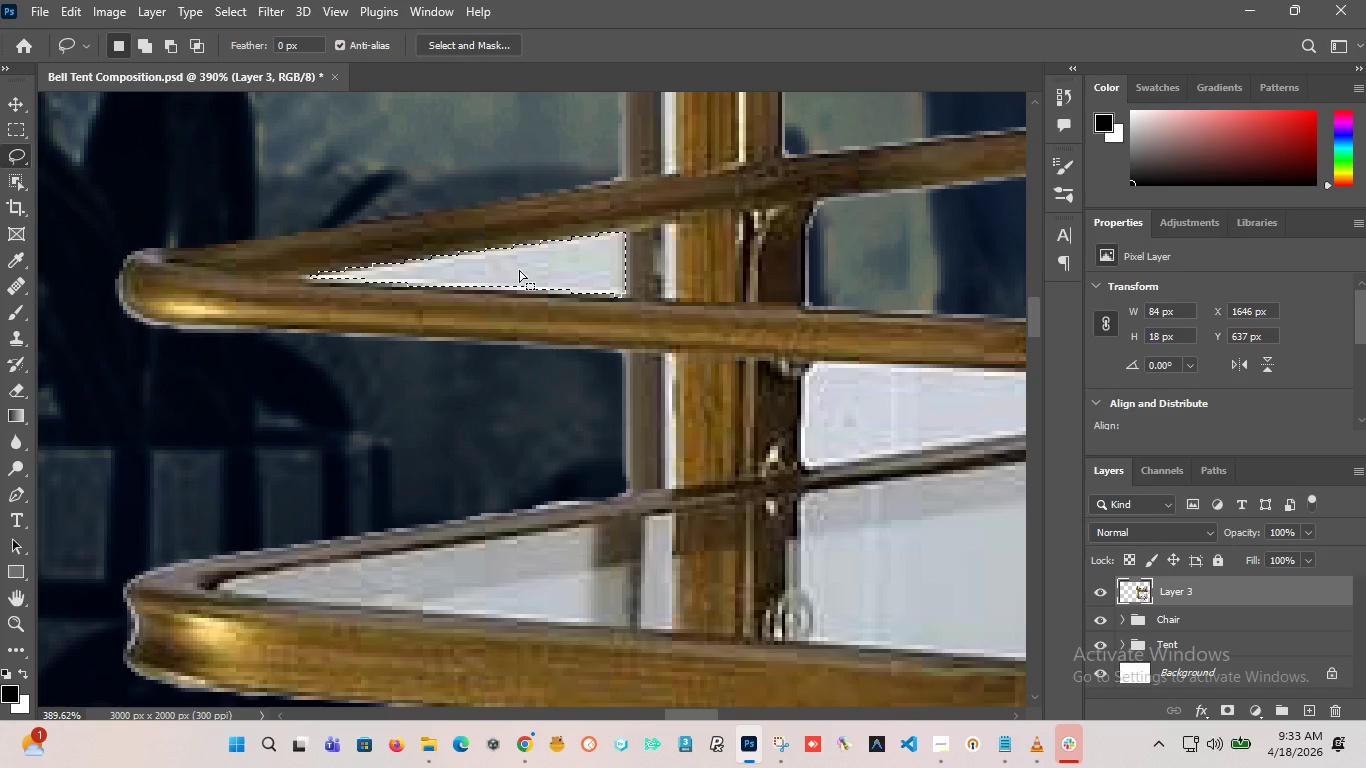 
key(Delete)
 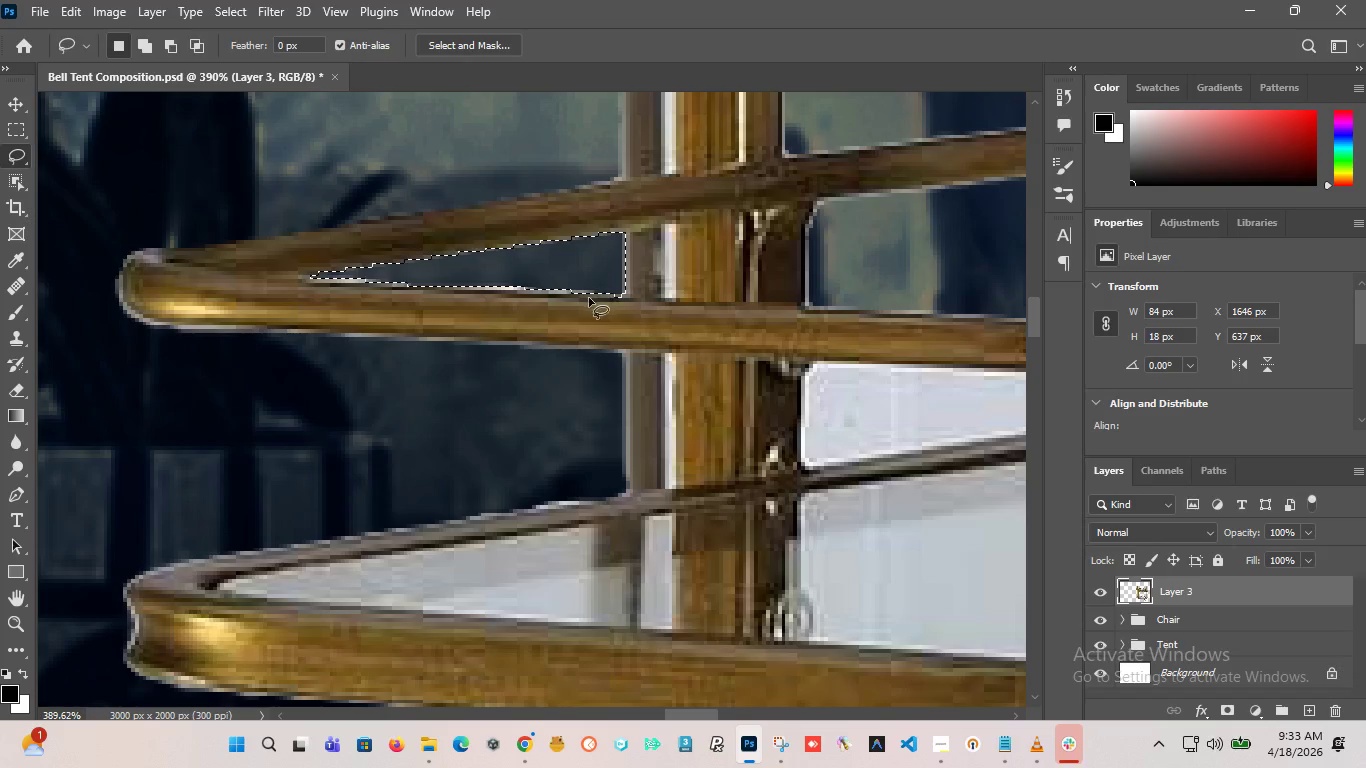 
left_click([546, 269])
 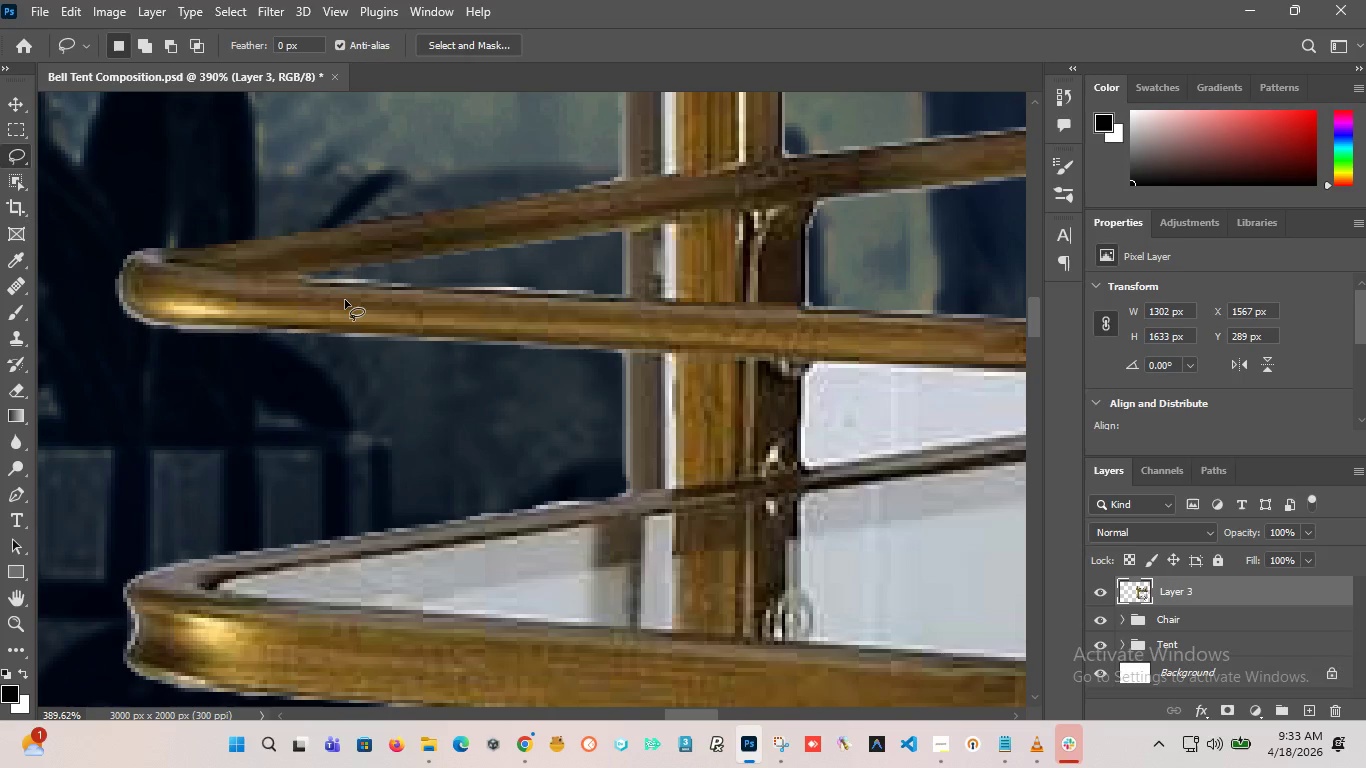 
hold_key(key=AltLeft, duration=0.62)
 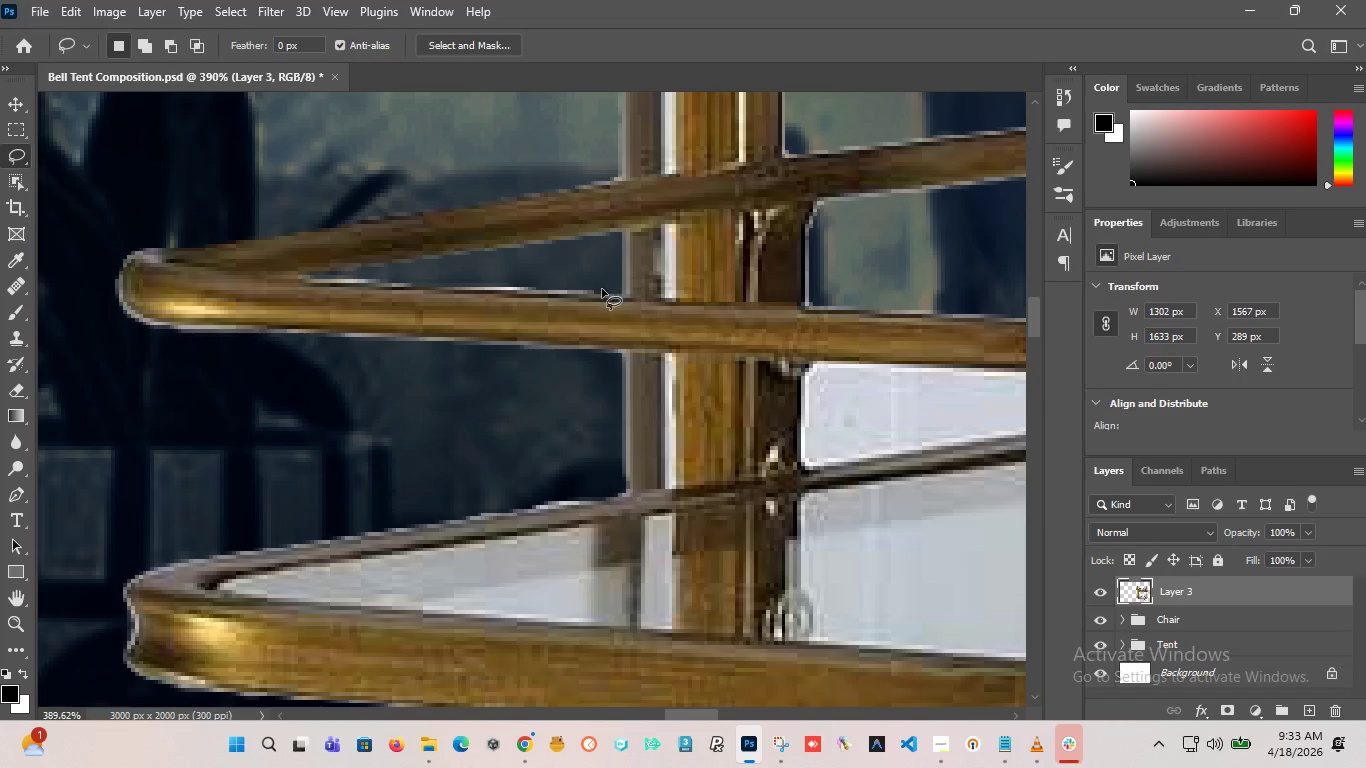 
left_click_drag(start_coordinate=[603, 287], to_coordinate=[437, 287])
 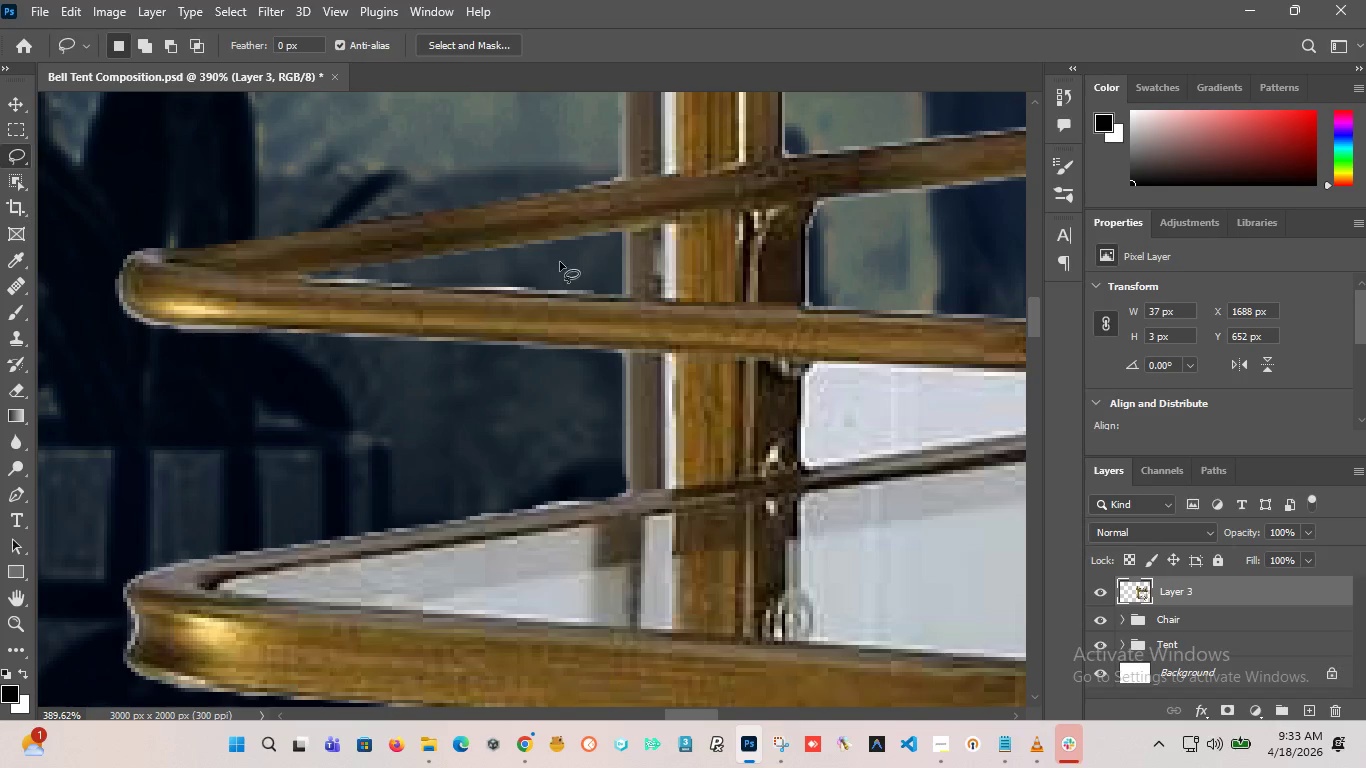 
left_click([560, 262])
 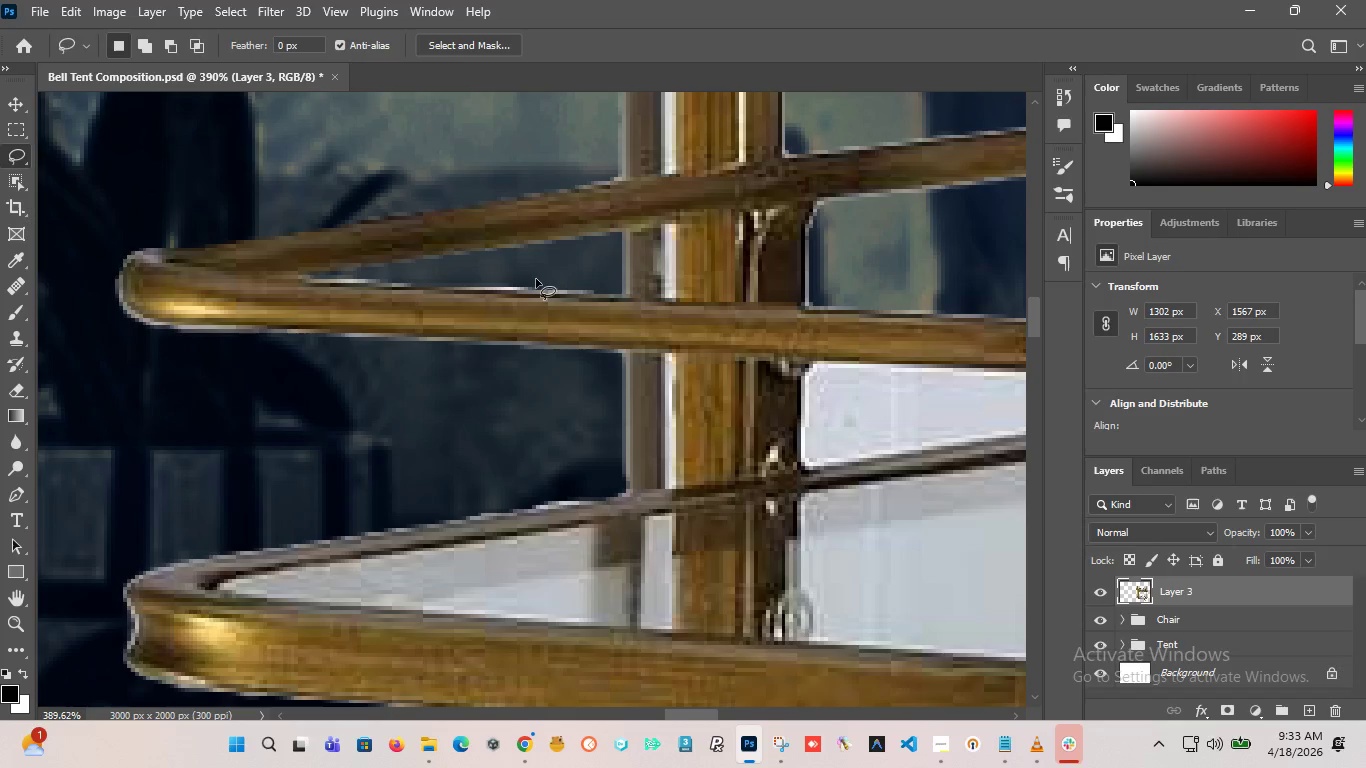 
left_click_drag(start_coordinate=[532, 279], to_coordinate=[318, 270])
 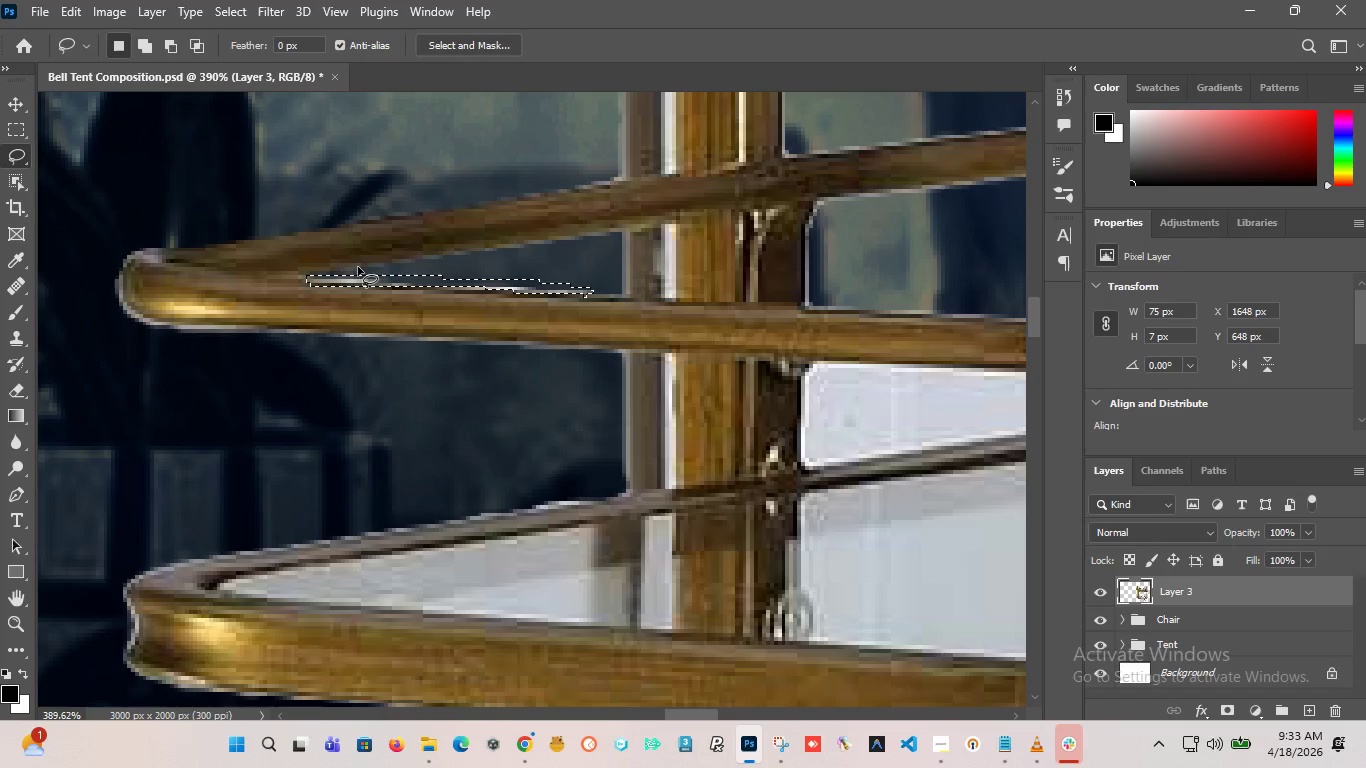 
key(Delete)
 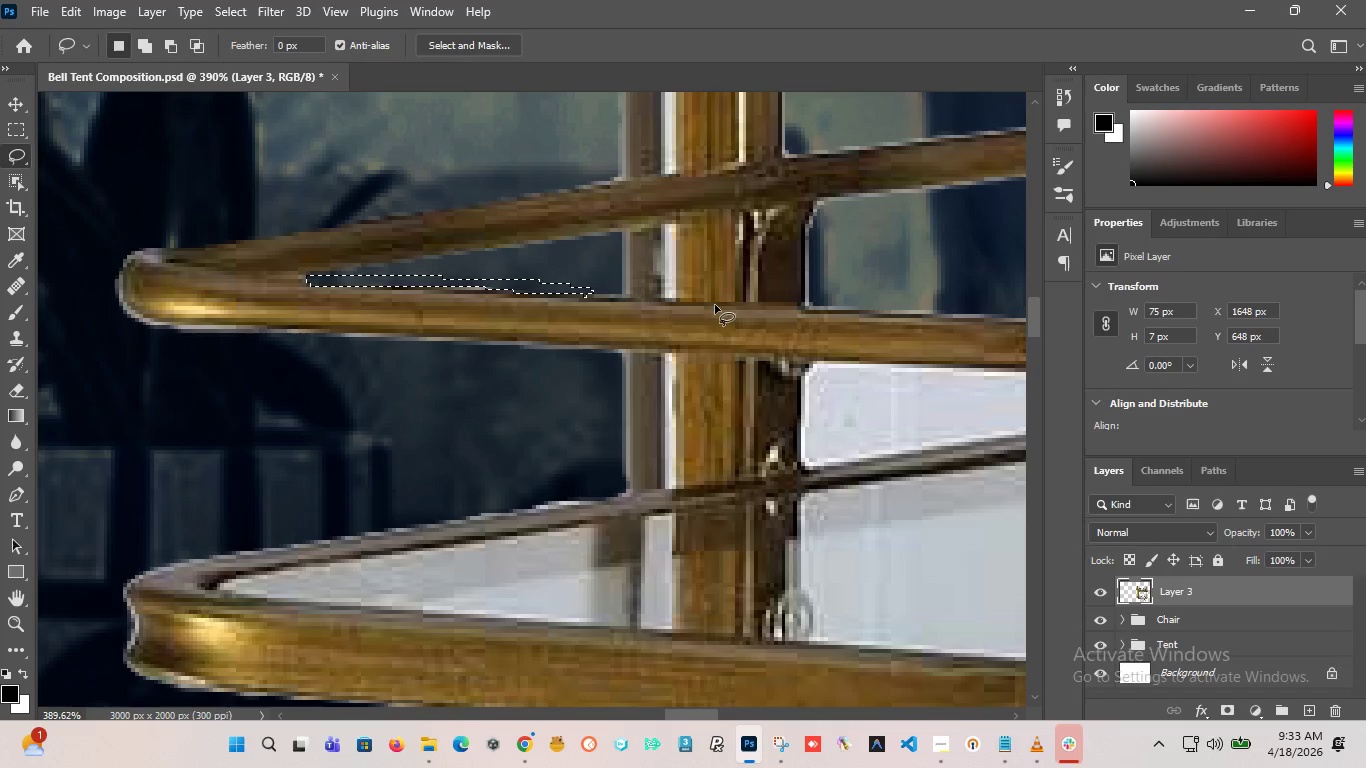 
left_click([659, 234])
 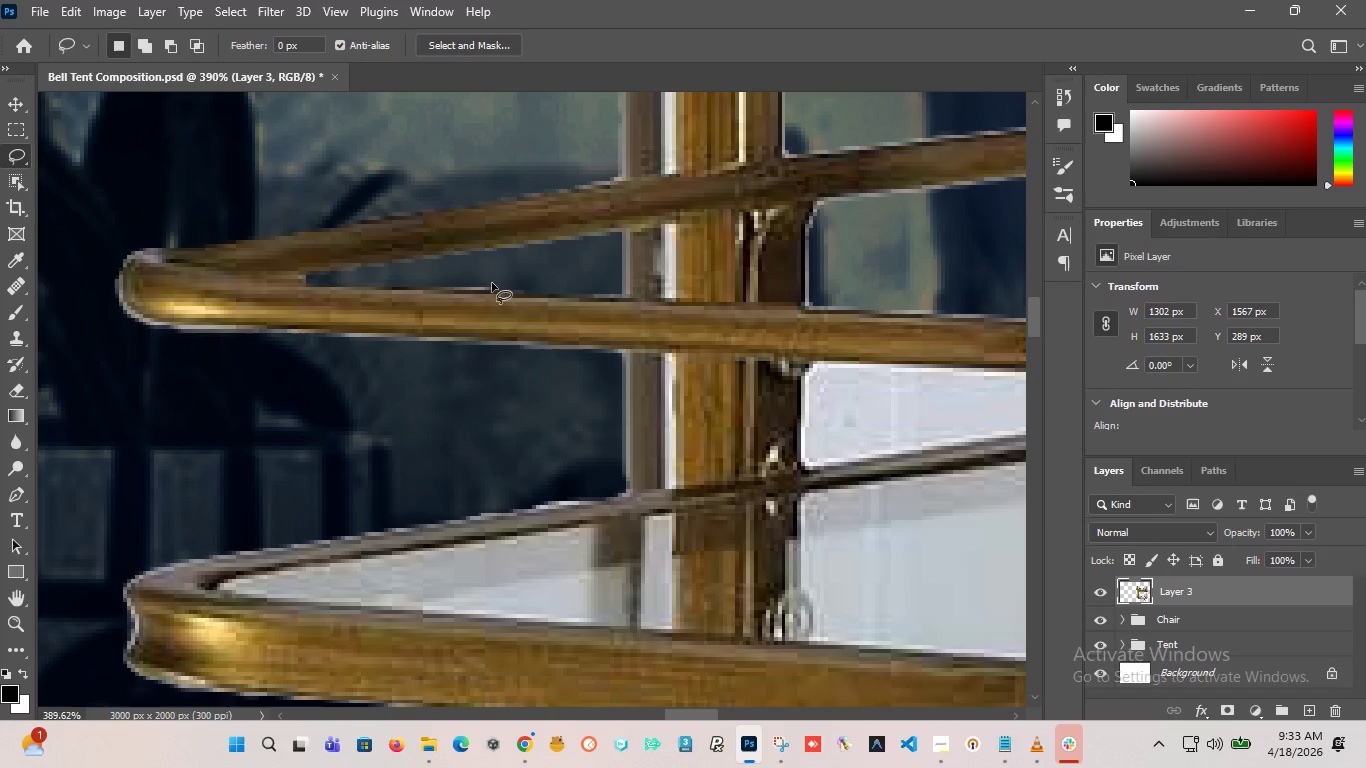 
left_click_drag(start_coordinate=[485, 279], to_coordinate=[527, 284])
 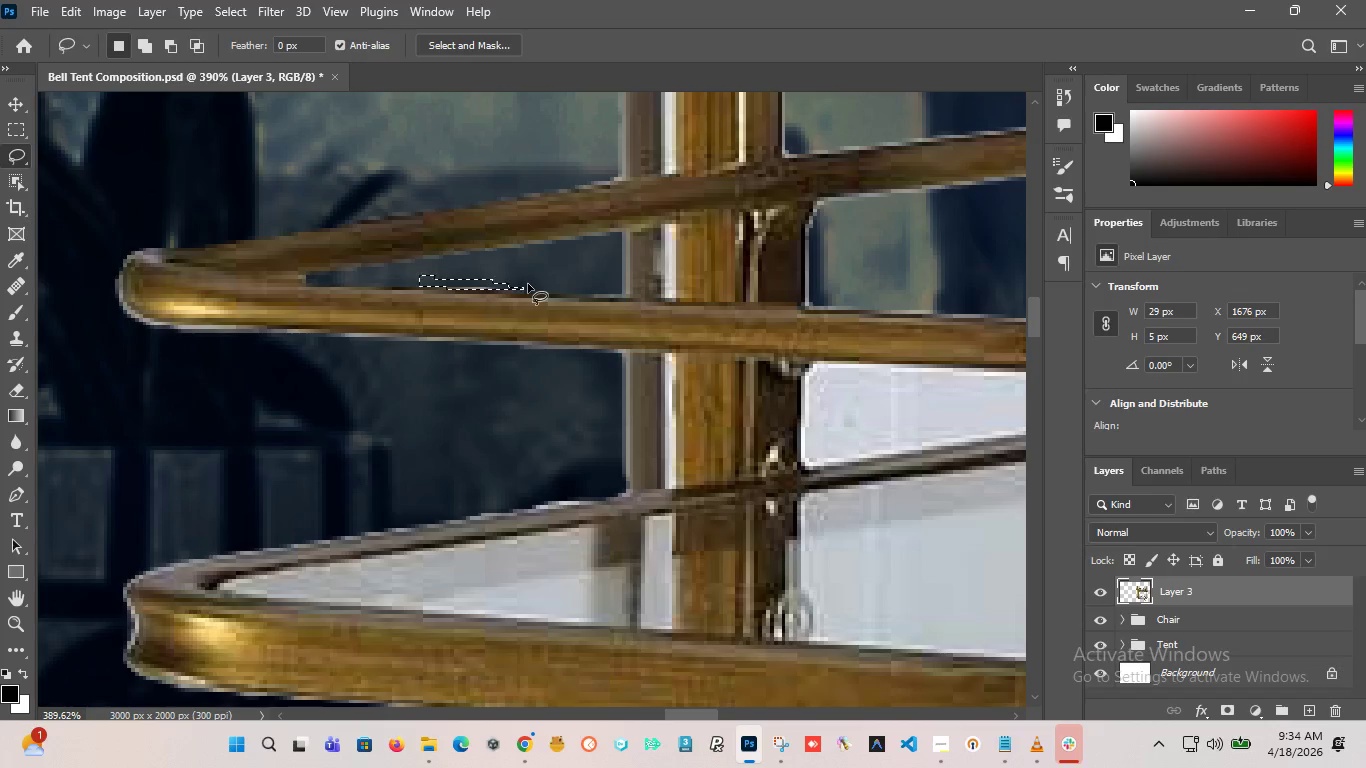 
key(Delete)
 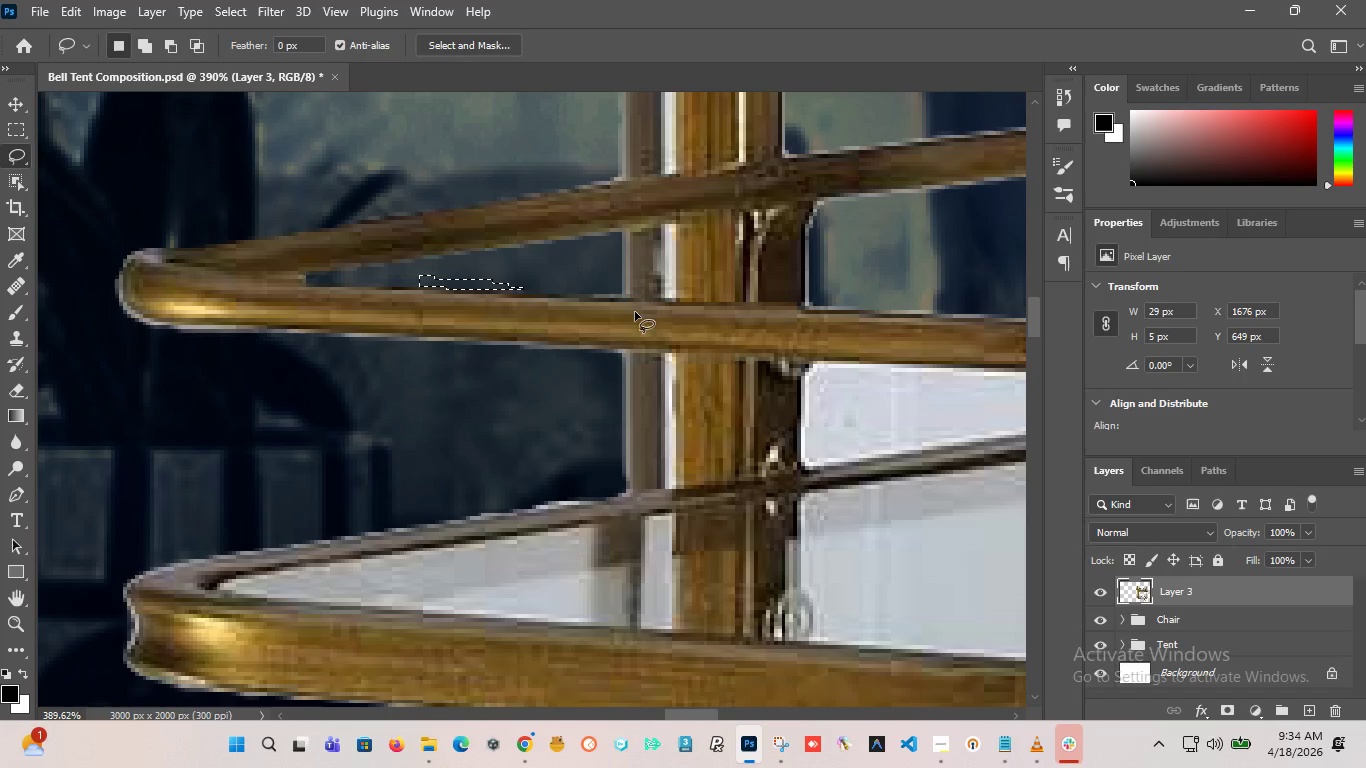 
left_click([598, 329])
 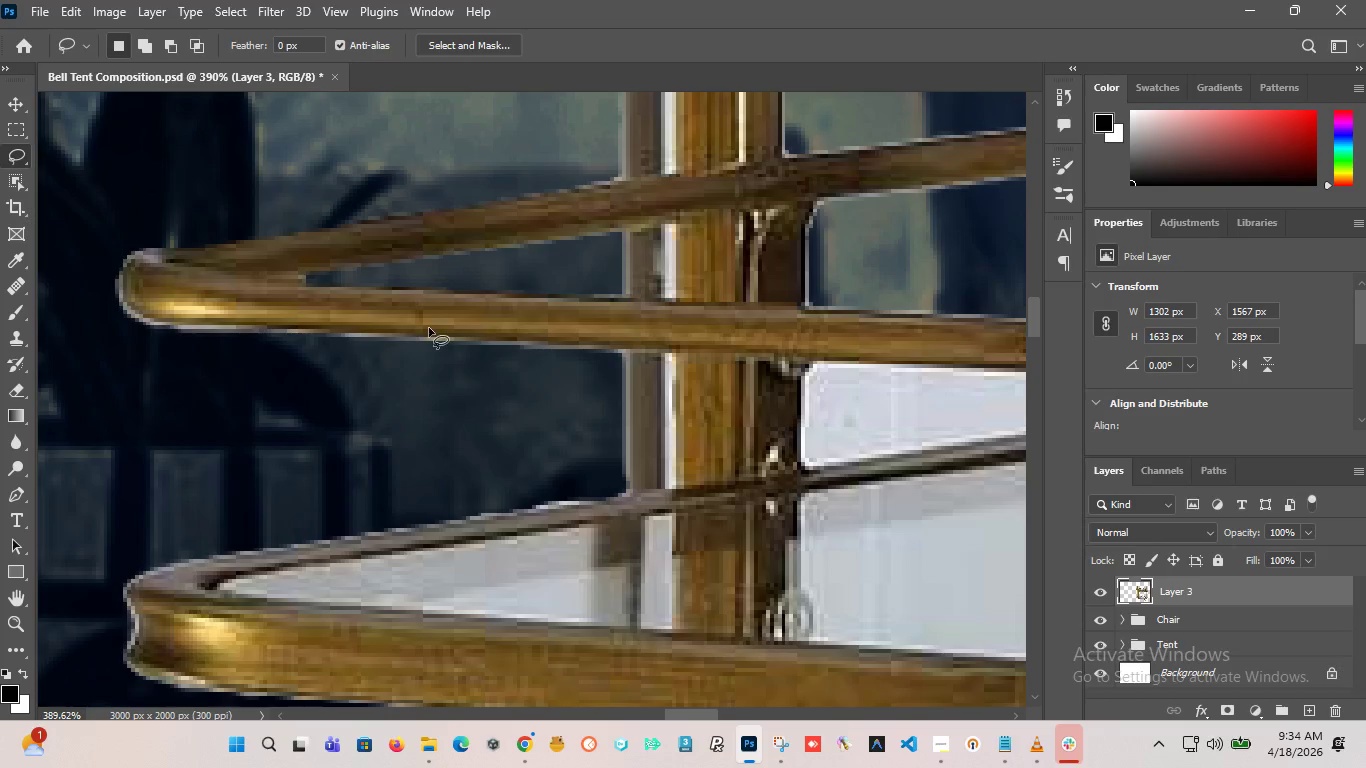 
hold_key(key=AltLeft, duration=7.42)
scroll: coordinate [383, 308], scroll_direction: down, amount: 23.0
 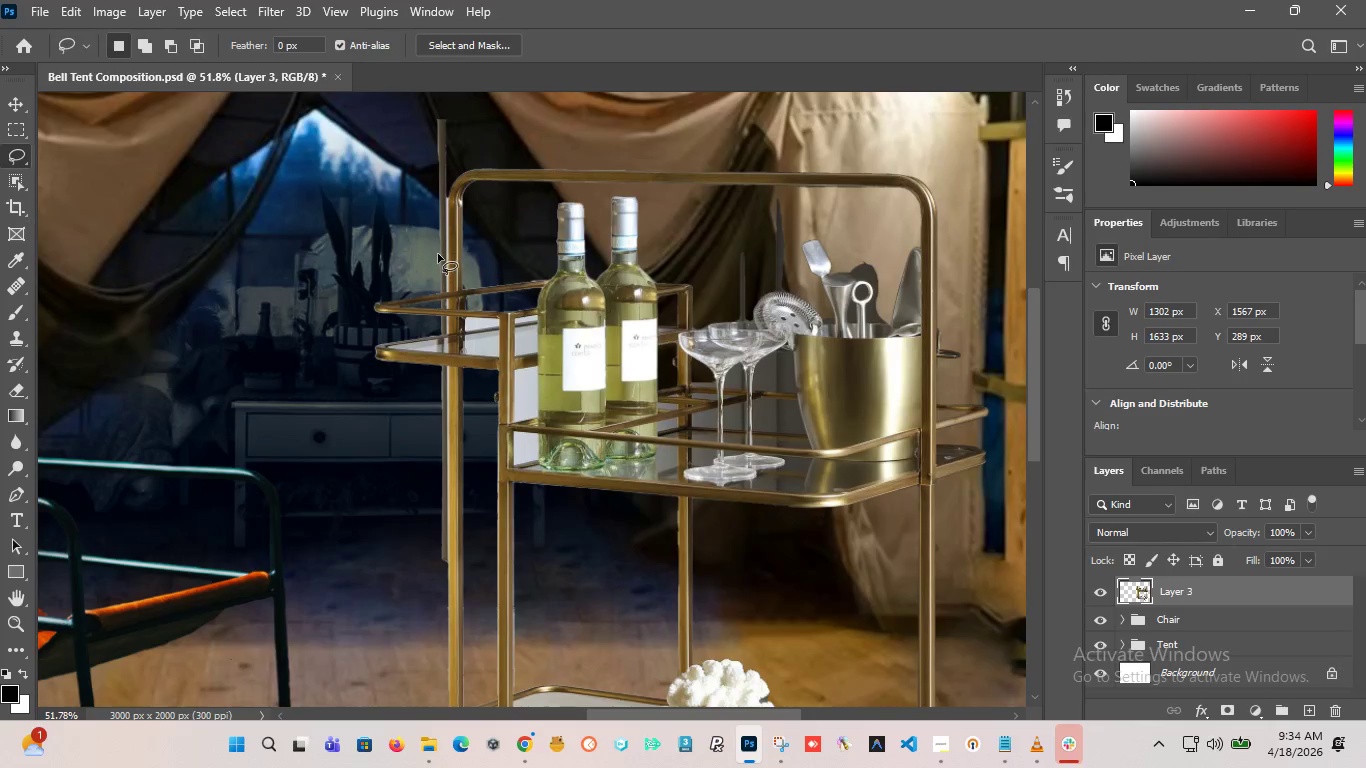 
scroll: coordinate [451, 426], scroll_direction: up, amount: 23.0
 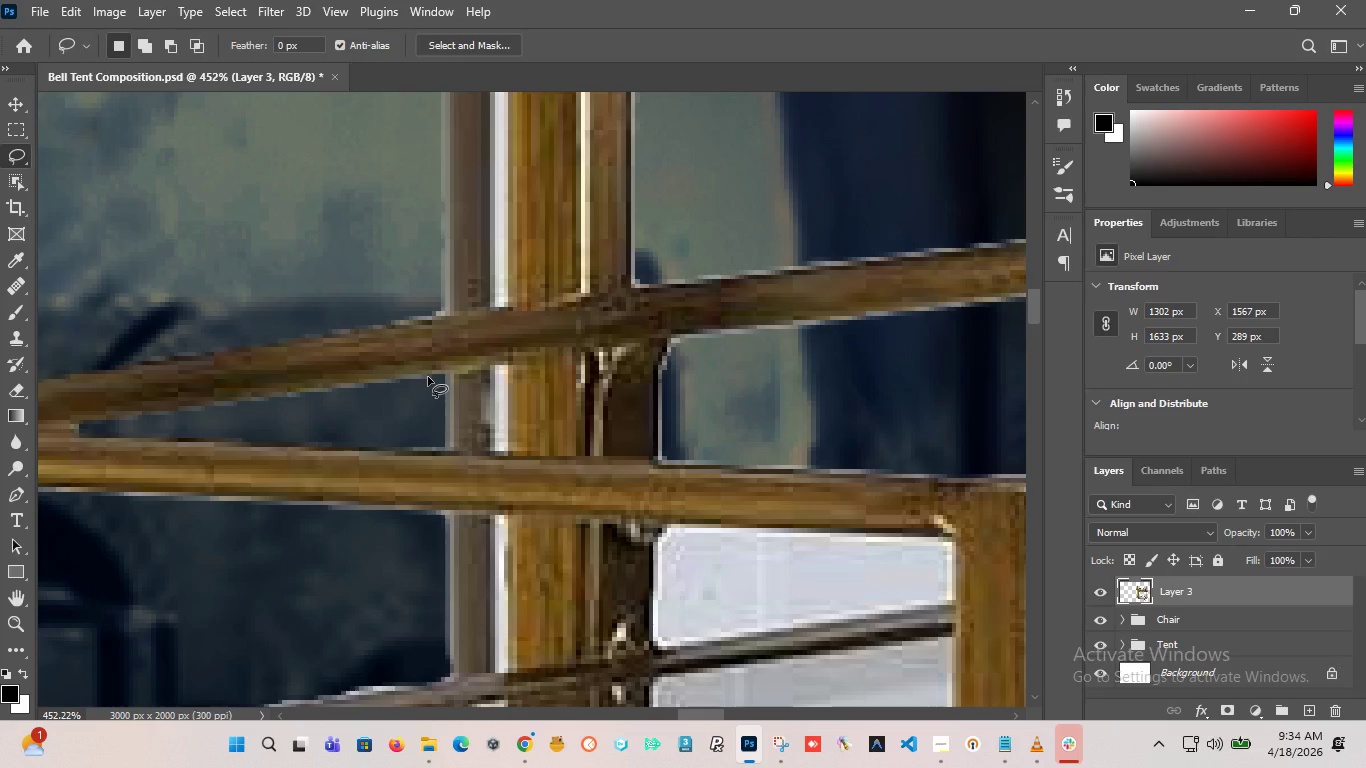 
left_click_drag(start_coordinate=[428, 377], to_coordinate=[425, 445])
 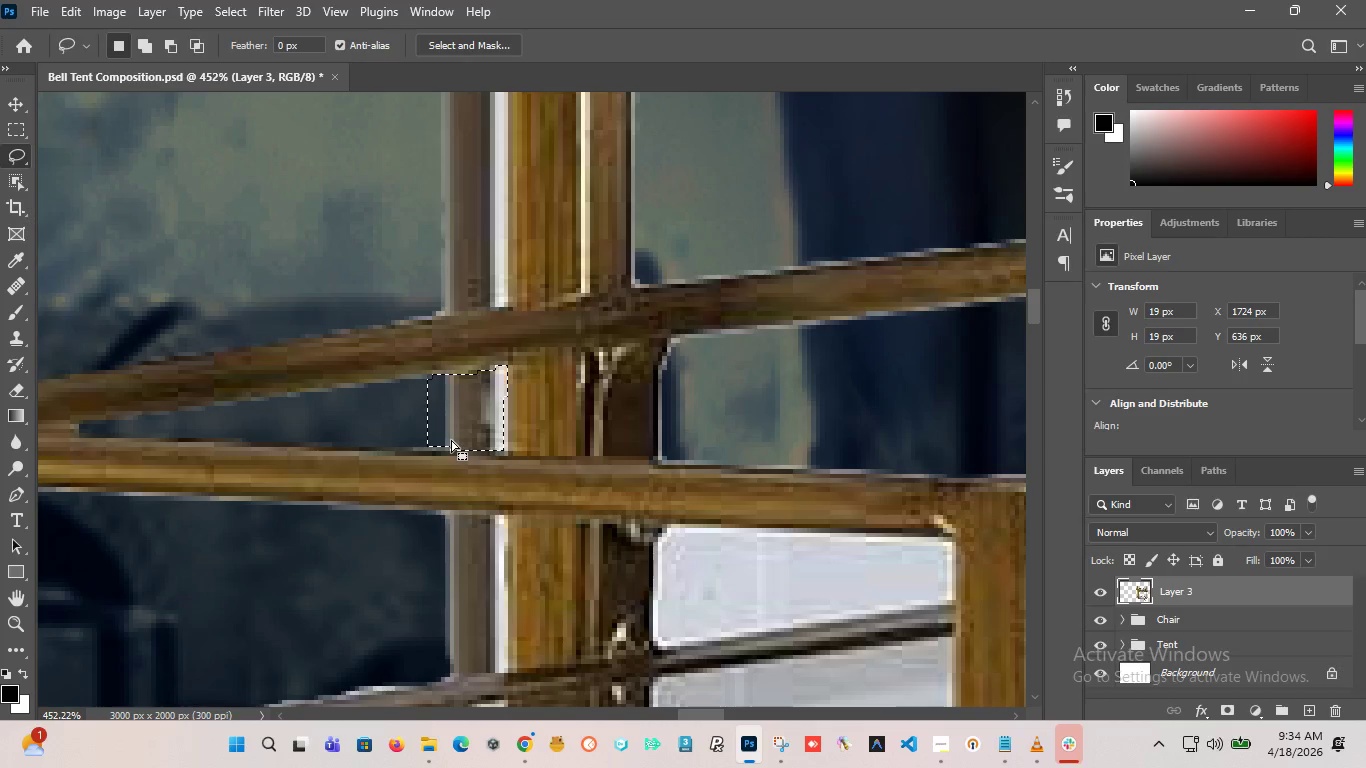 
key(Delete)
 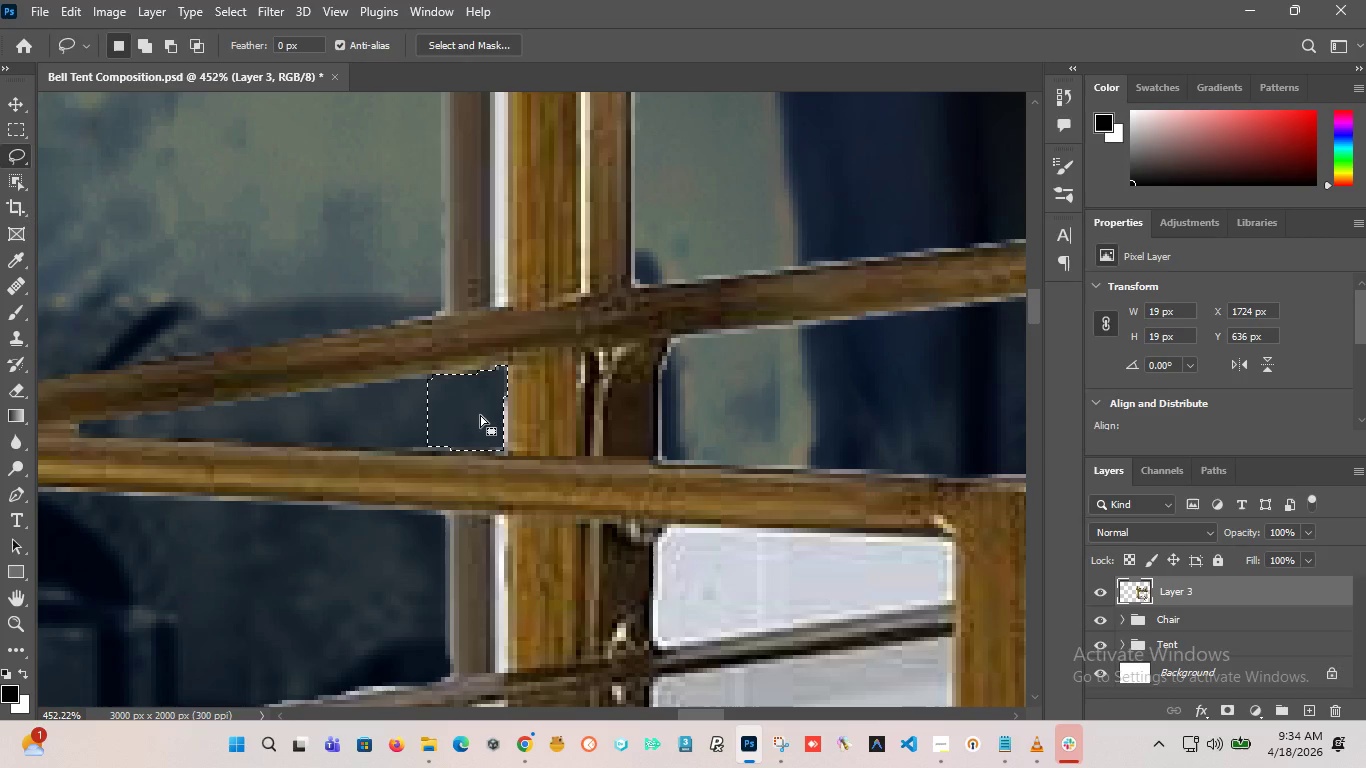 
left_click([480, 419])
 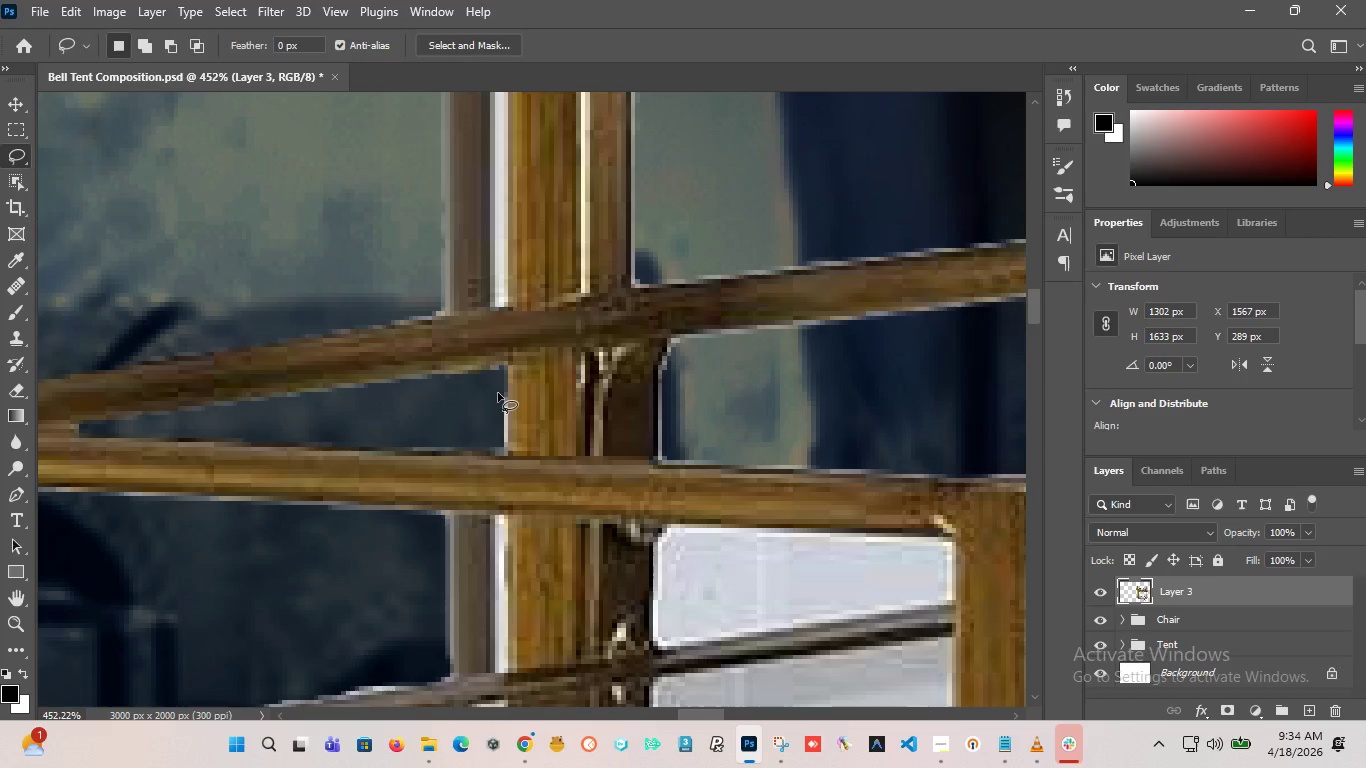 
left_click_drag(start_coordinate=[498, 393], to_coordinate=[514, 414])
 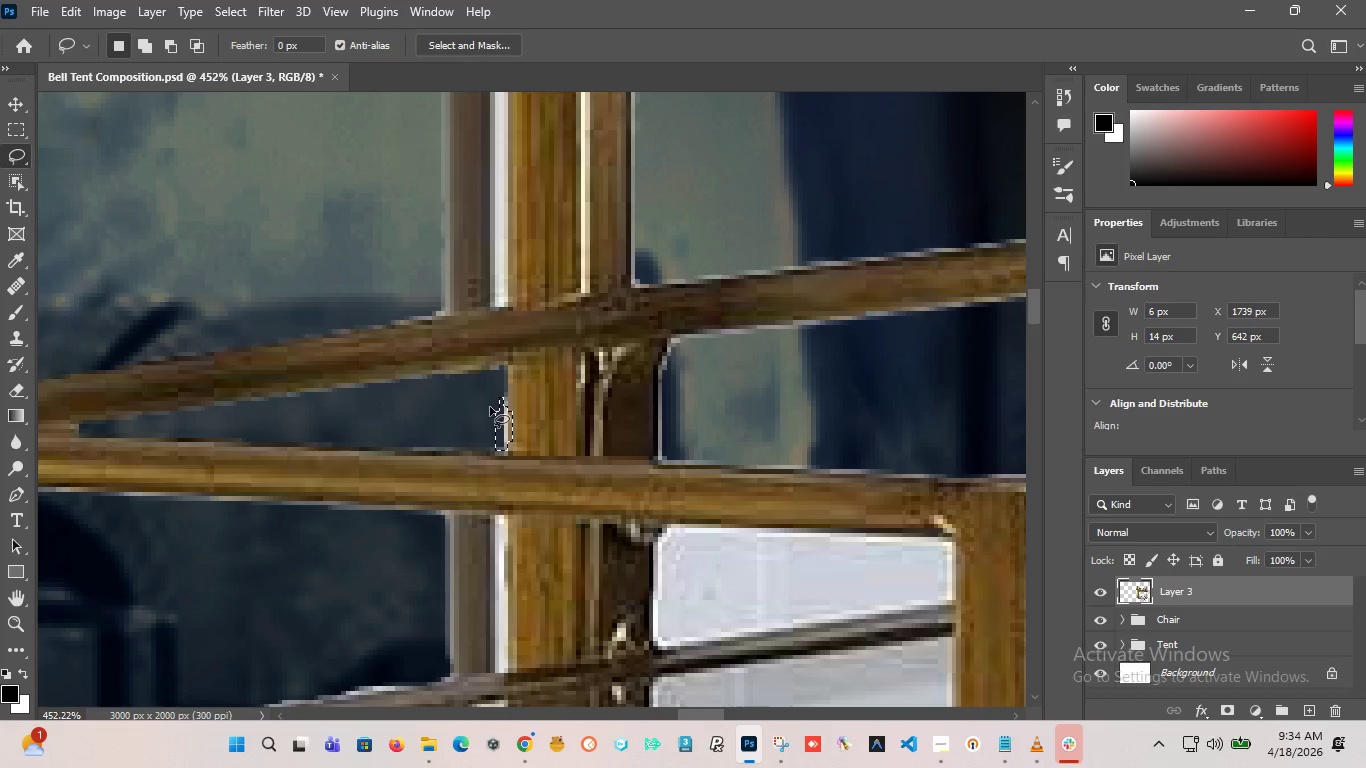 
left_click([490, 407])
 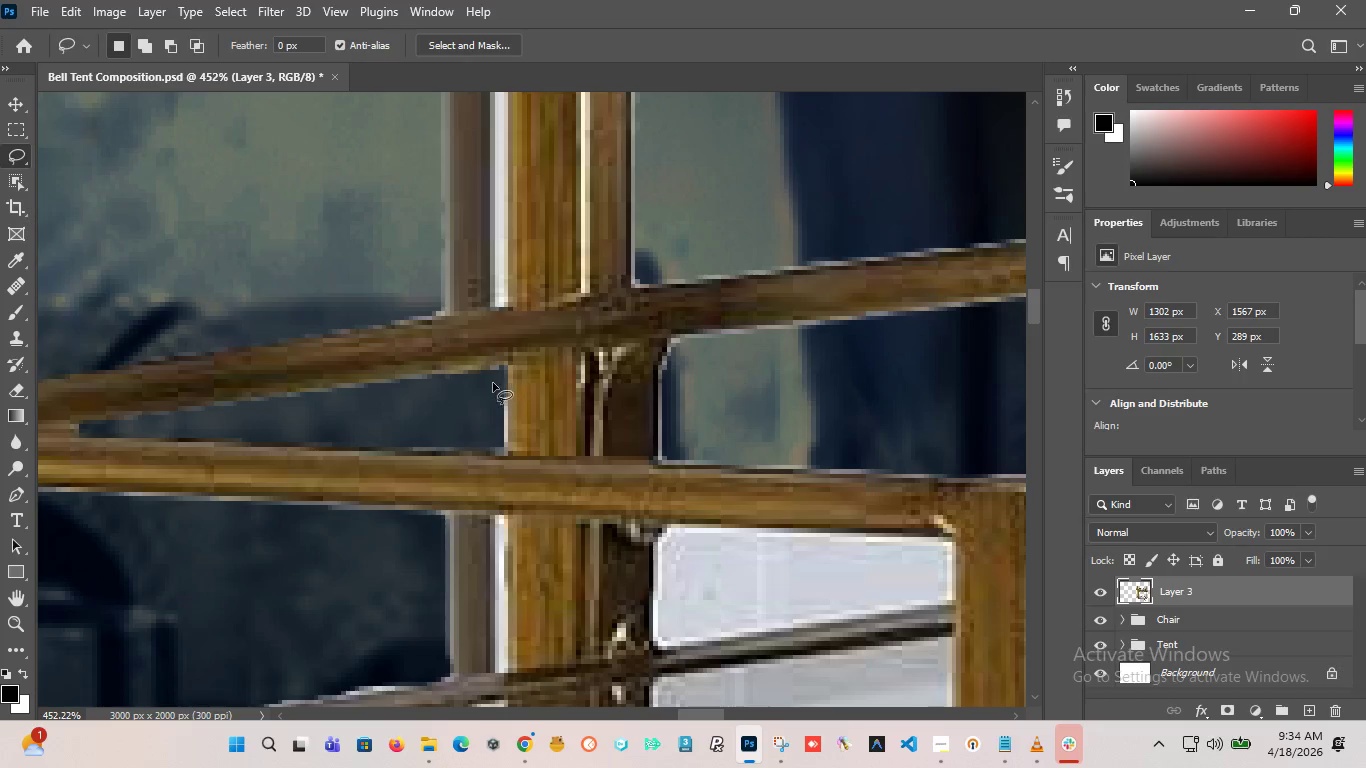 
left_click_drag(start_coordinate=[493, 383], to_coordinate=[488, 453])
 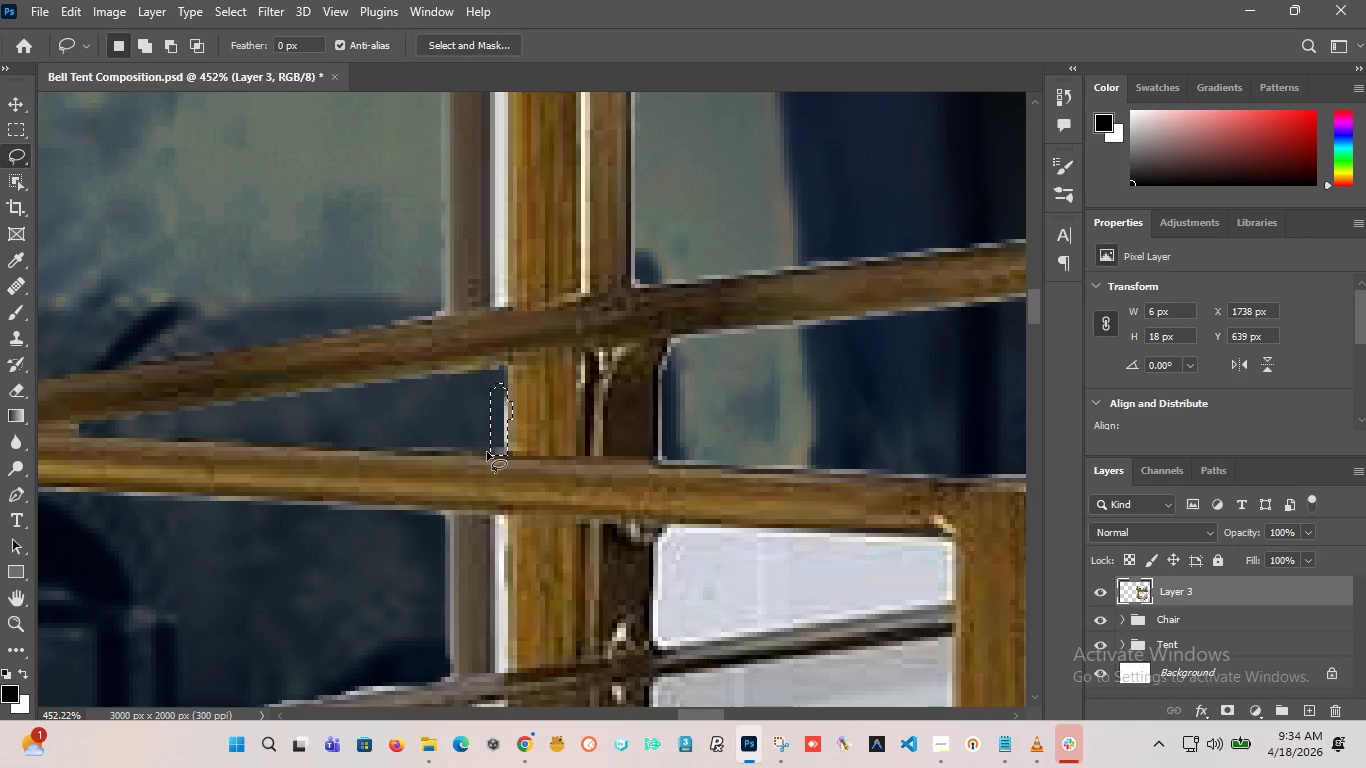 
key(Delete)
 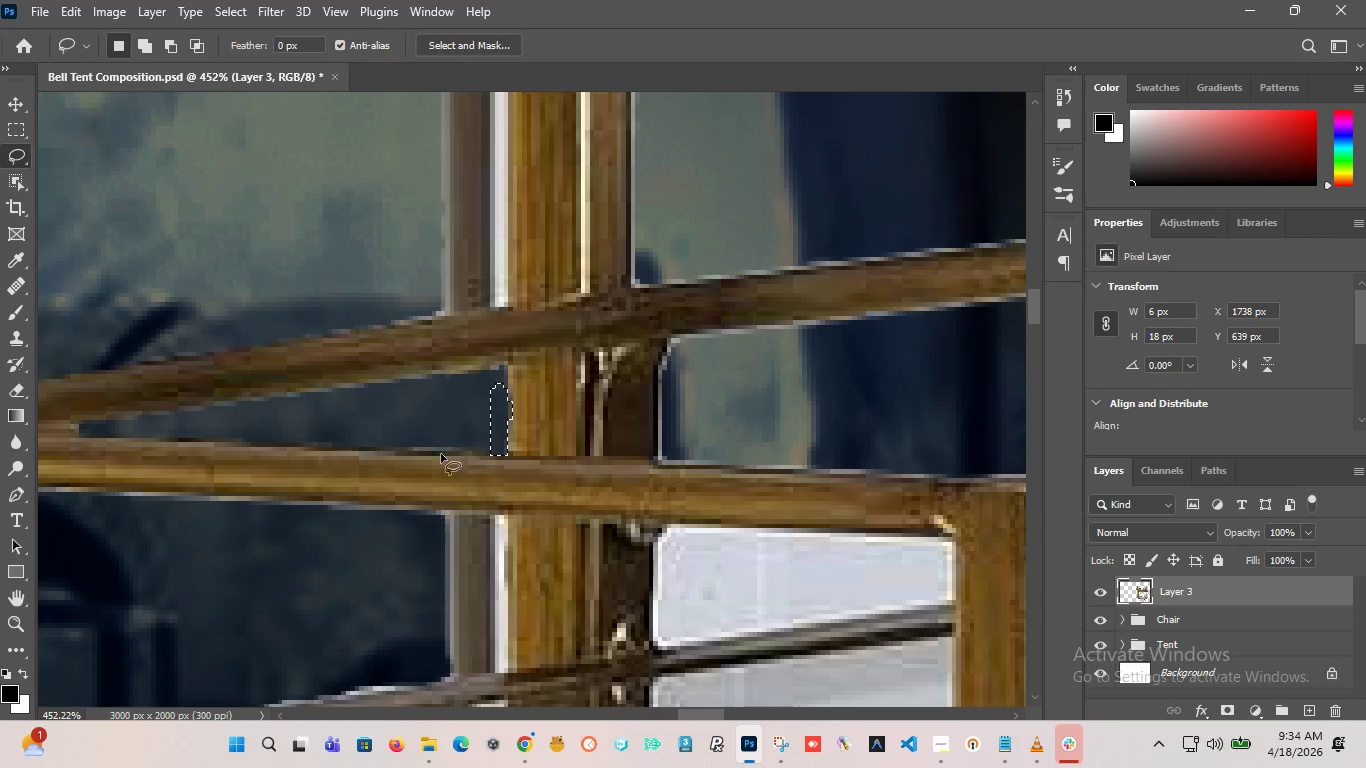 
left_click([439, 442])
 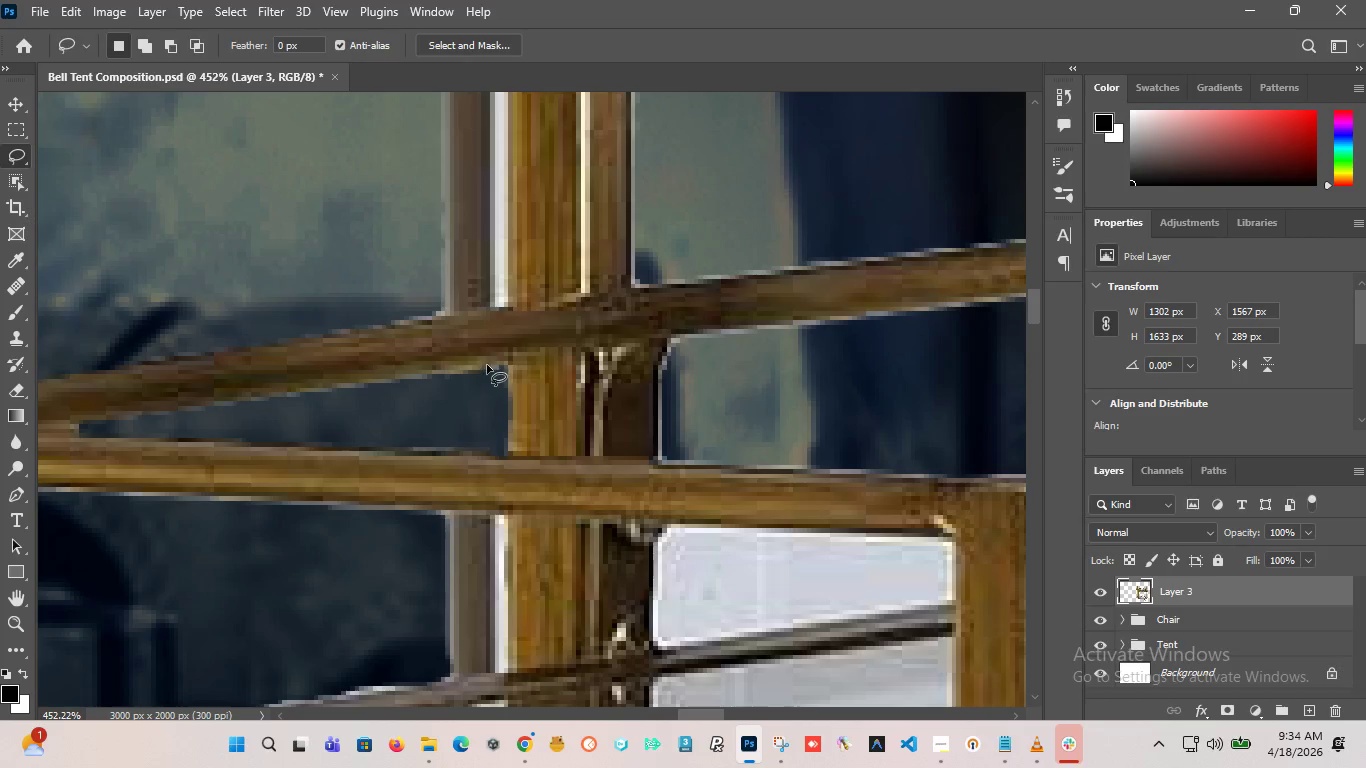 
hold_key(key=AltLeft, duration=1.42)
scroll: coordinate [493, 445], scroll_direction: down, amount: 5.0
 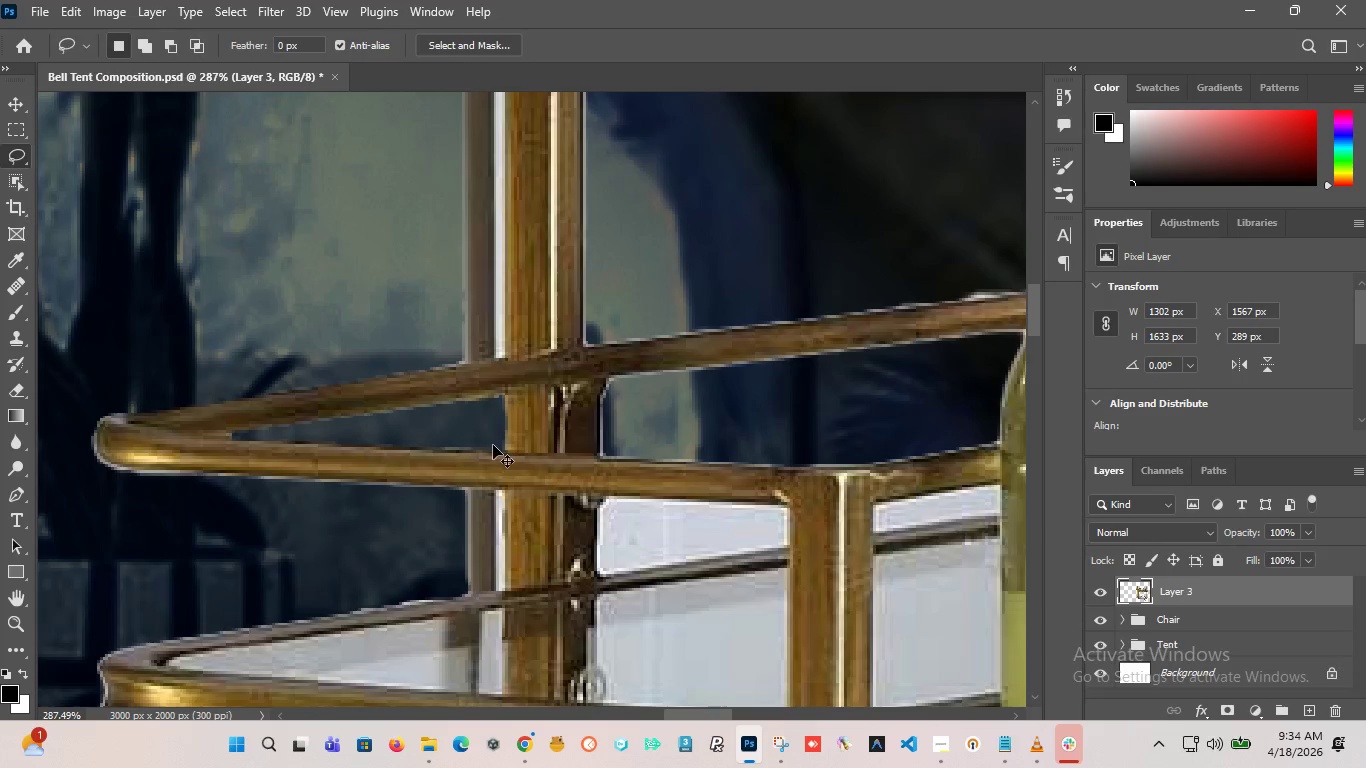 
key(Control+Z)
 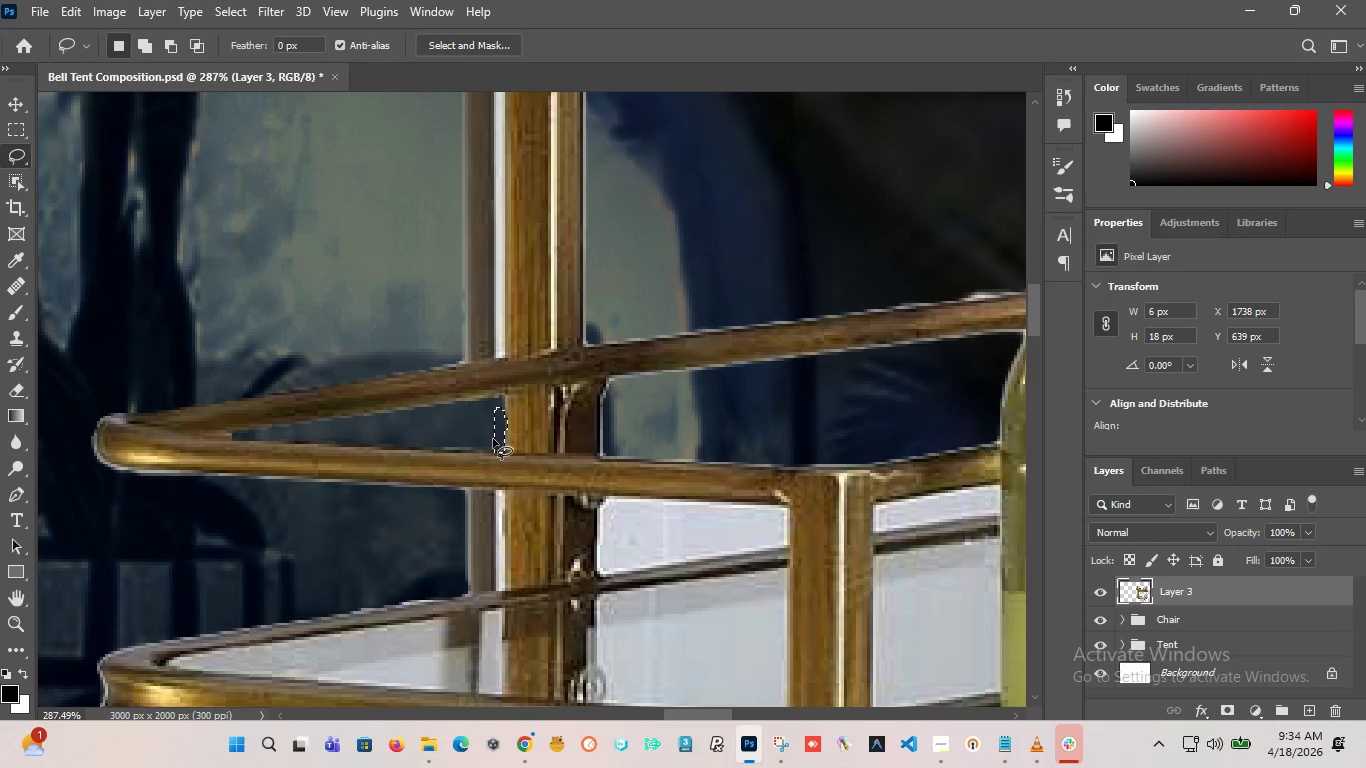 
hold_key(key=AltLeft, duration=0.81)
 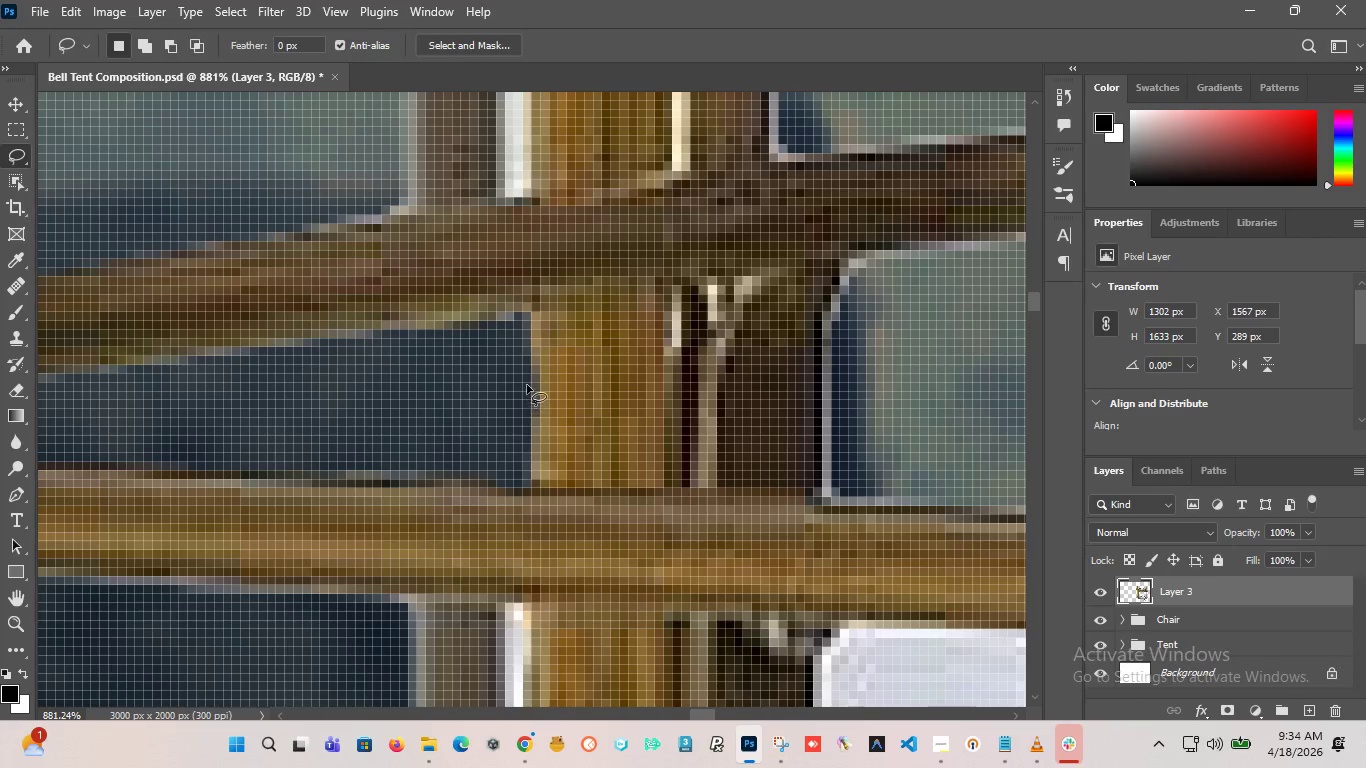 
left_click([493, 383])
 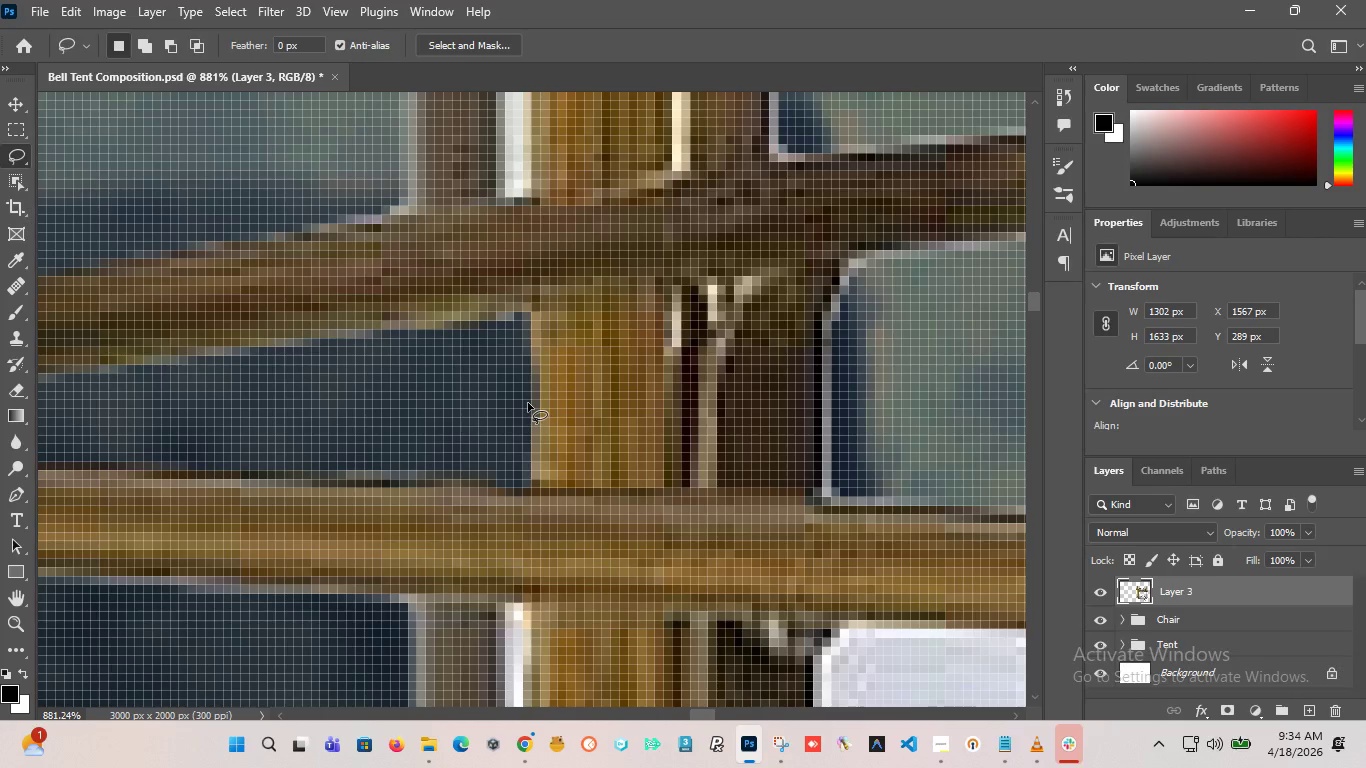 
scroll: coordinate [493, 430], scroll_direction: up, amount: 12.0
 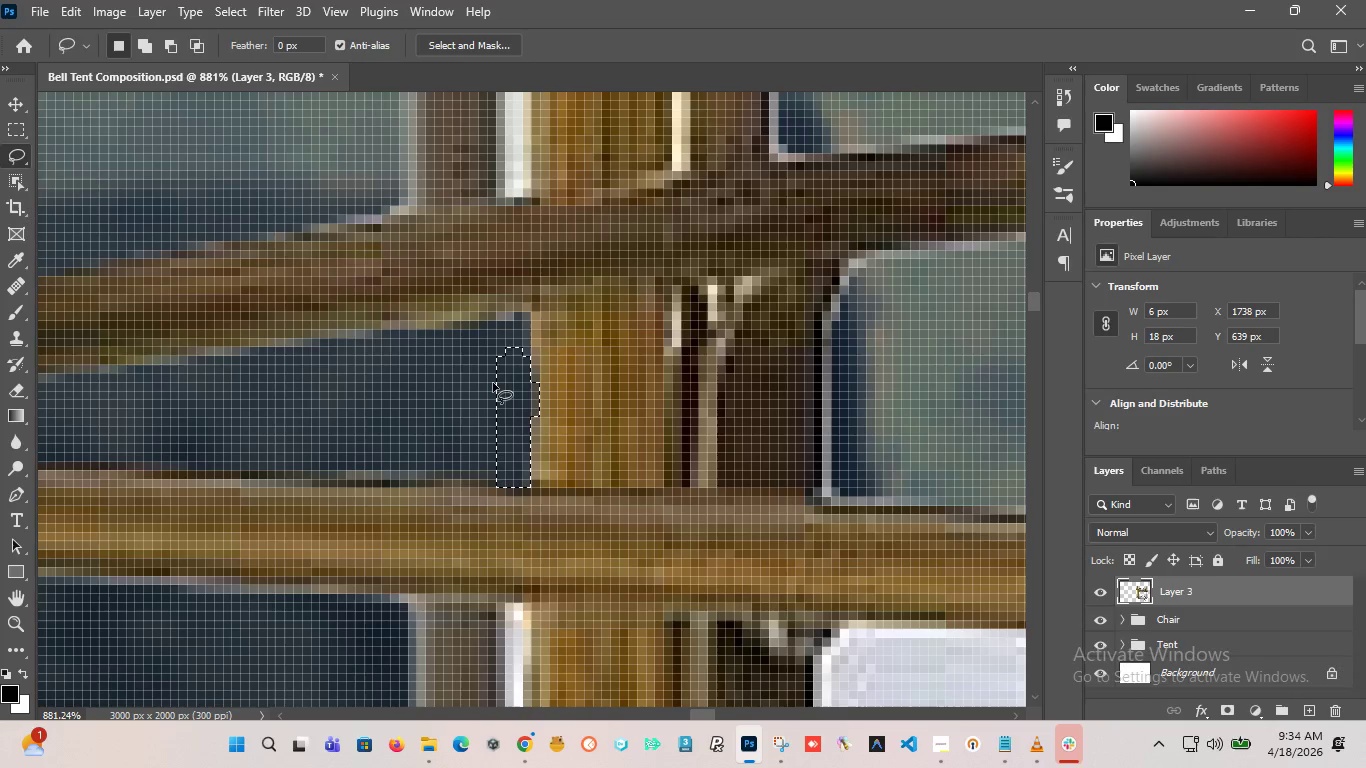 
key(Alt+AltLeft)
 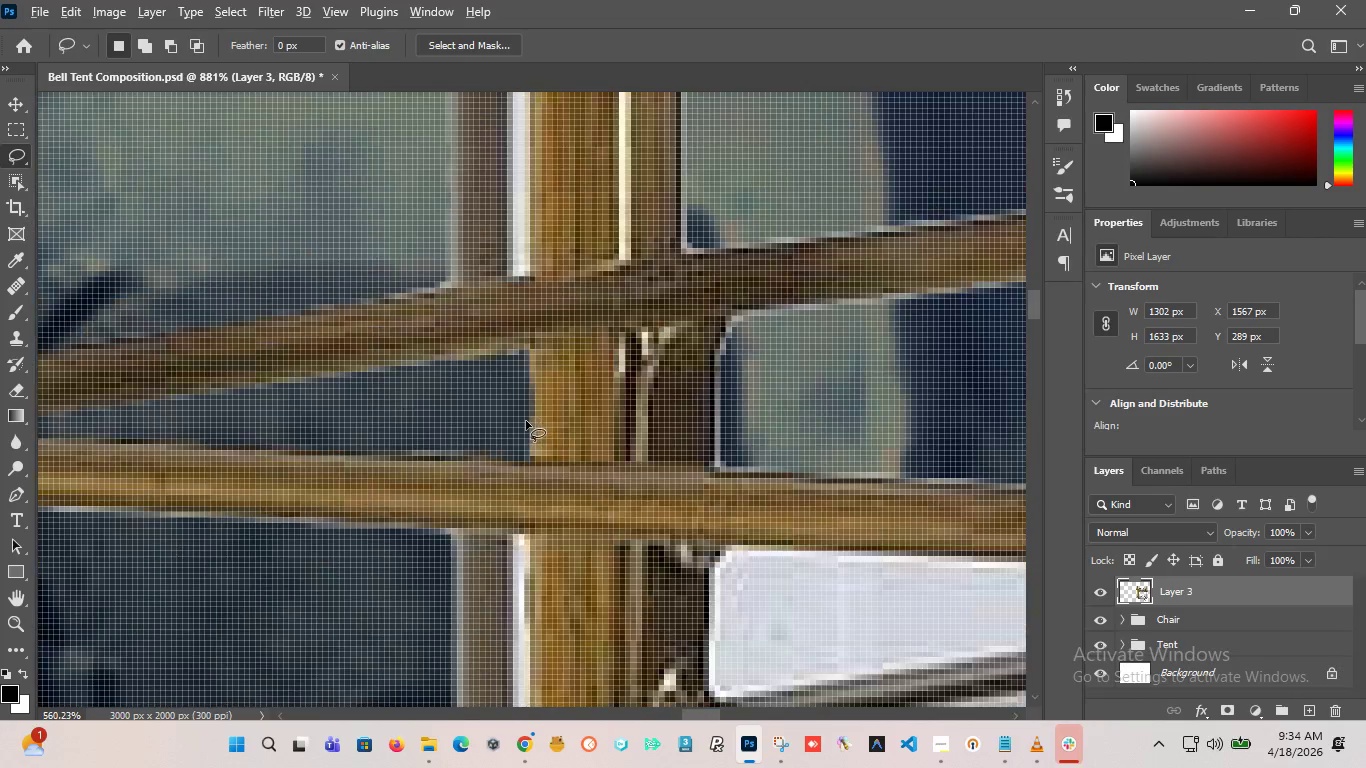 
key(Control+Z)
 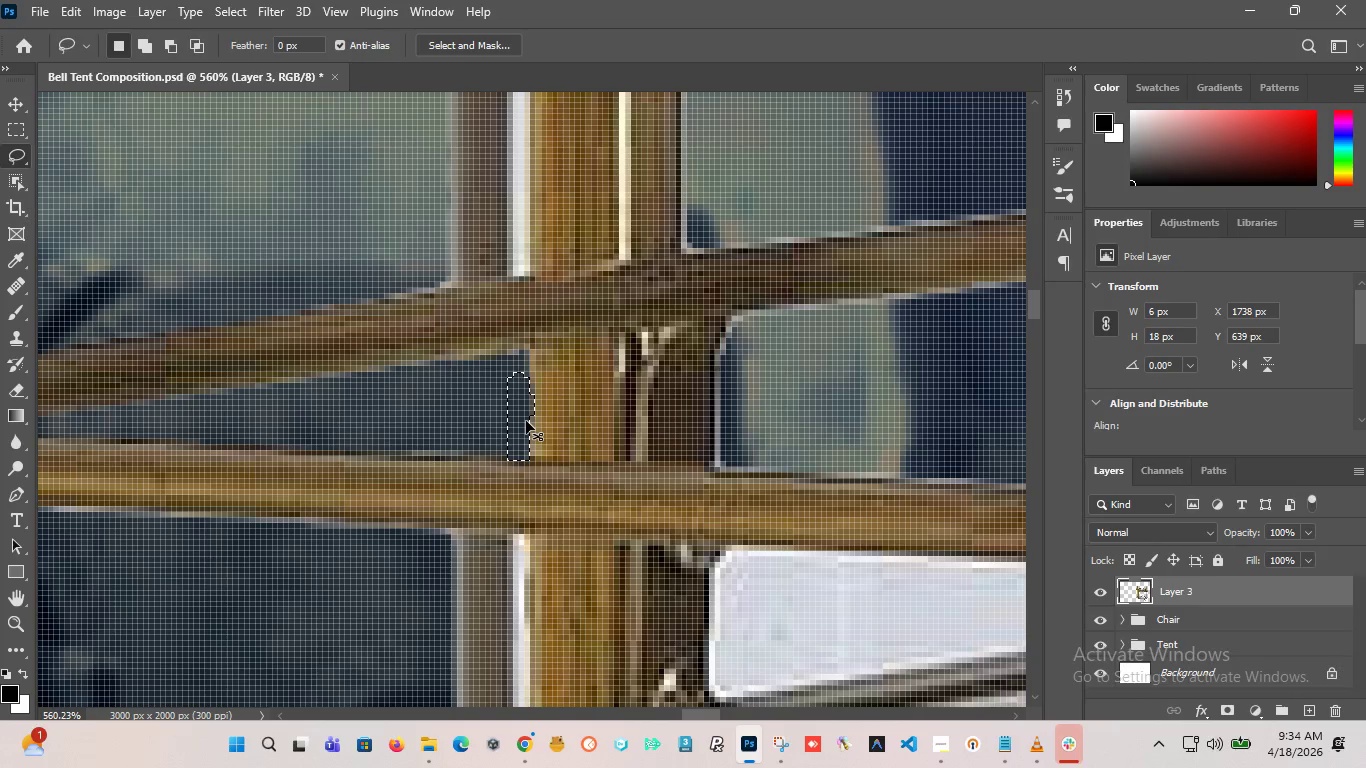 
scroll: coordinate [526, 418], scroll_direction: down, amount: 5.0
 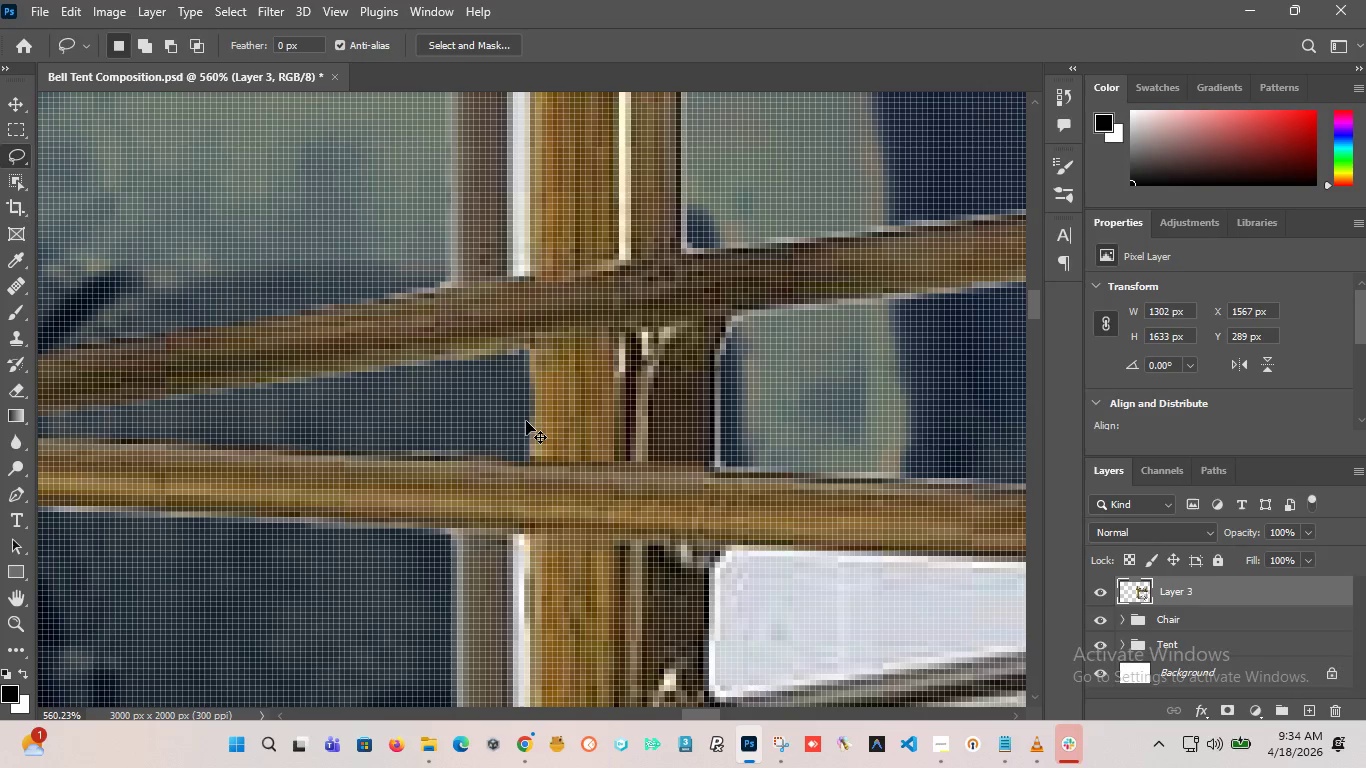 
key(Control+Z)
 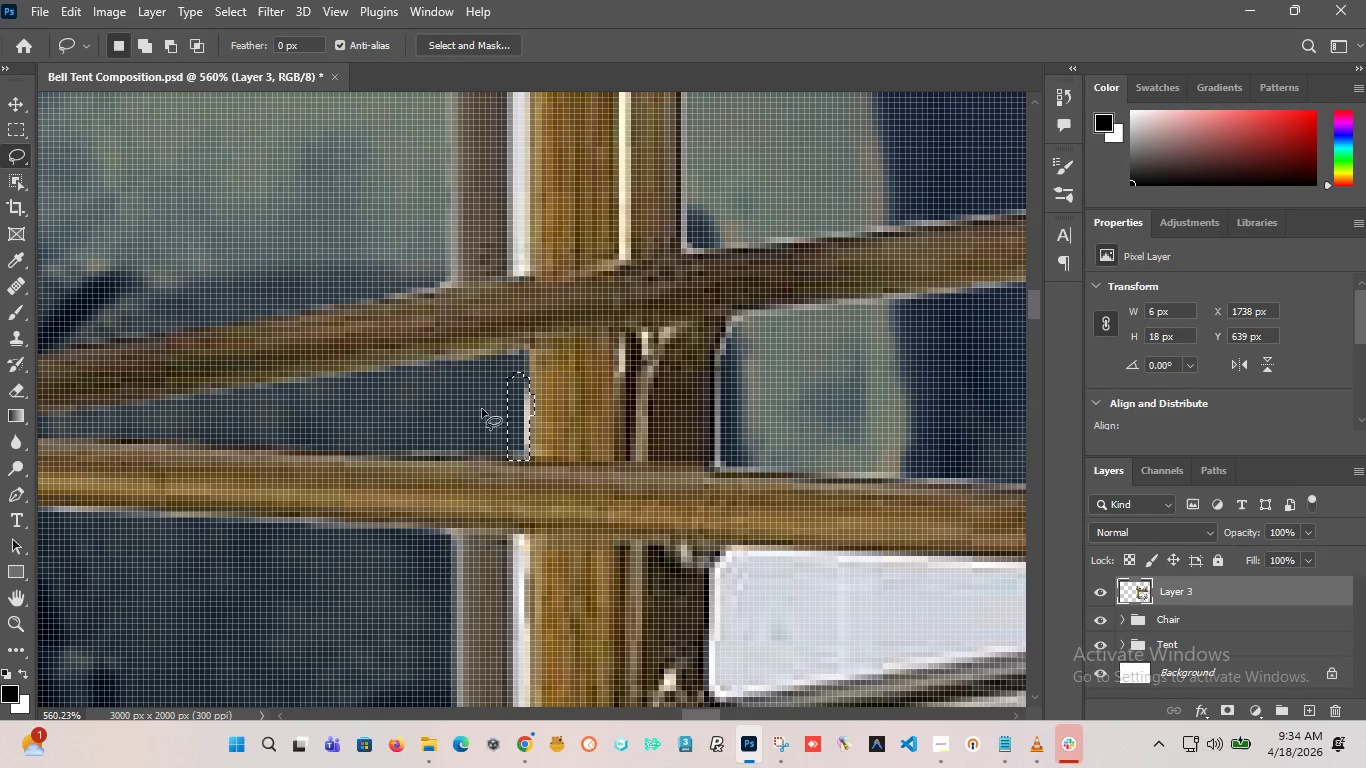 
left_click([478, 408])
 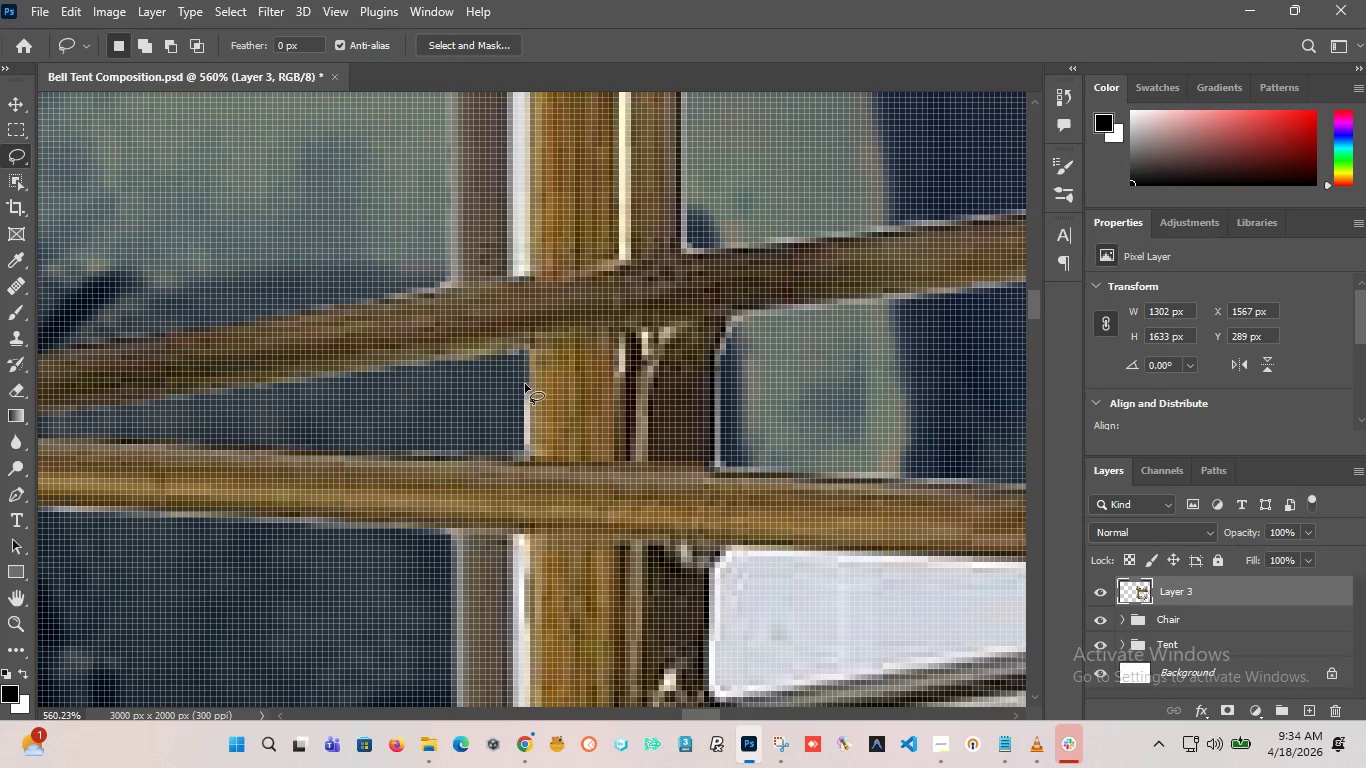 
hold_key(key=AltLeft, duration=1.01)
scroll: coordinate [523, 389], scroll_direction: up, amount: 12.0
 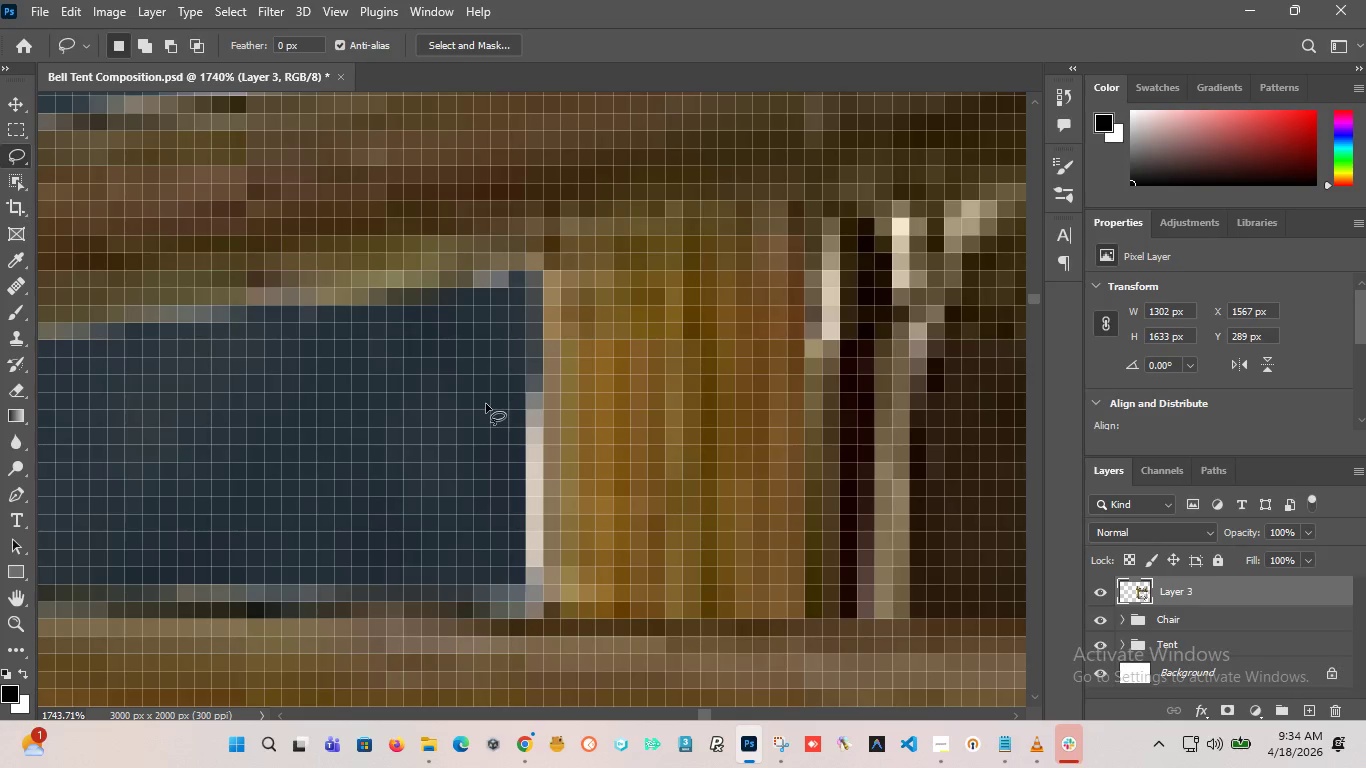 
left_click_drag(start_coordinate=[486, 404], to_coordinate=[495, 575])
 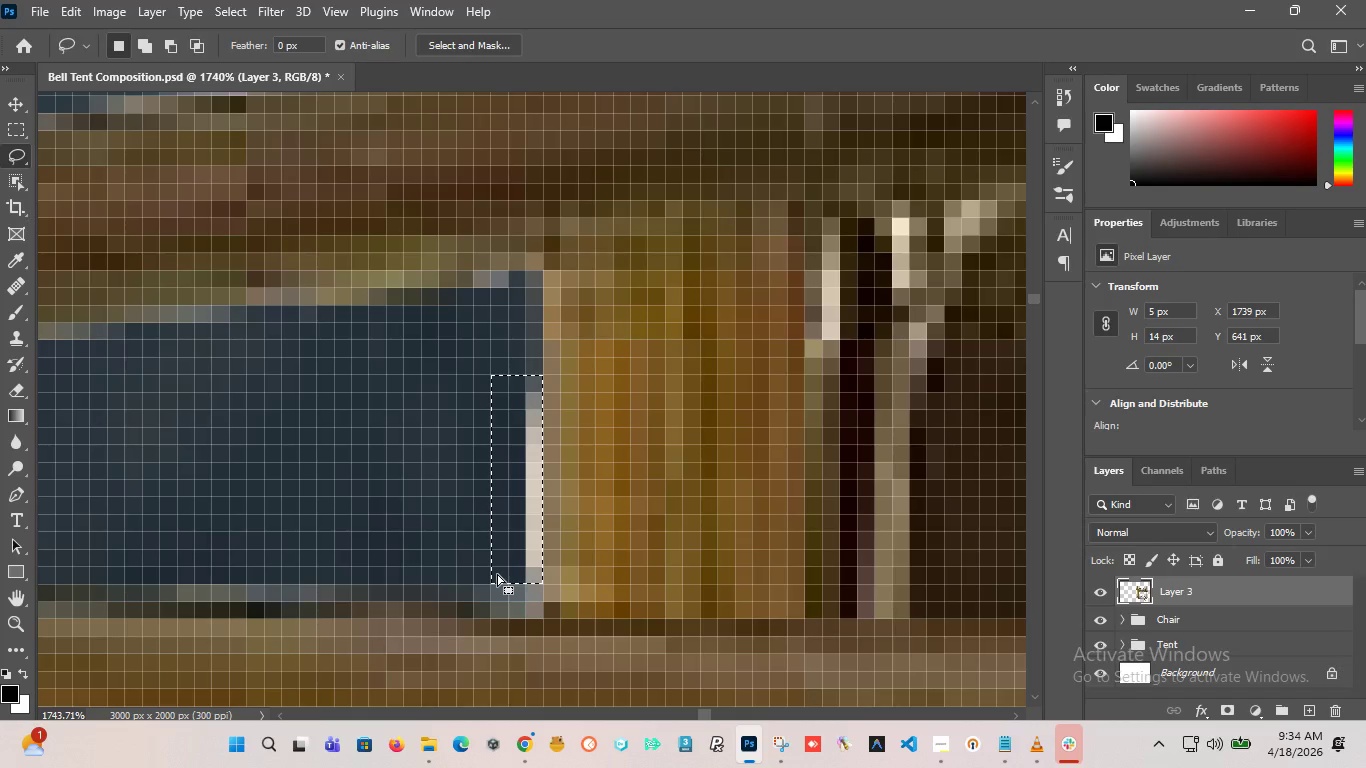 
key(Delete)
 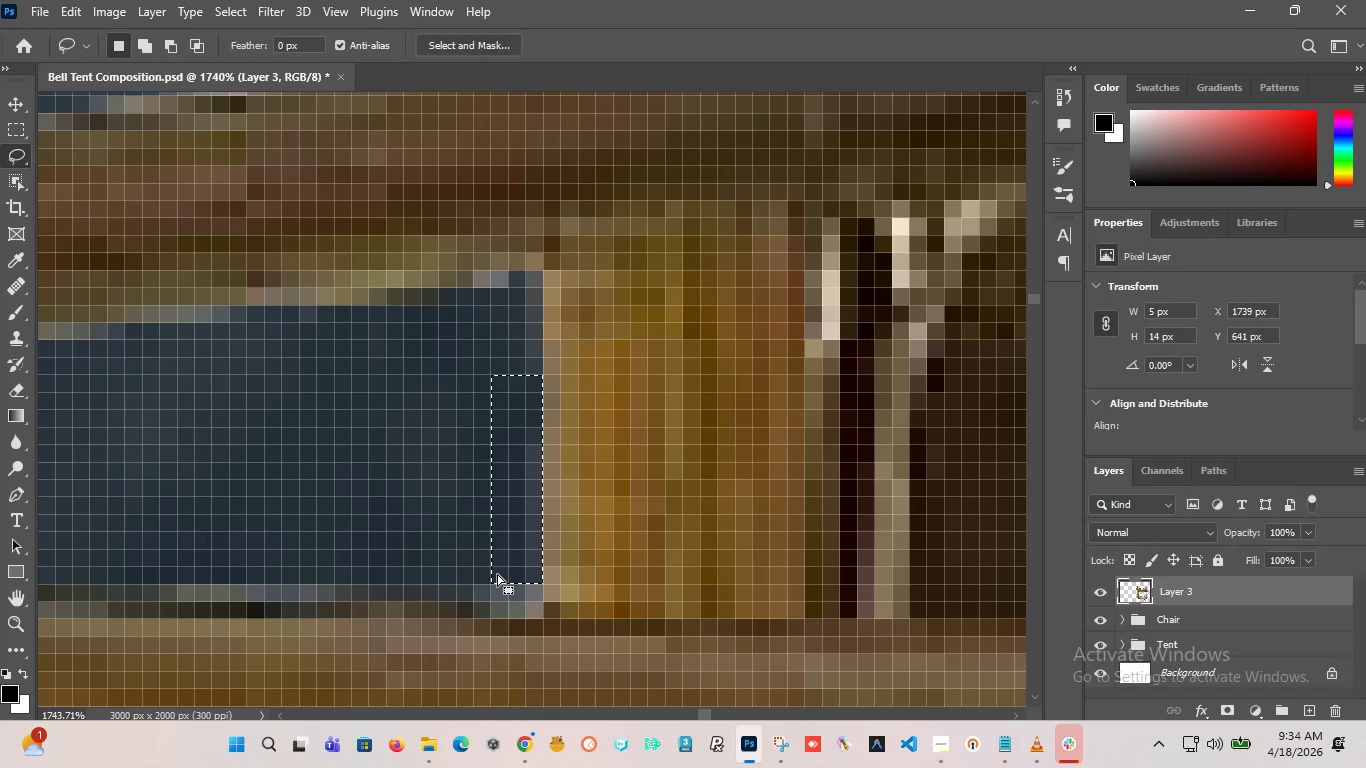 
hold_key(key=AltLeft, duration=0.45)
 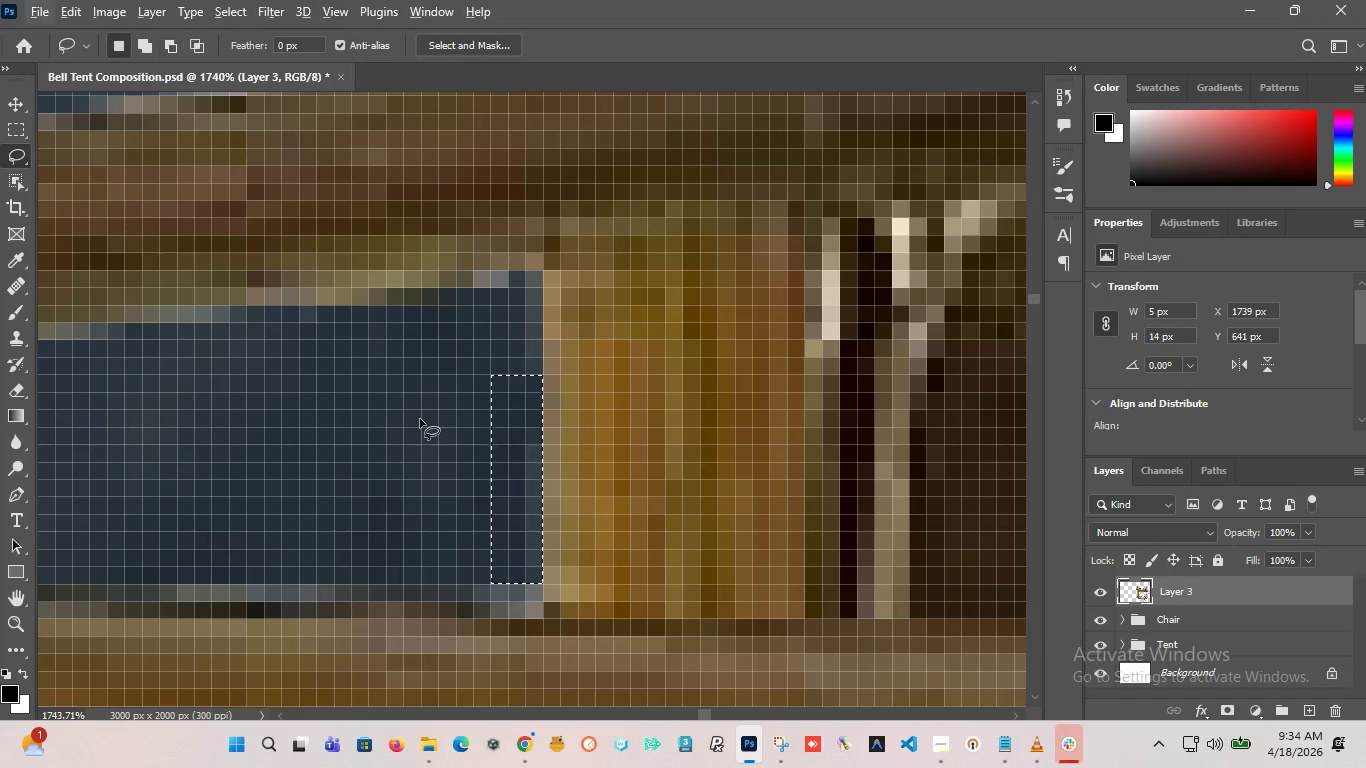 
left_click([420, 419])
 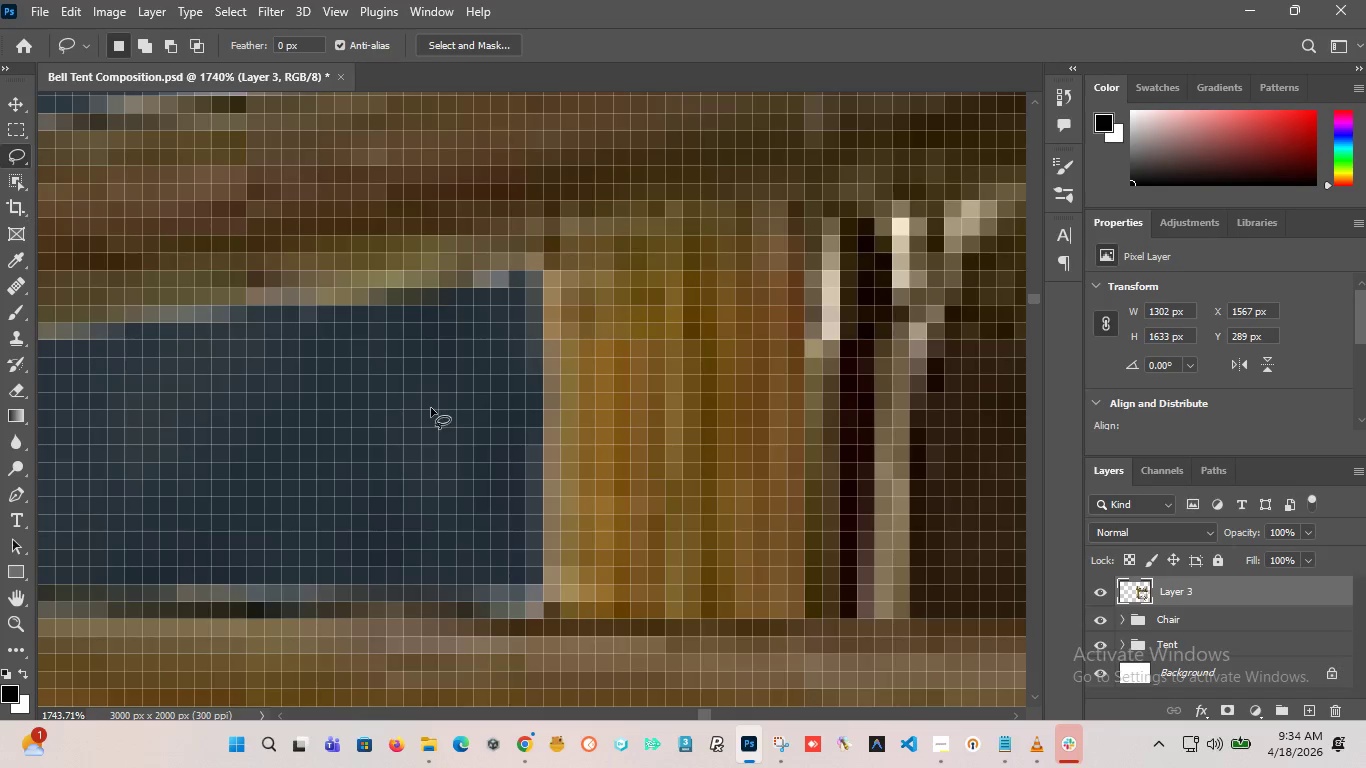 
hold_key(key=AltLeft, duration=3.12)
scroll: coordinate [436, 333], scroll_direction: down, amount: 7.0
 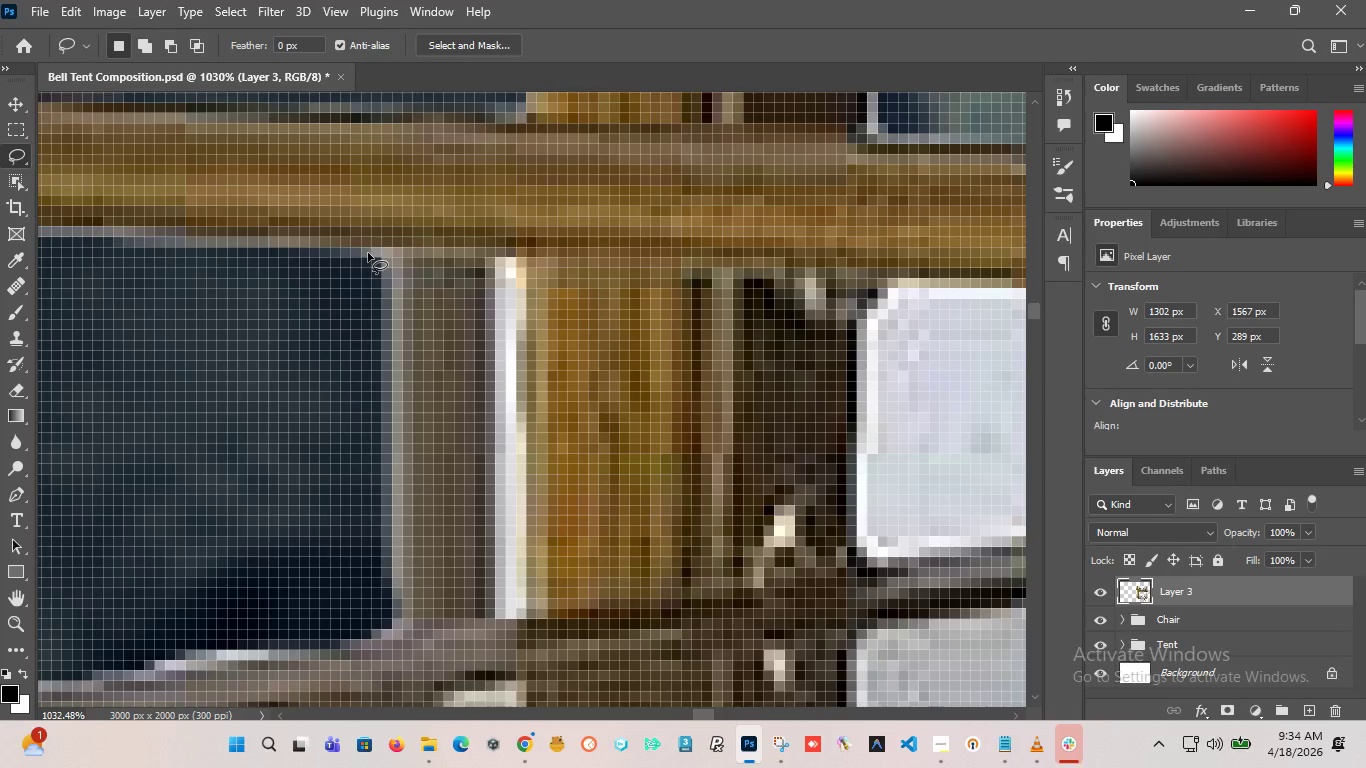 
left_click_drag(start_coordinate=[368, 253], to_coordinate=[292, 348])
 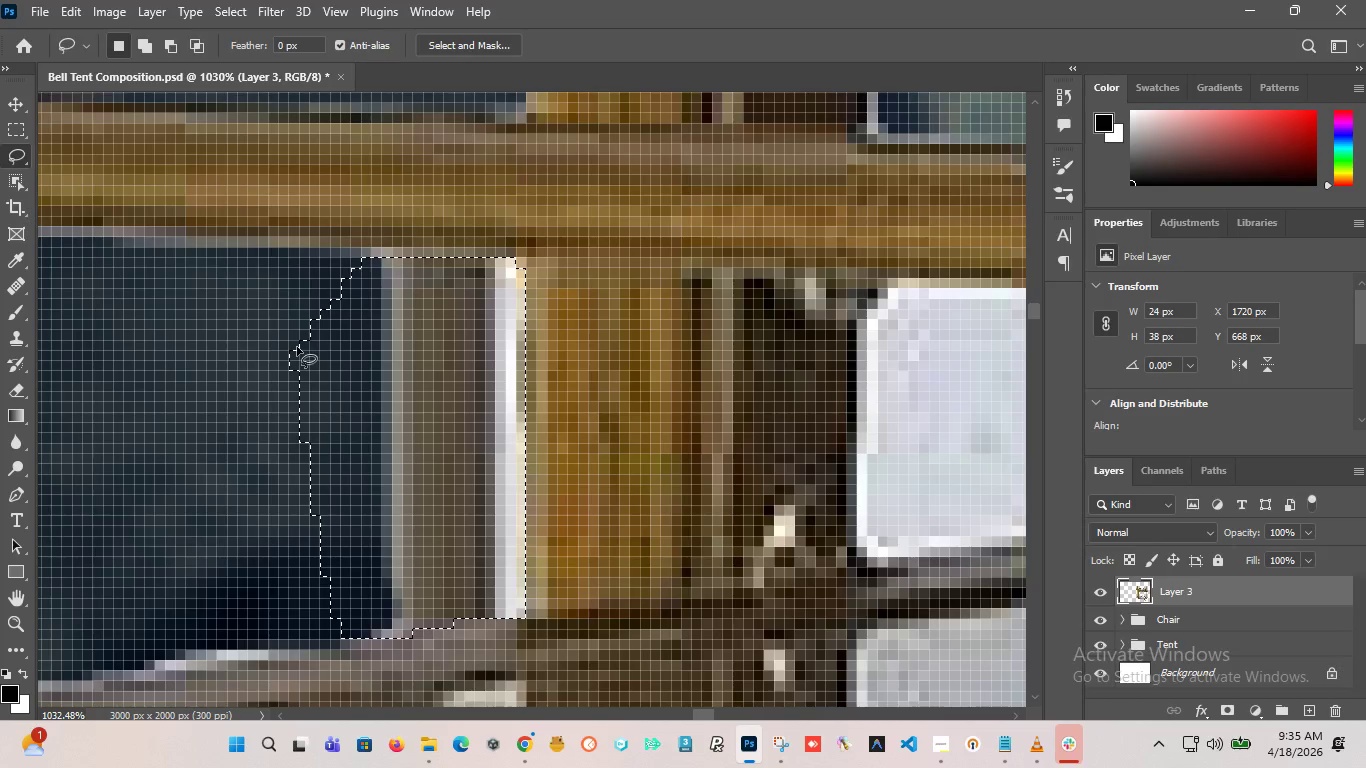 
key(Delete)
 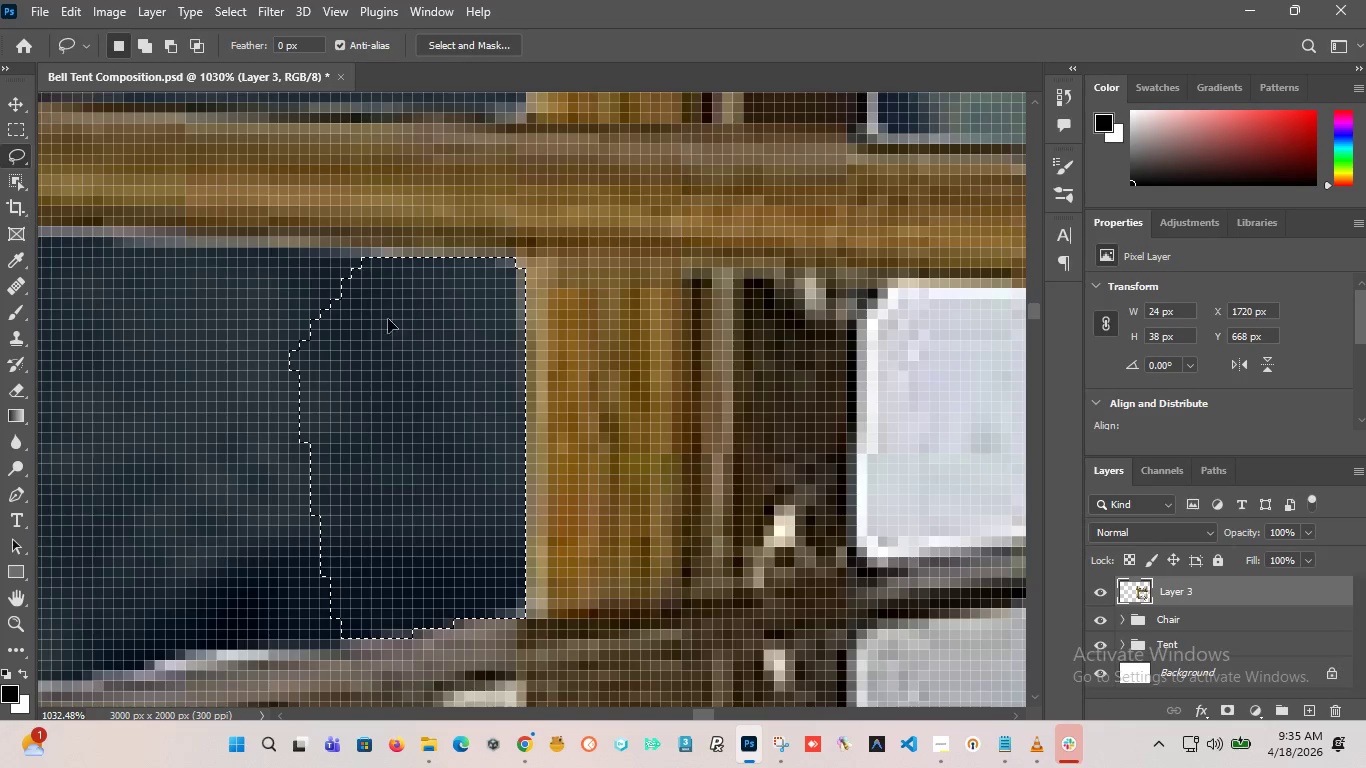 
key(Alt+AltLeft)
 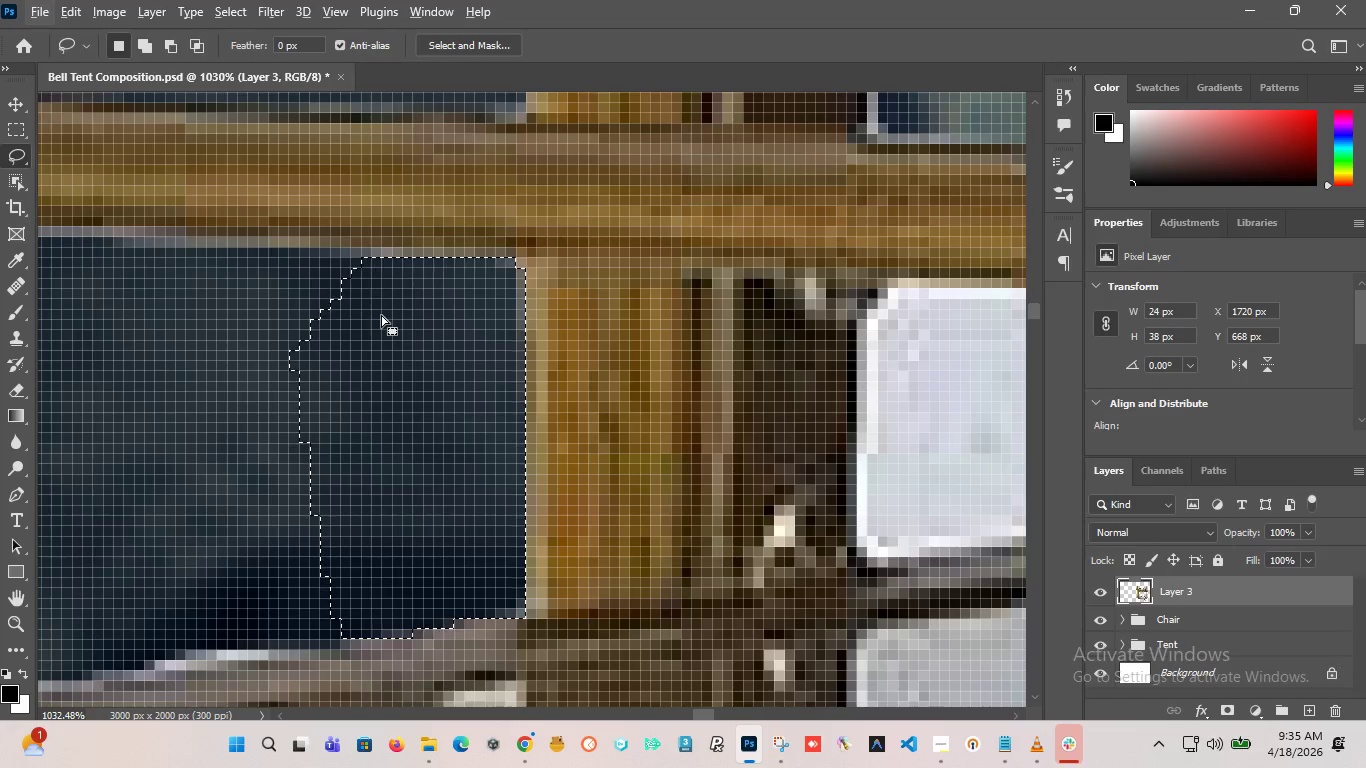 
left_click([381, 315])
 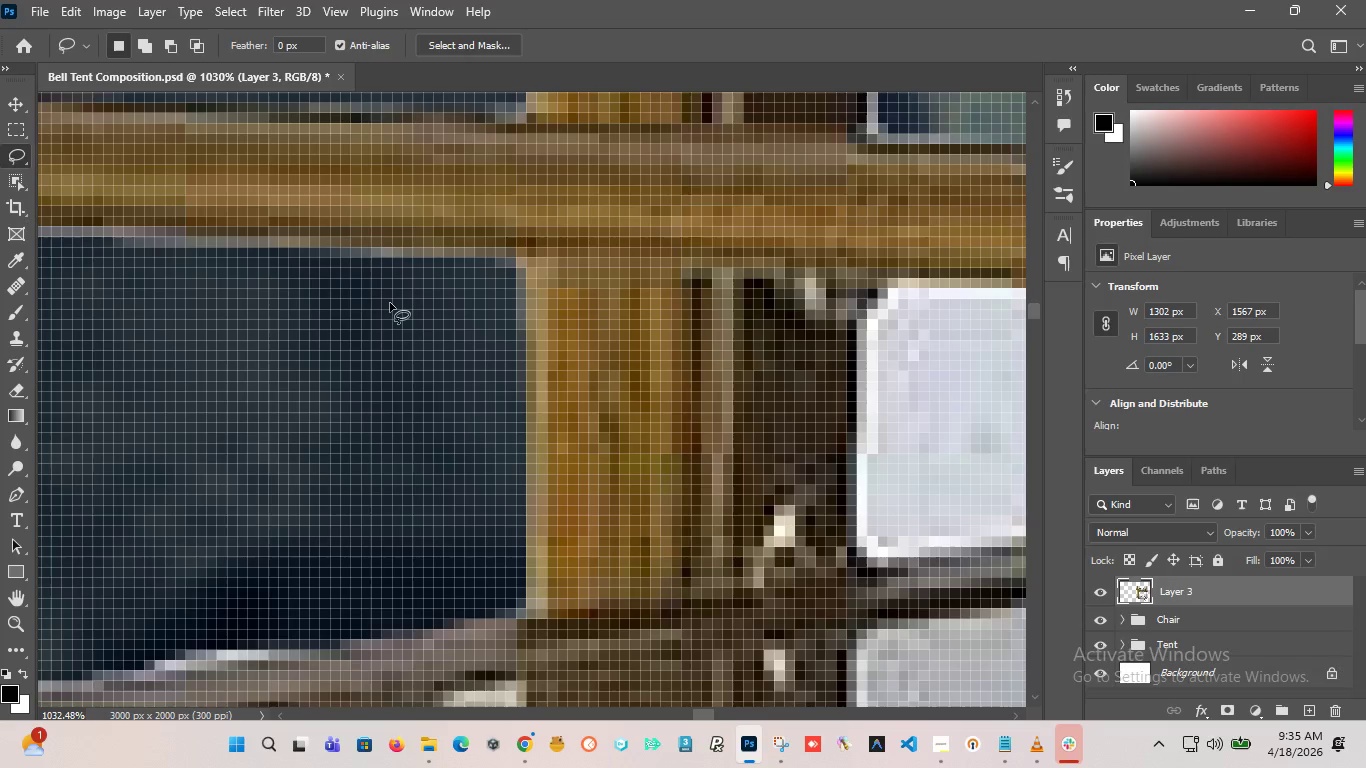 
hold_key(key=AltLeft, duration=2.81)
scroll: coordinate [386, 246], scroll_direction: down, amount: 4.0
 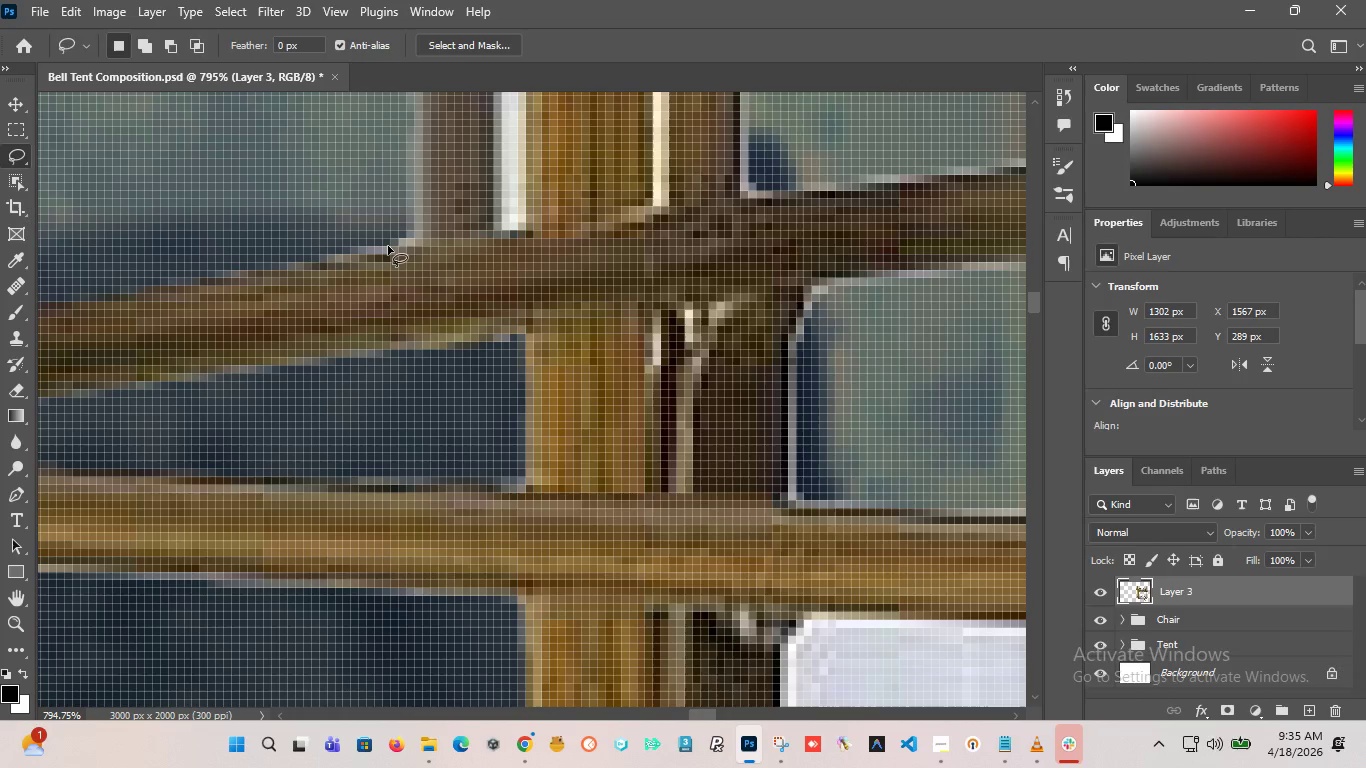 
left_click_drag(start_coordinate=[386, 246], to_coordinate=[531, 168])
 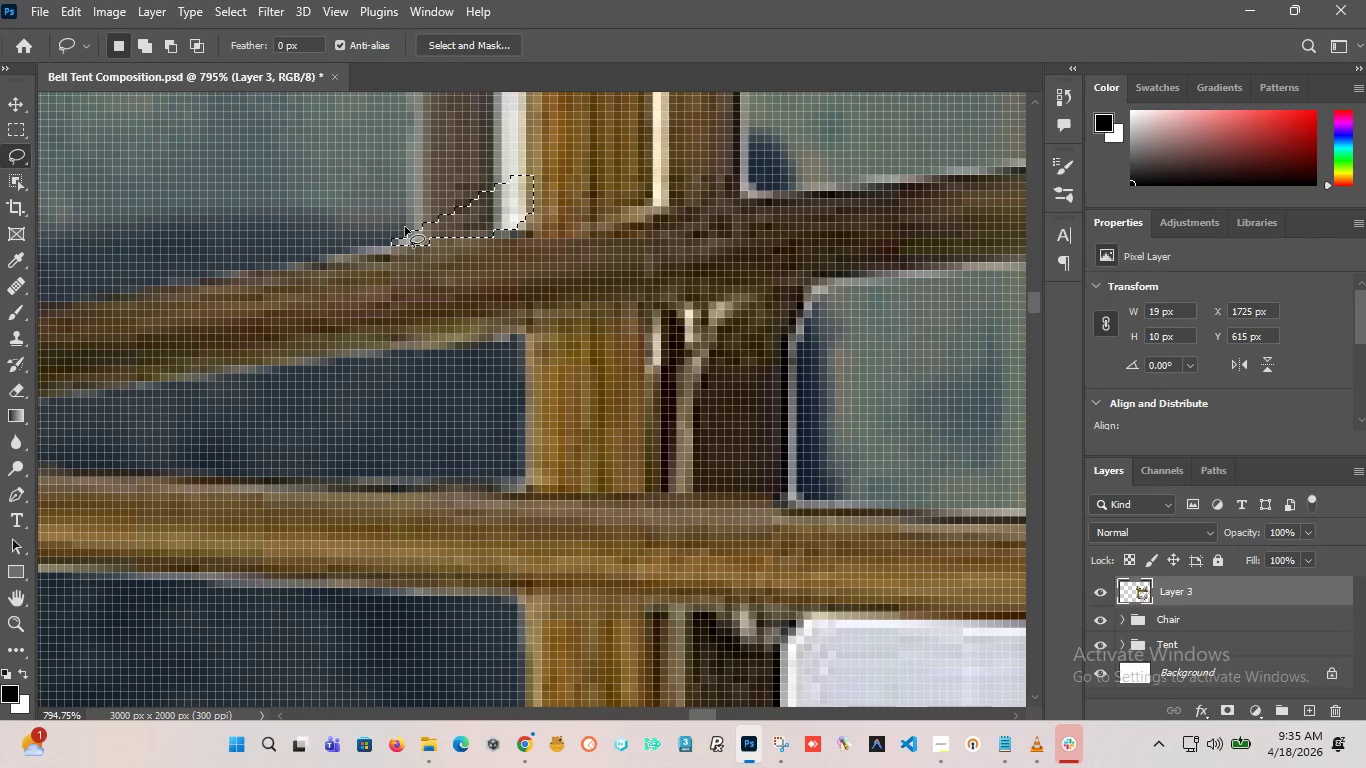 
hold_key(key=AltLeft, duration=0.86)
hold_key(key=AltLeft, duration=0.73)
scroll: coordinate [432, 263], scroll_direction: up, amount: 27.0
 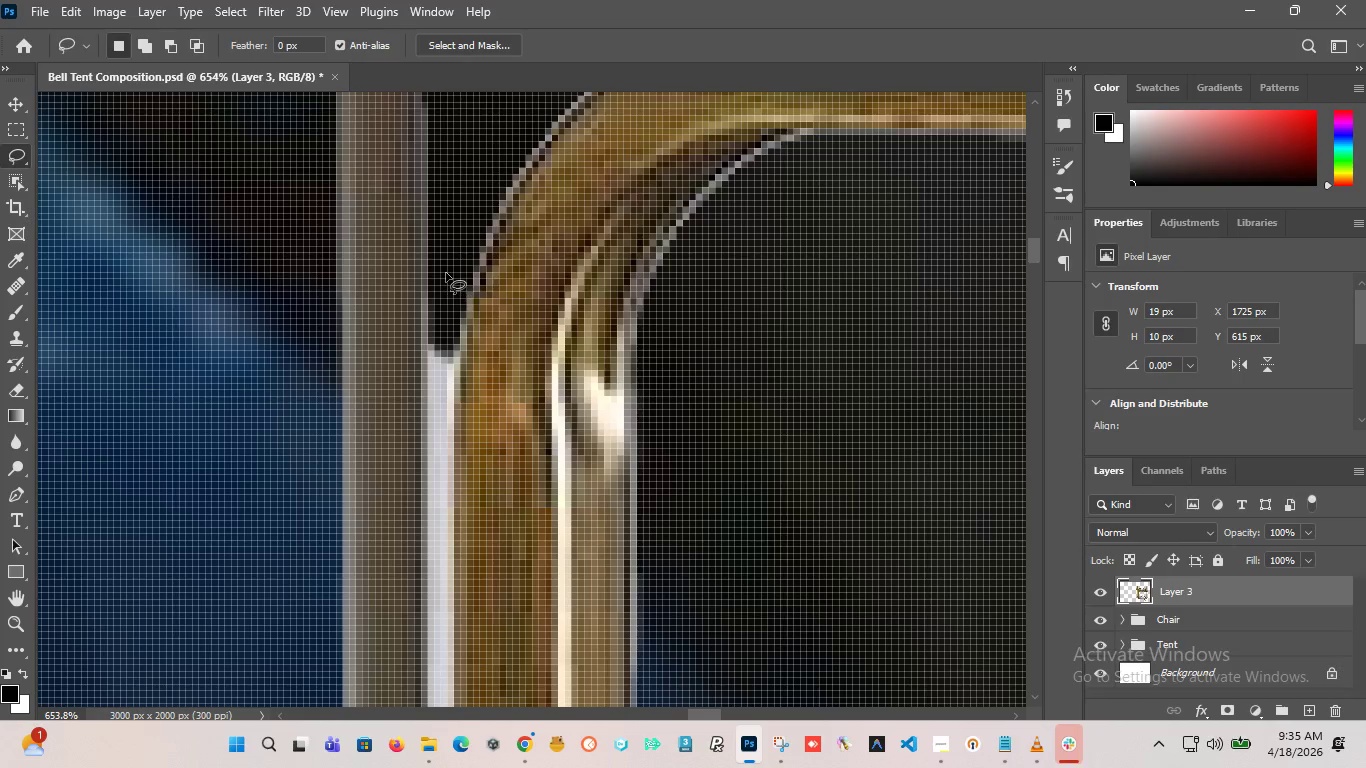 
hold_key(key=AltLeft, duration=1.27)
scroll: coordinate [438, 278], scroll_direction: down, amount: 24.0
 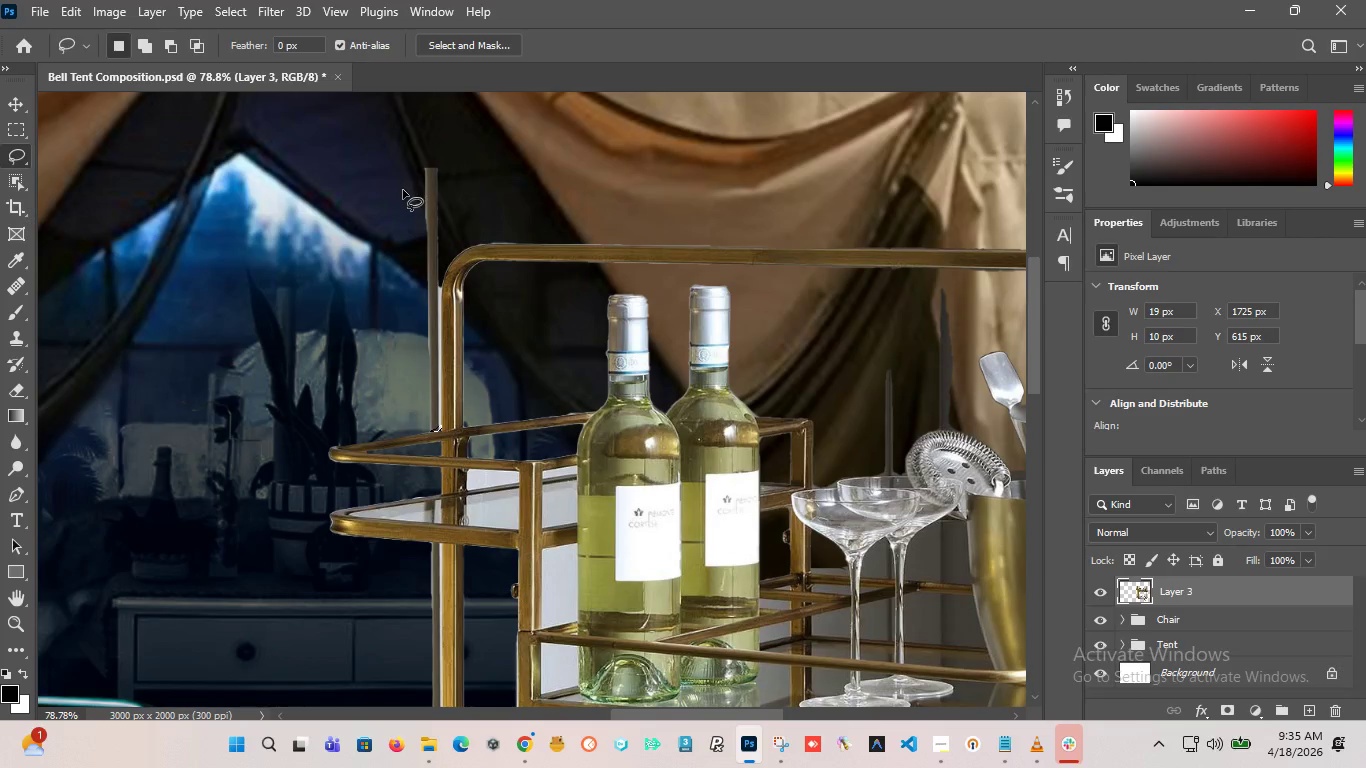 
left_click_drag(start_coordinate=[403, 190], to_coordinate=[405, 425])
 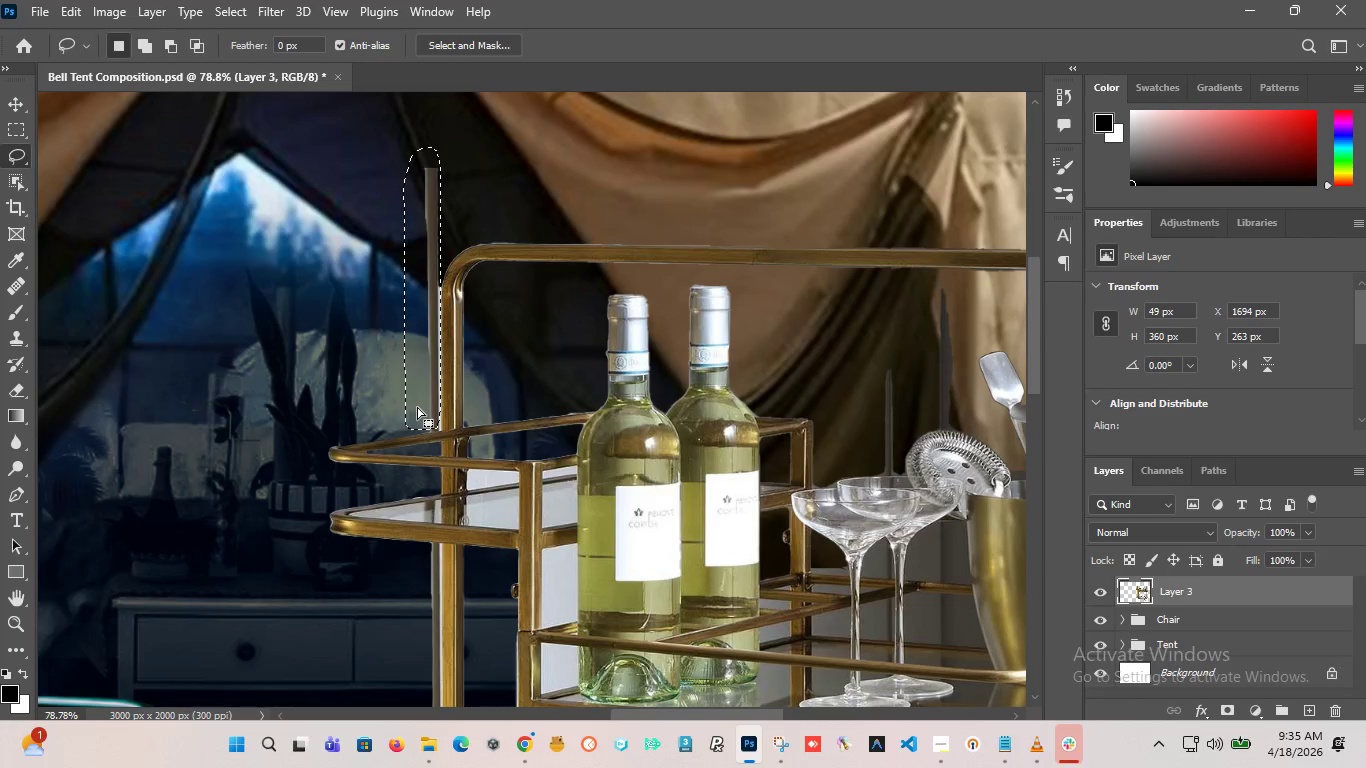 
key(Delete)
 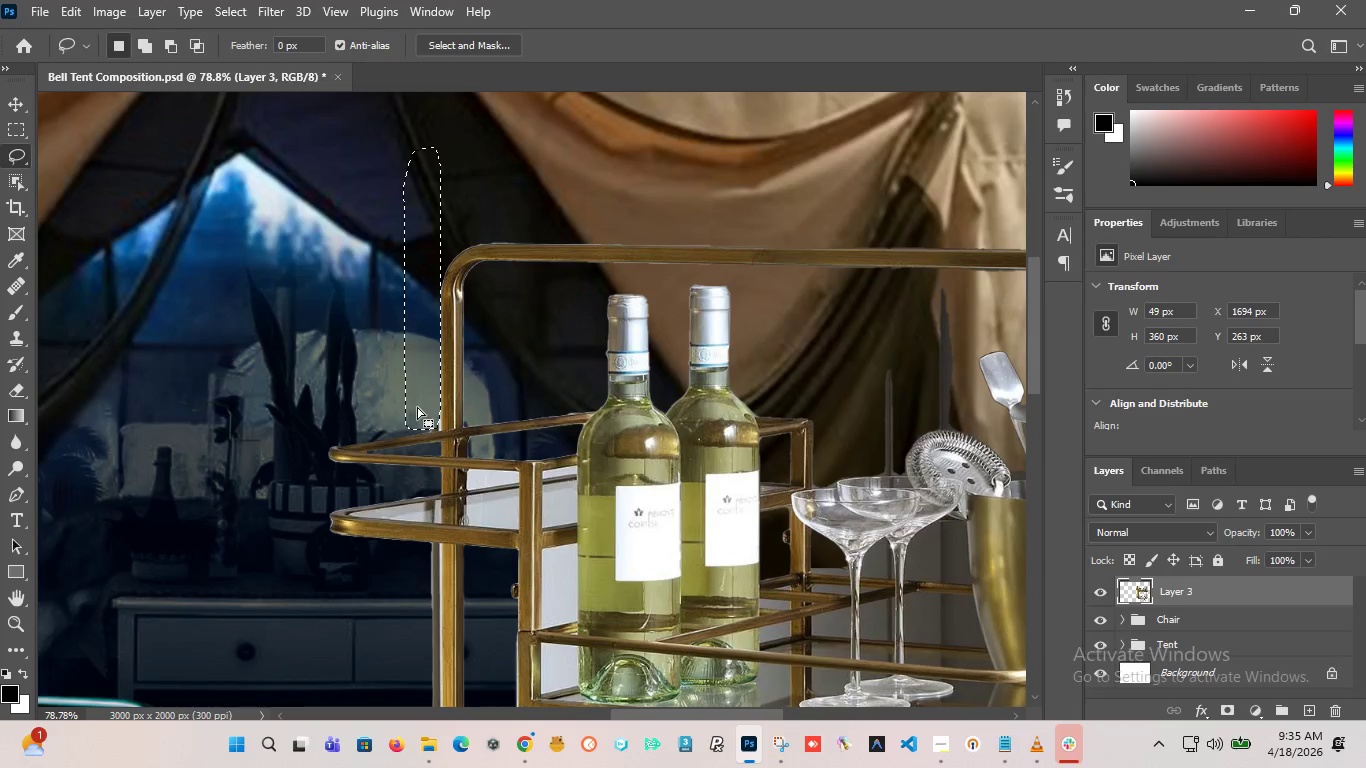 
hold_key(key=AltLeft, duration=3.14)
 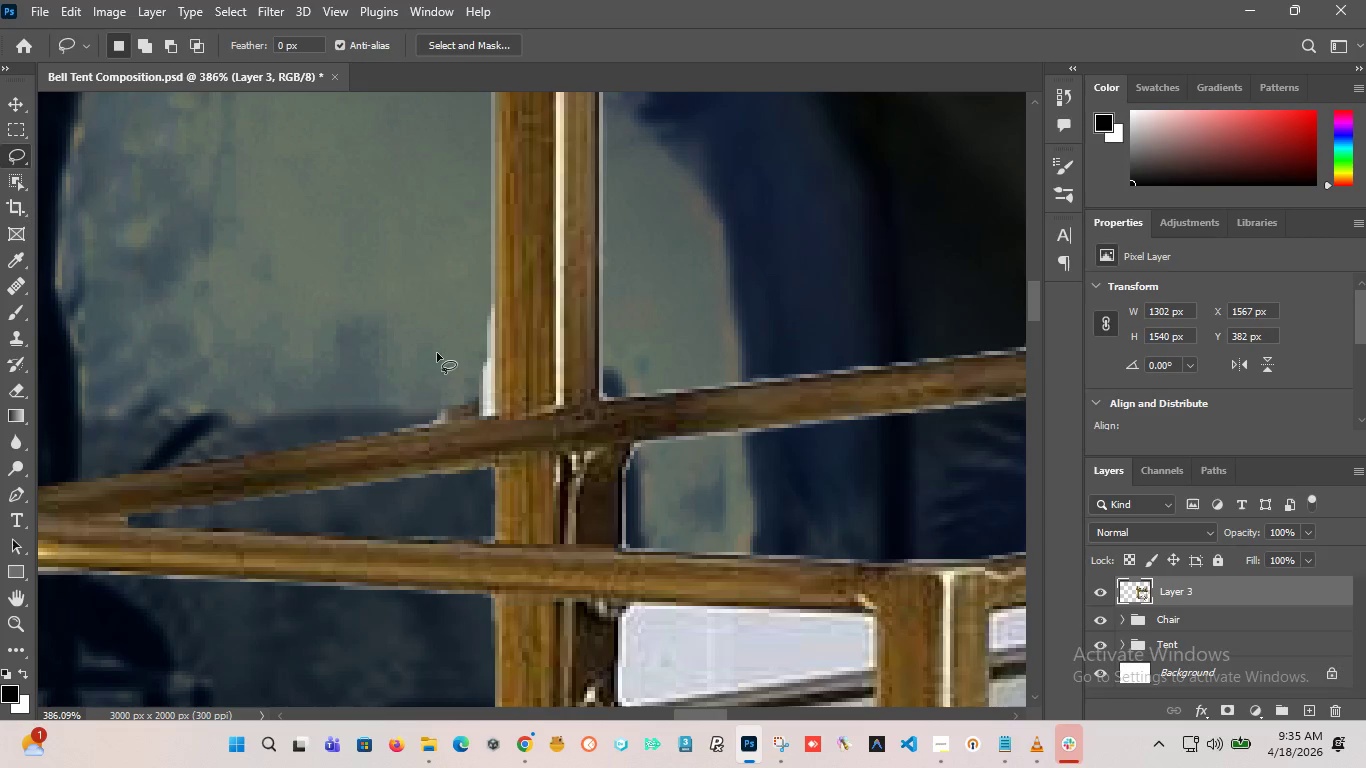 
left_click([455, 366])
 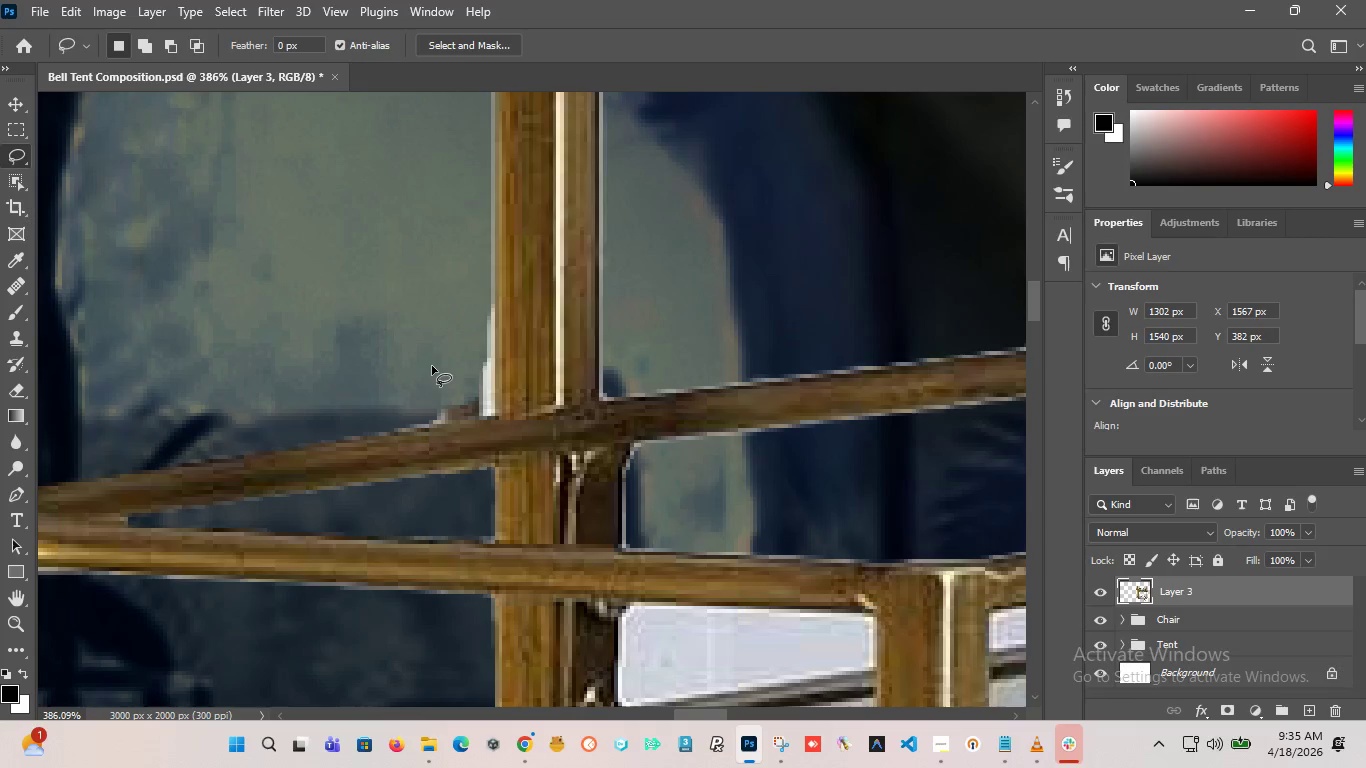 
scroll: coordinate [459, 403], scroll_direction: up, amount: 17.0
 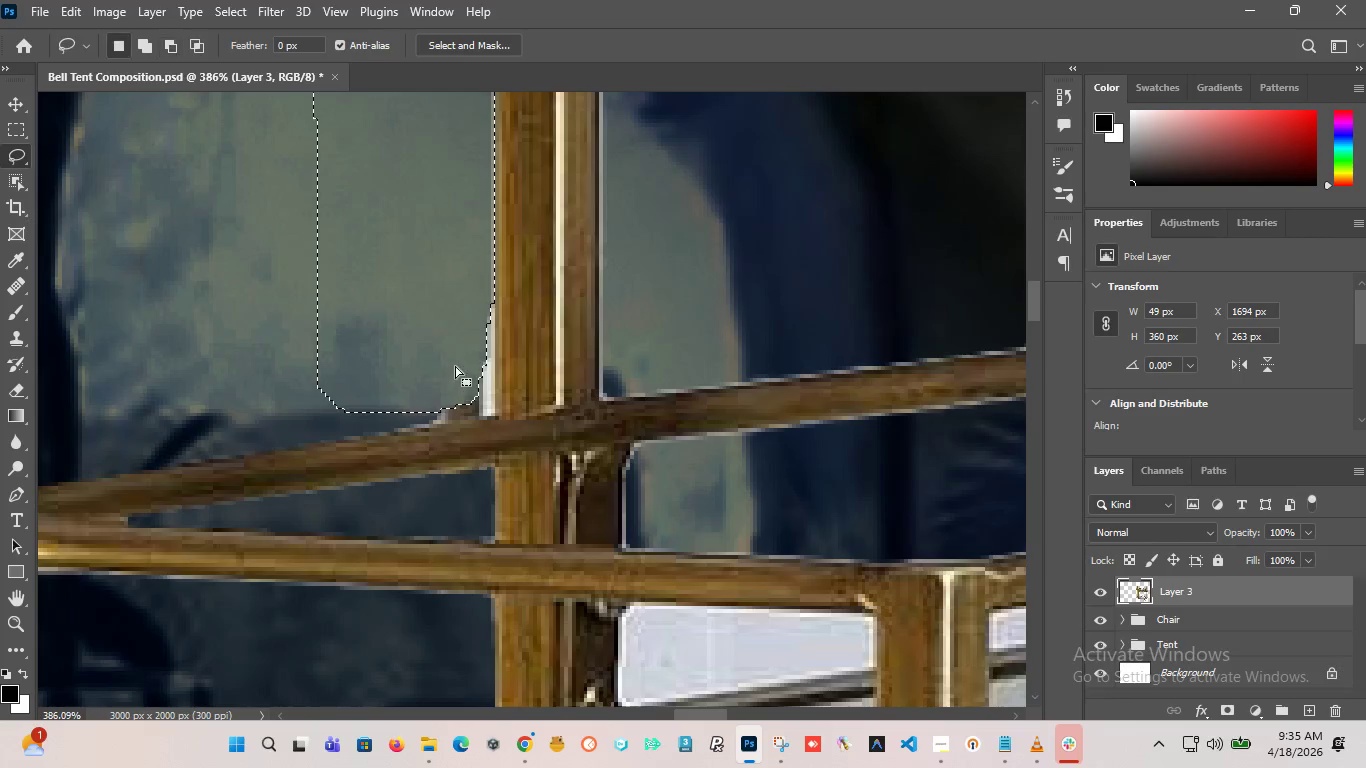 
left_click_drag(start_coordinate=[432, 367], to_coordinate=[380, 381])
 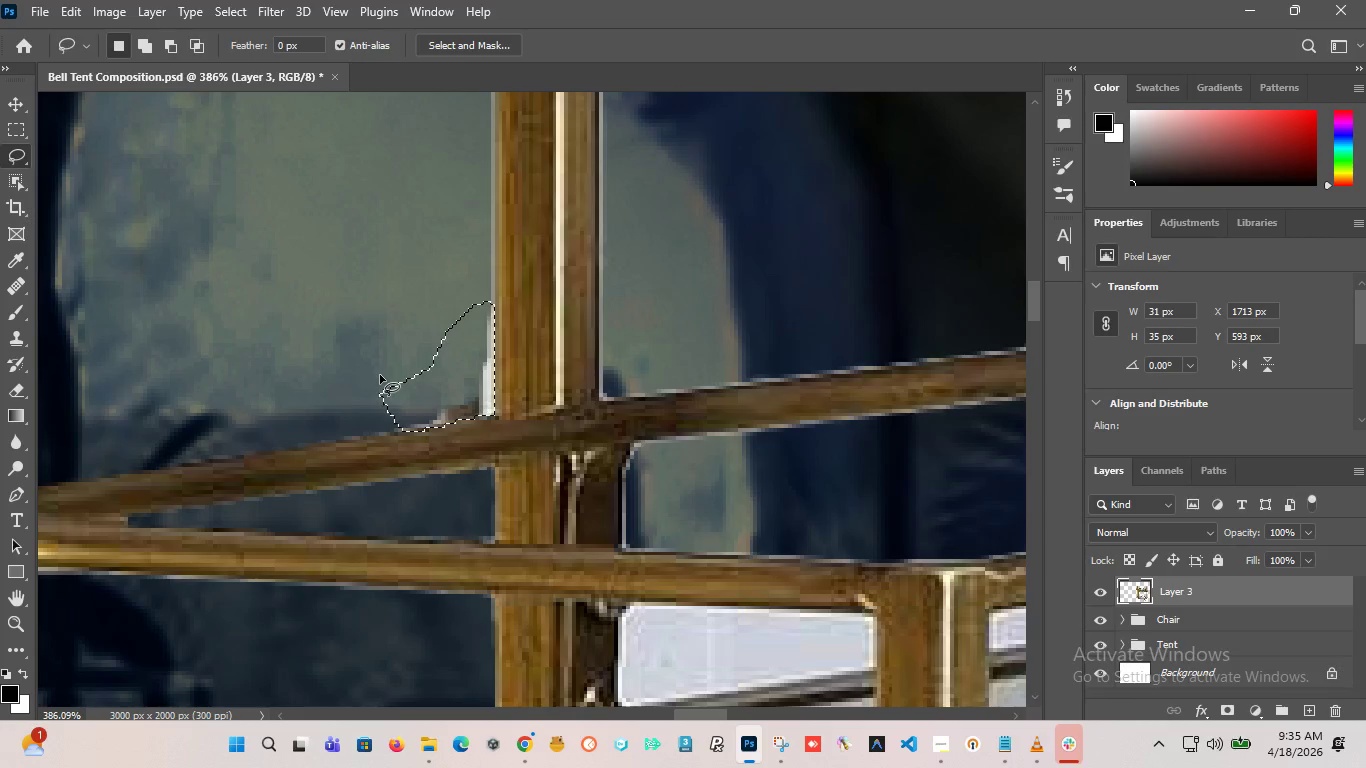 
key(Delete)
 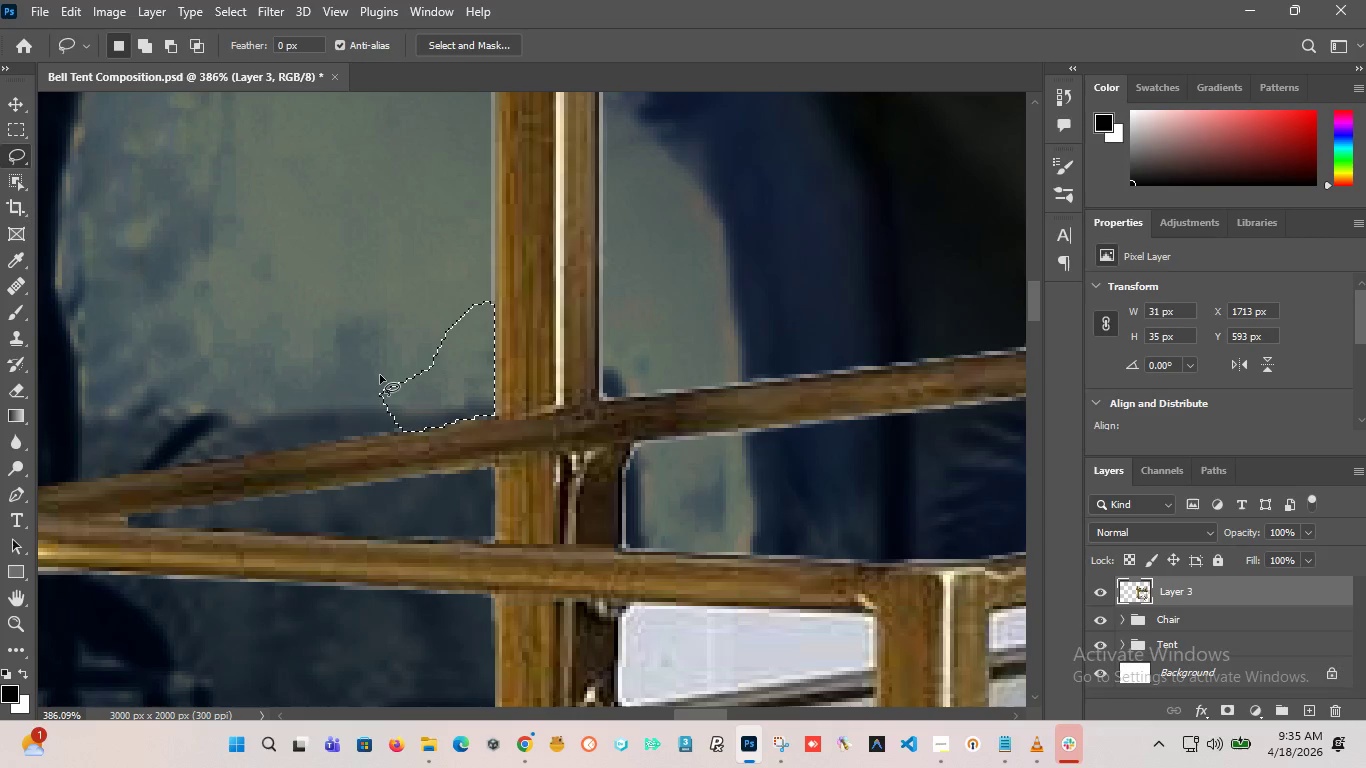 
left_click([359, 348])
 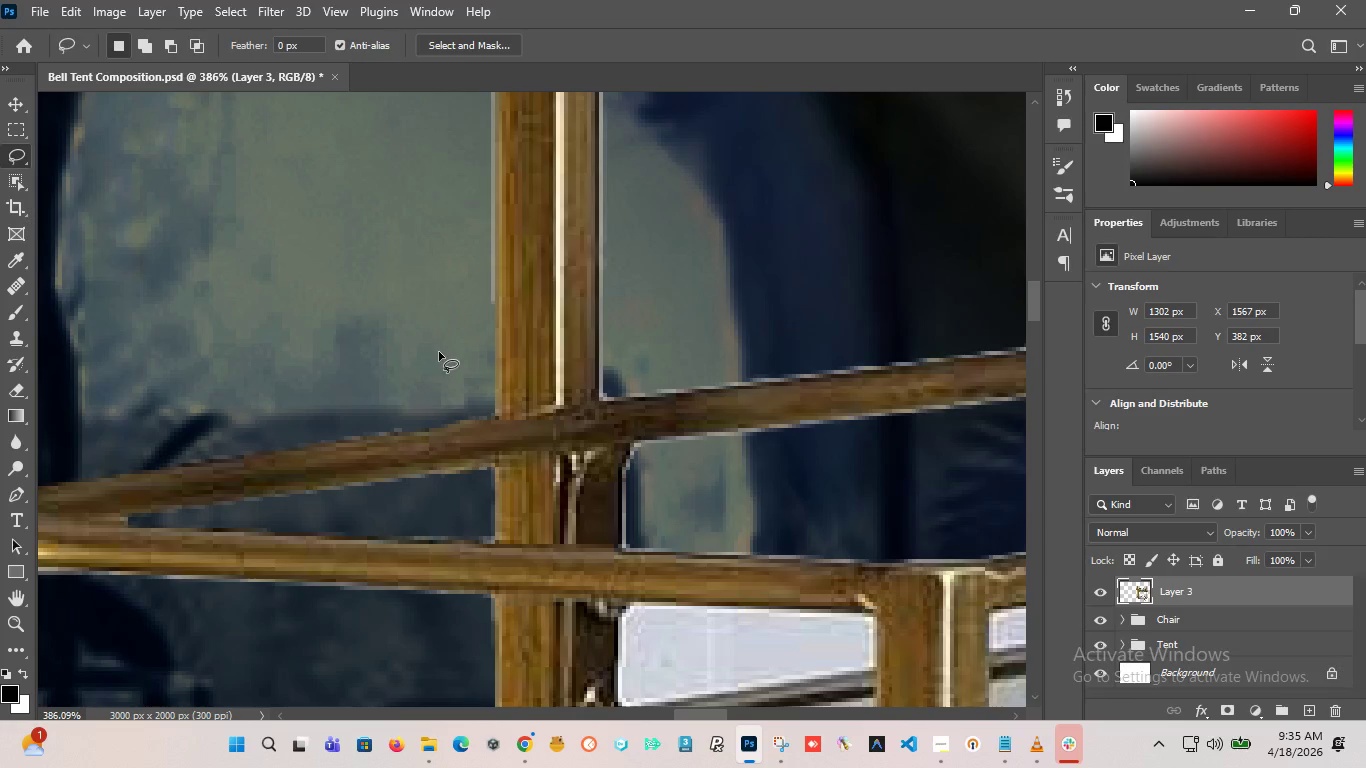 
hold_key(key=AltLeft, duration=1.06)
 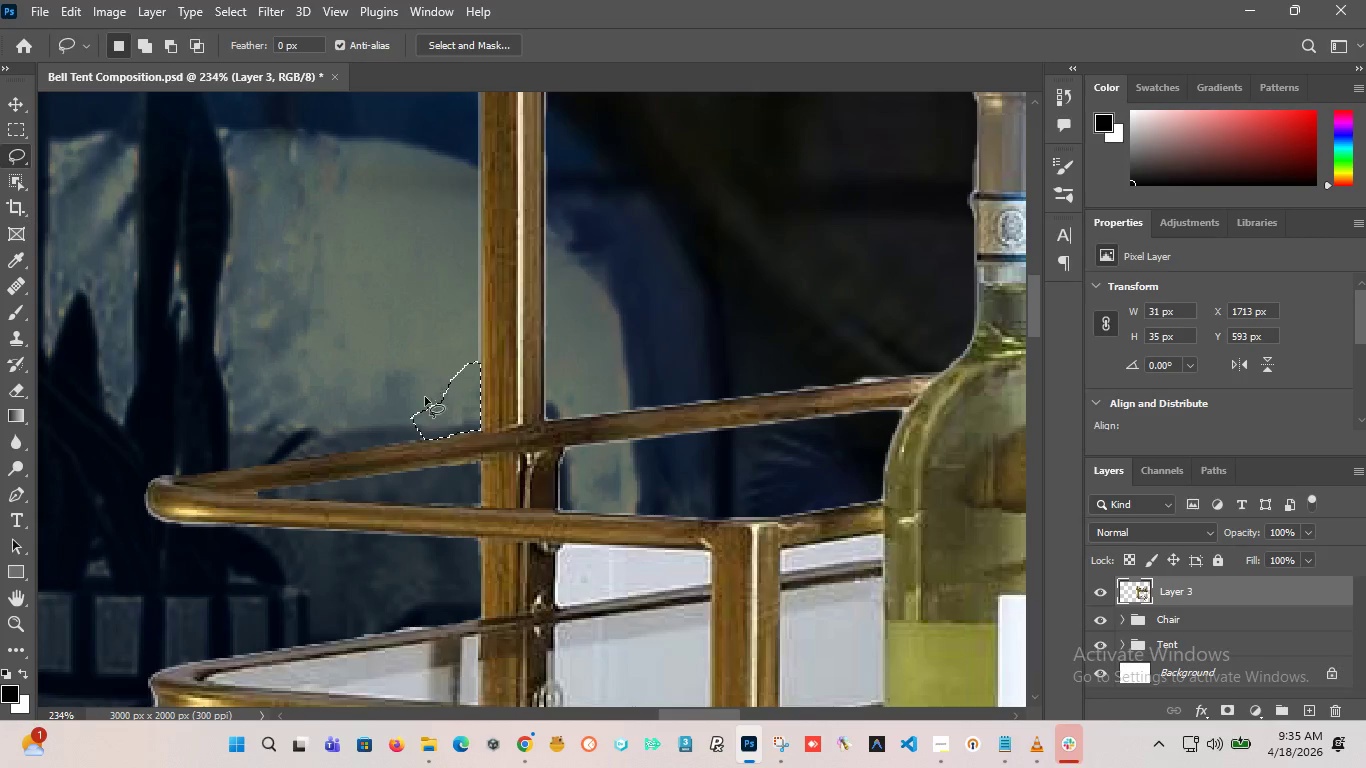 
key(Control+Z)
 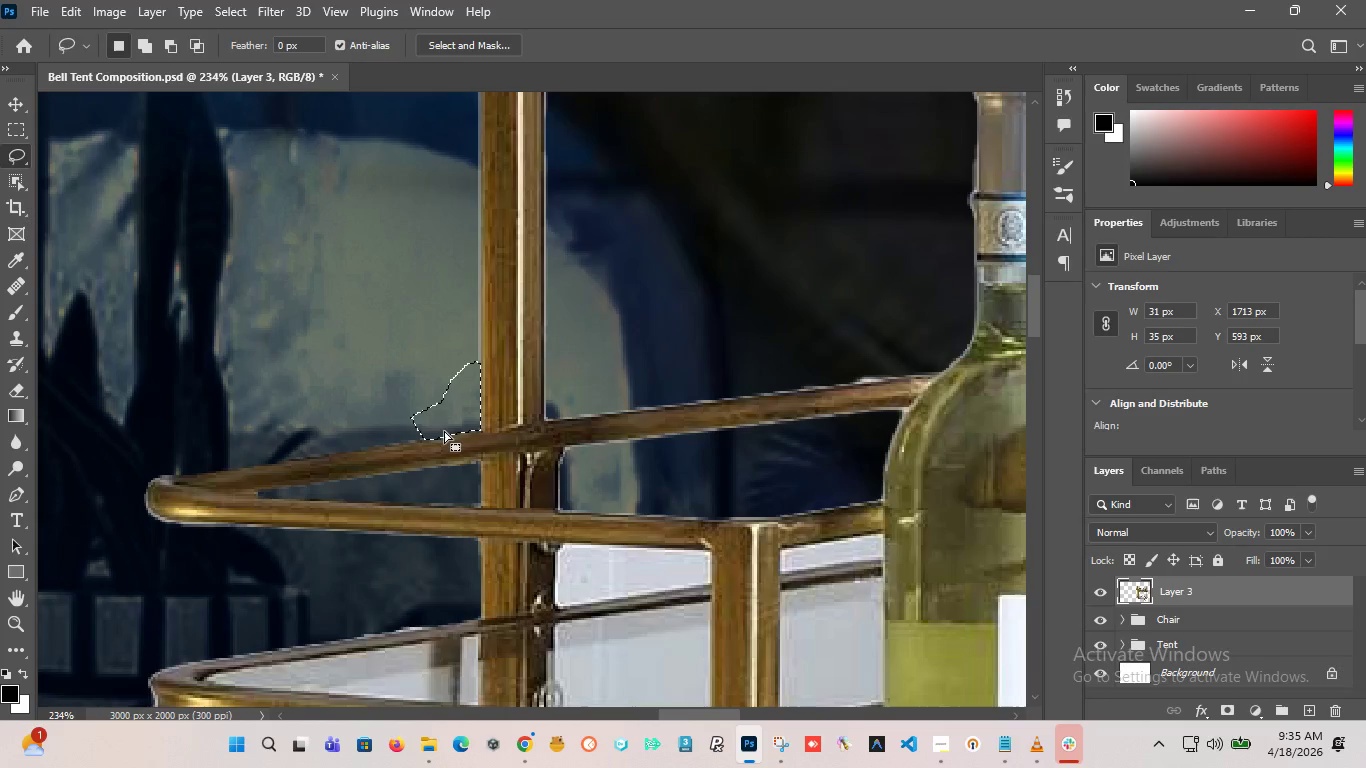 
scroll: coordinate [421, 377], scroll_direction: down, amount: 3.0
 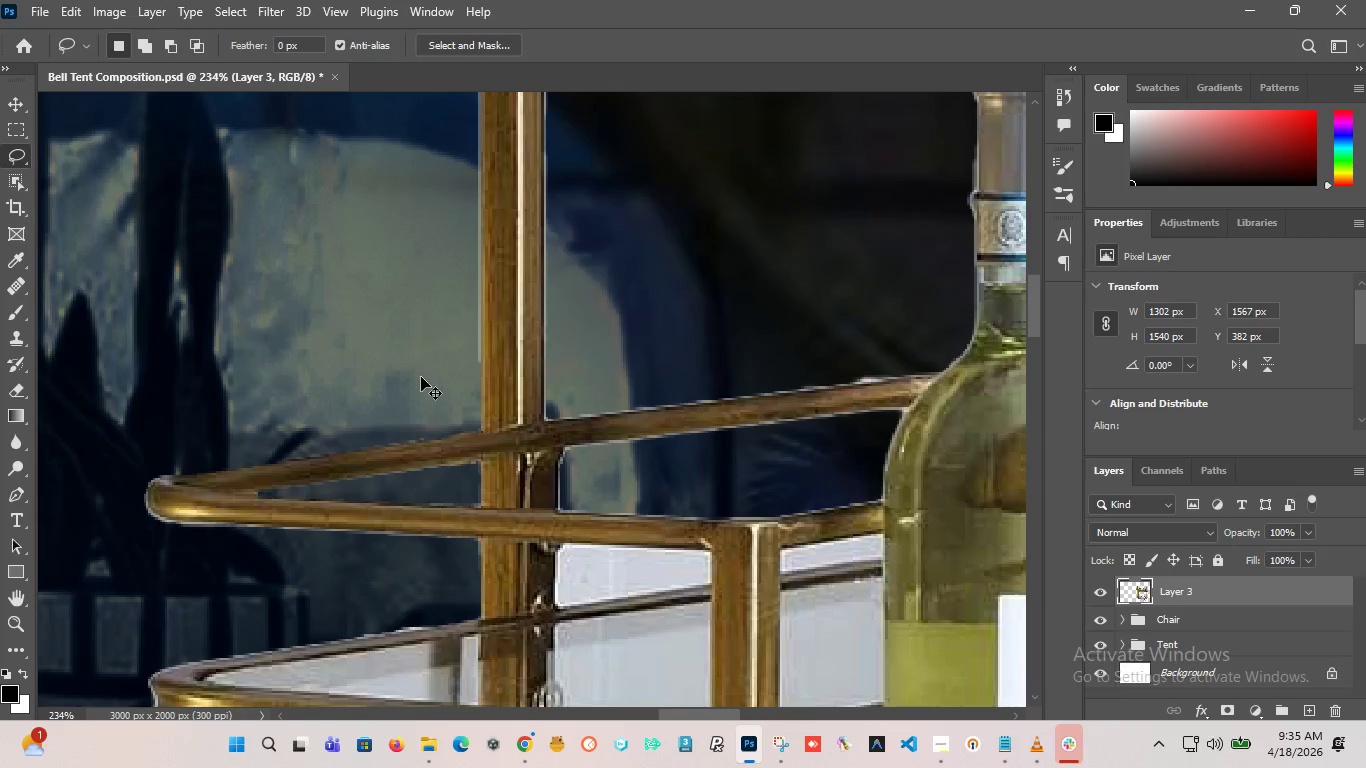 
hold_key(key=AltLeft, duration=0.33)
 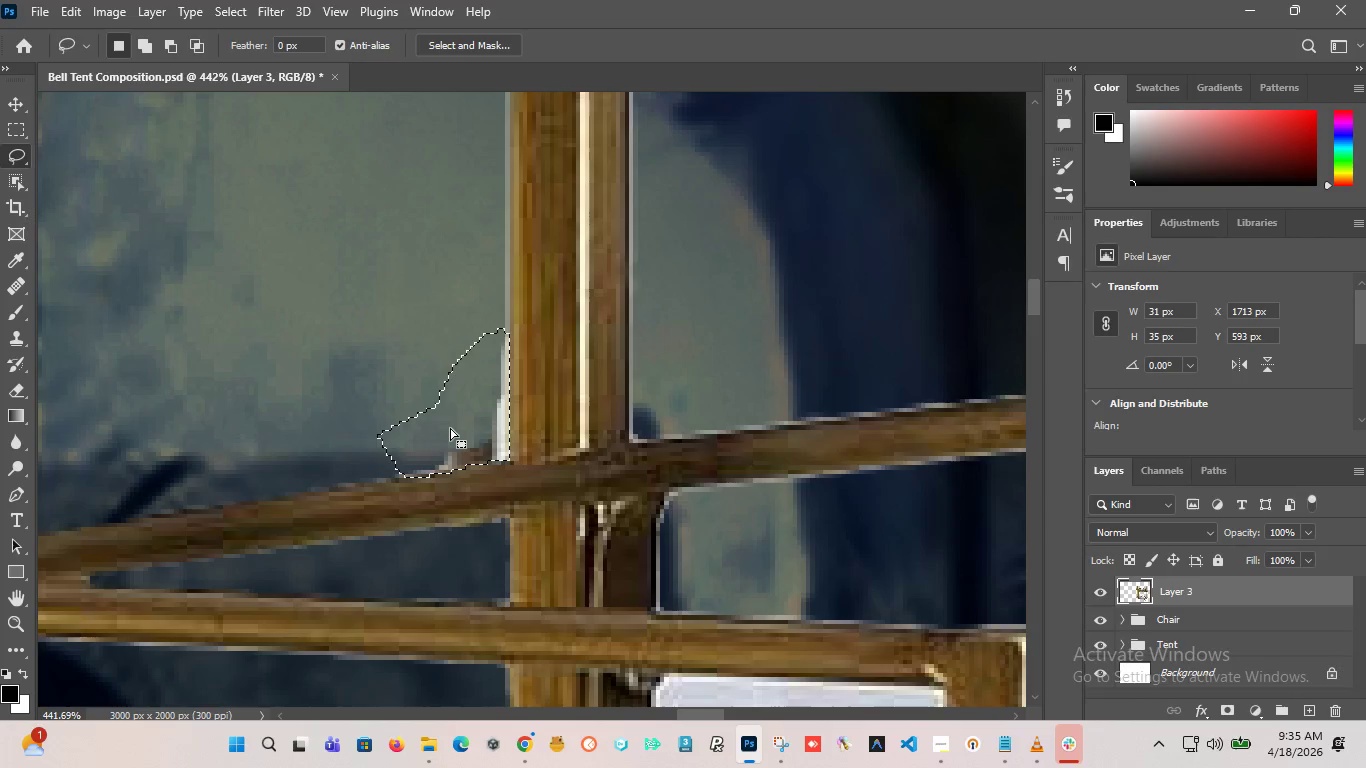 
key(Control+Z)
 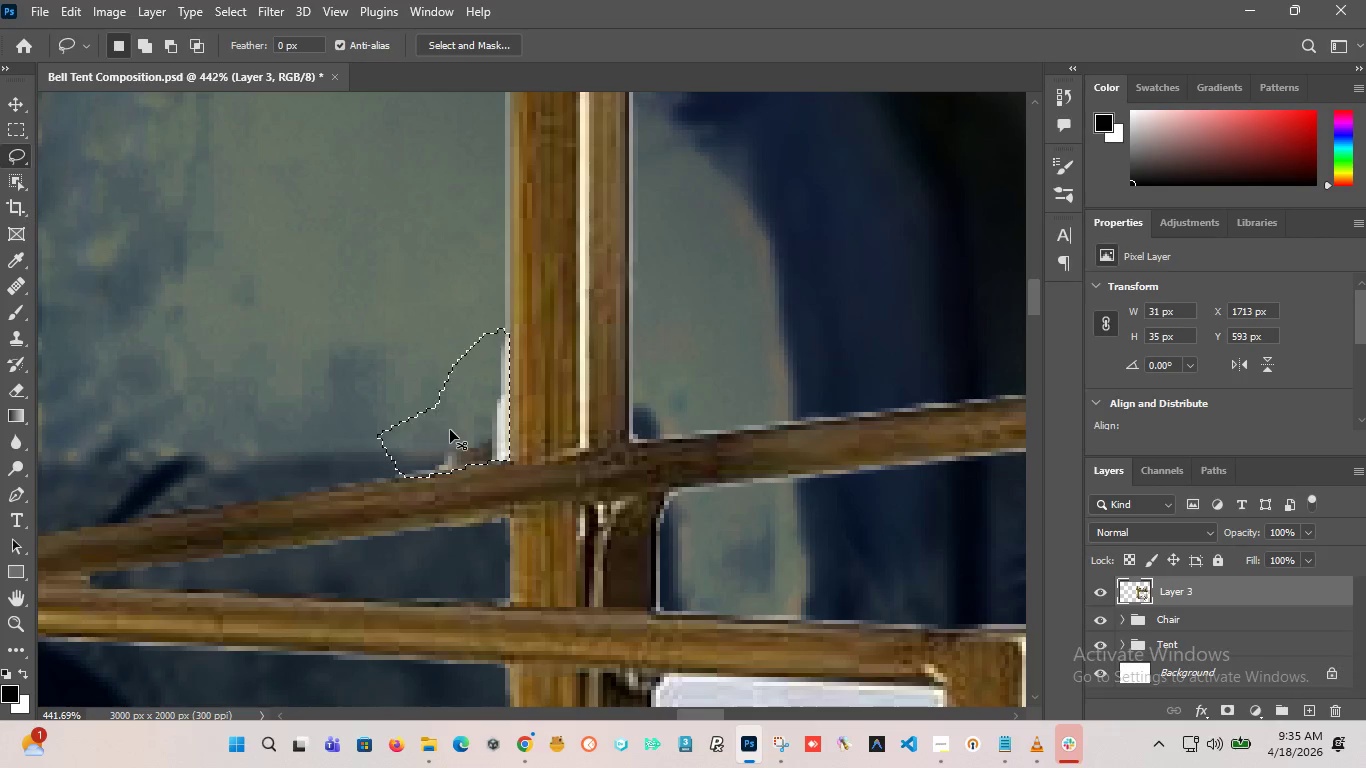 
left_click([450, 430])
 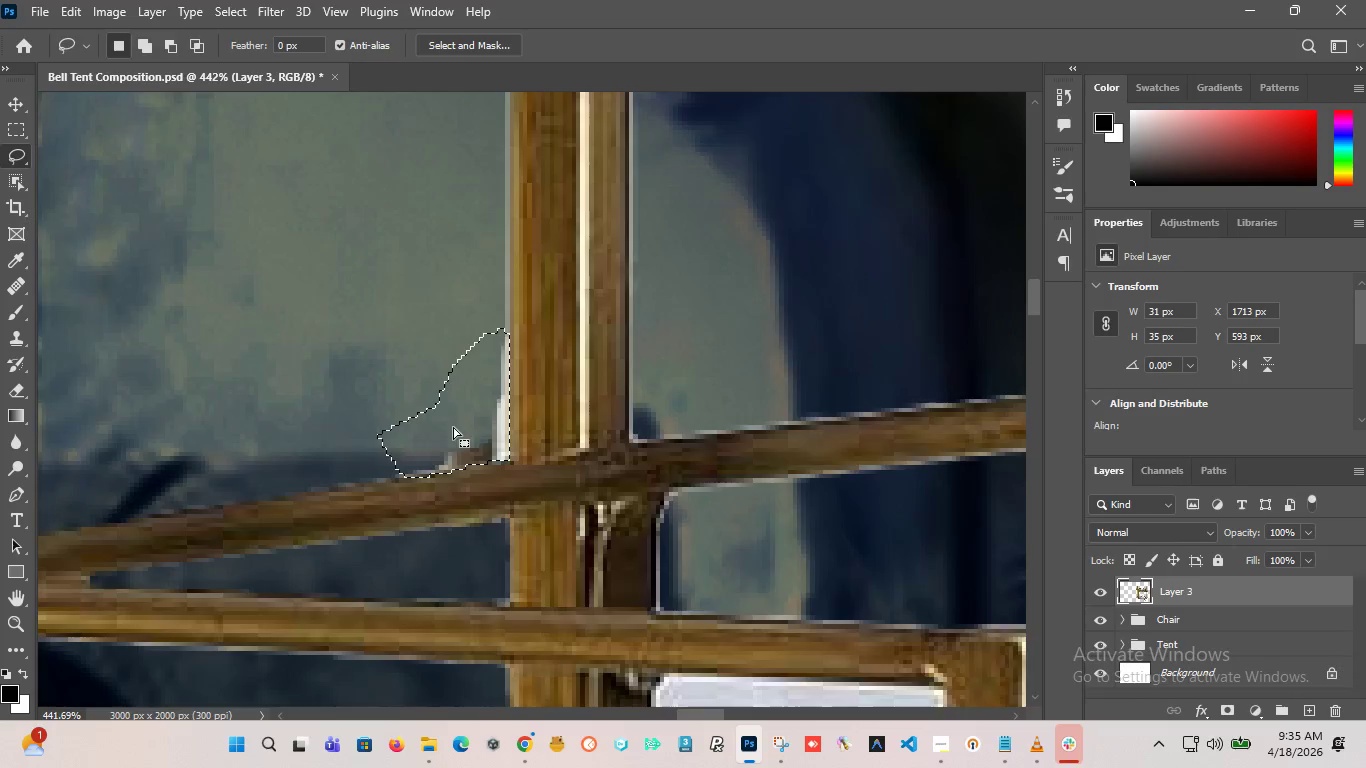 
scroll: coordinate [448, 433], scroll_direction: up, amount: 9.0
 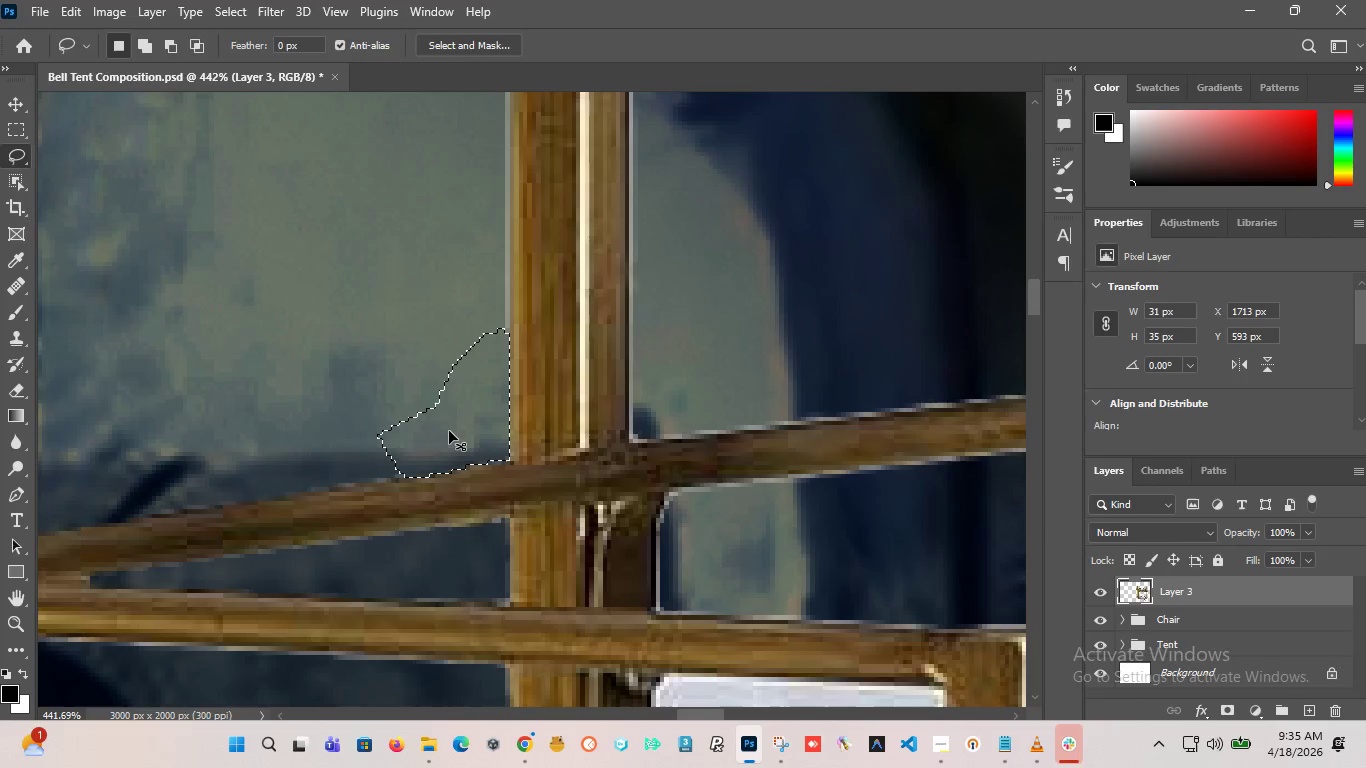 
hold_key(key=AltLeft, duration=0.41)
scroll: coordinate [453, 427], scroll_direction: up, amount: 4.0
 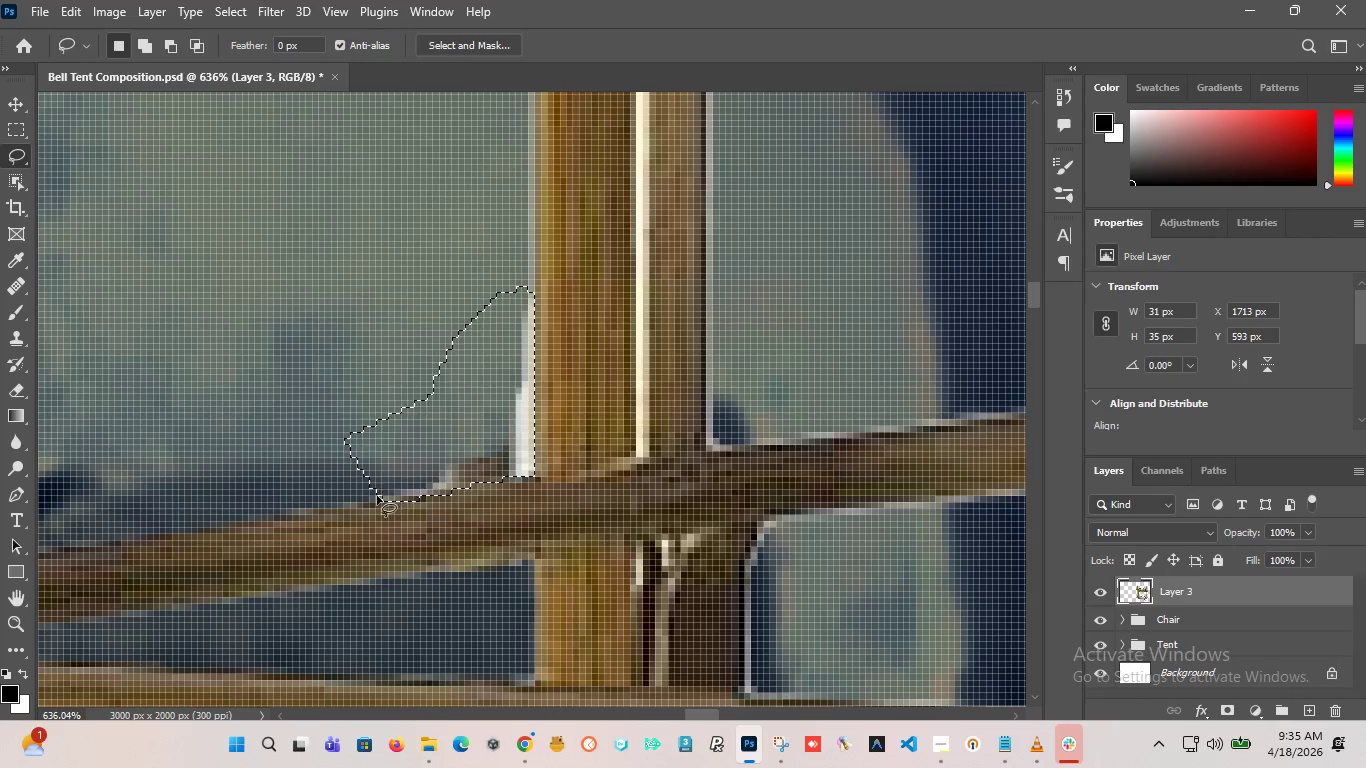 
left_click([375, 496])
 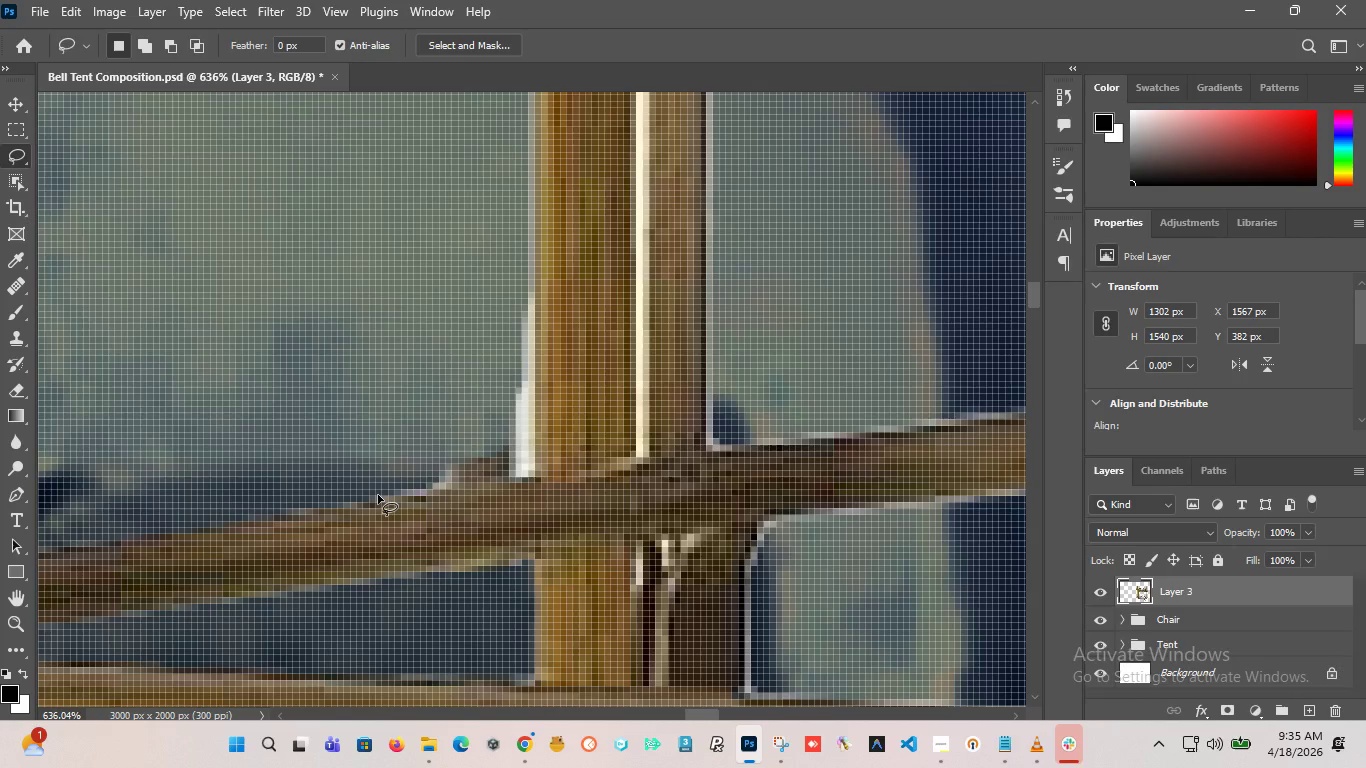 
left_click_drag(start_coordinate=[376, 495], to_coordinate=[333, 260])
 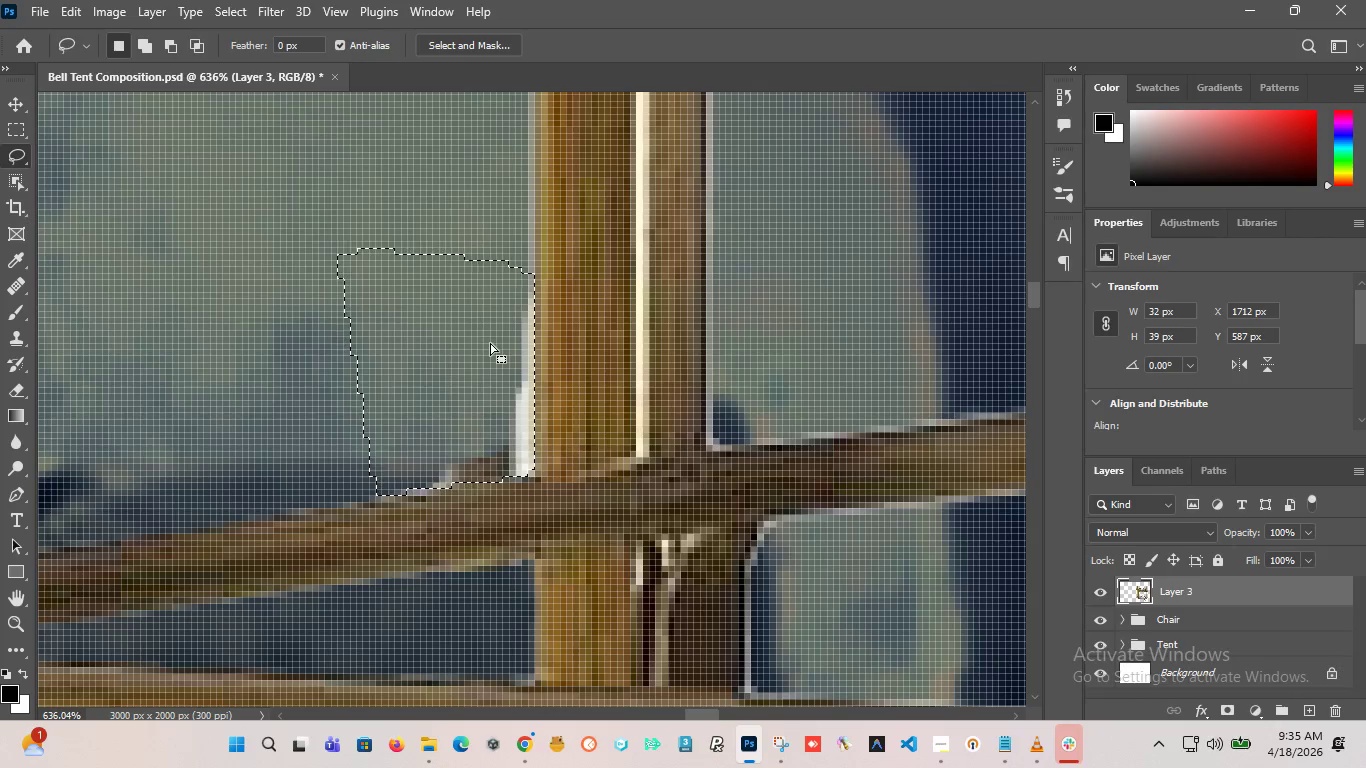 
key(Delete)
 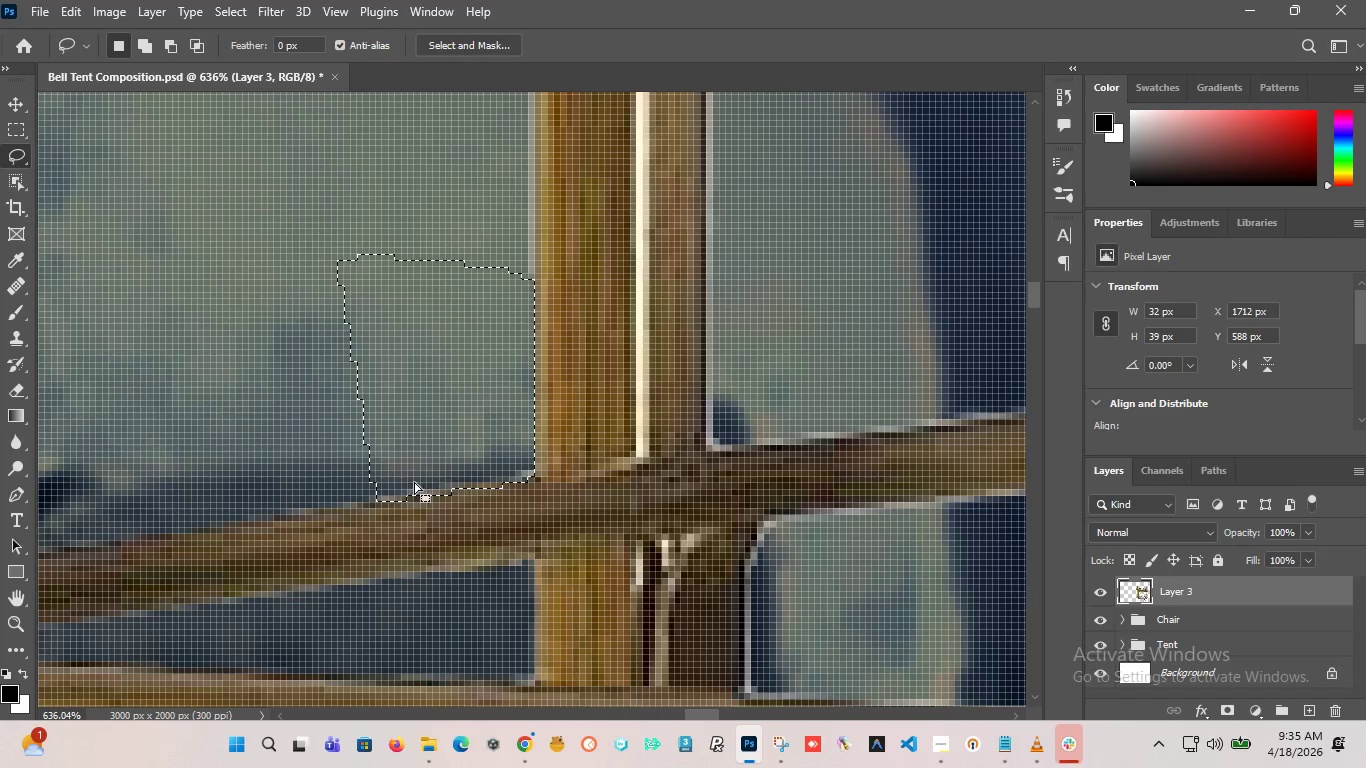 
left_click([451, 411])
 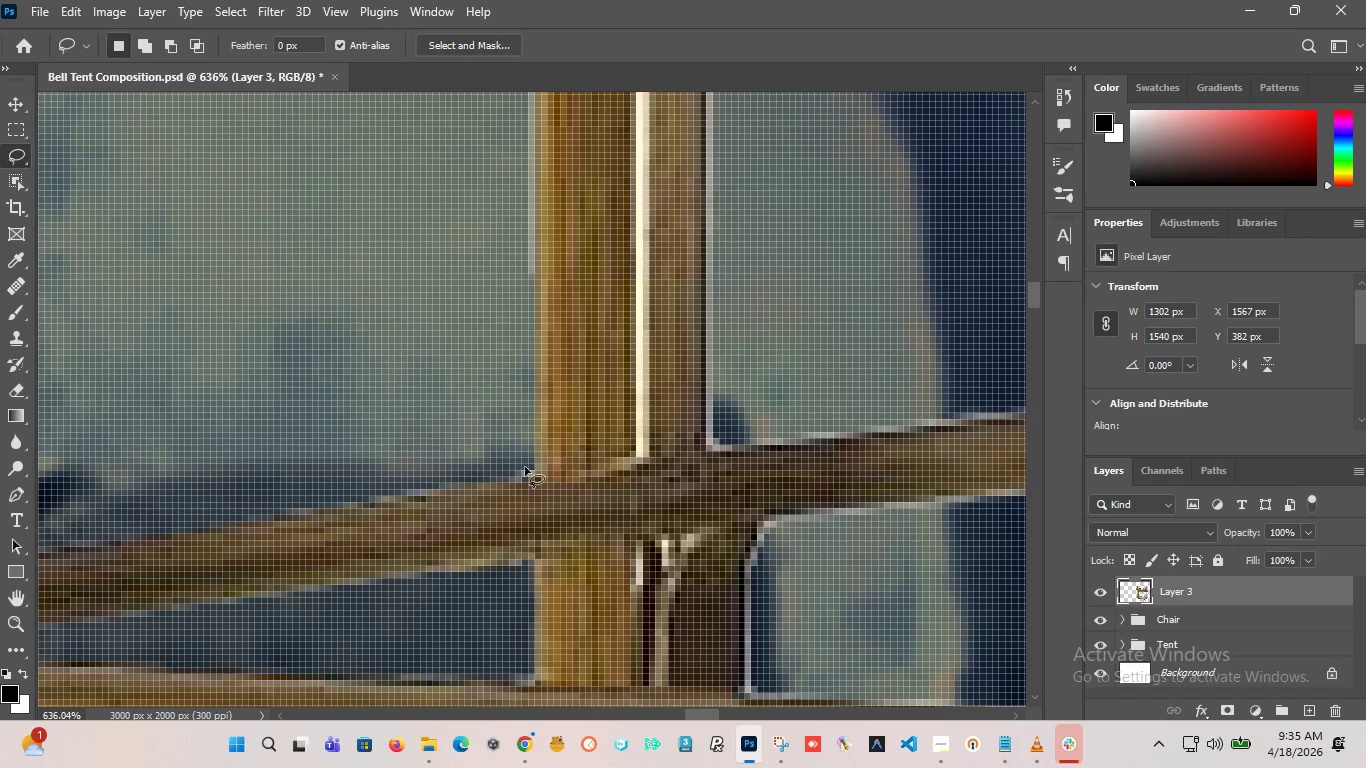 
hold_key(key=AltLeft, duration=5.19)
scroll: coordinate [512, 463], scroll_direction: down, amount: 18.0
 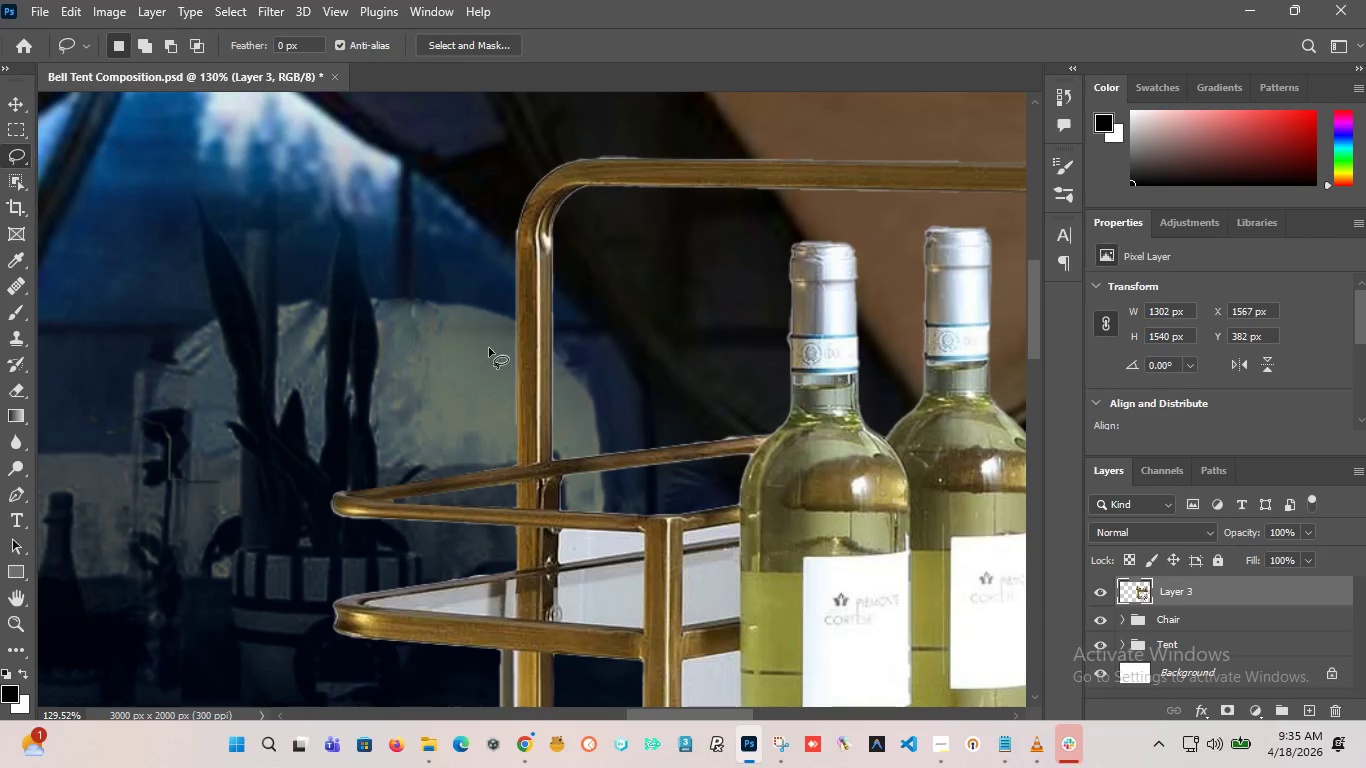 
scroll: coordinate [520, 339], scroll_direction: up, amount: 8.0
 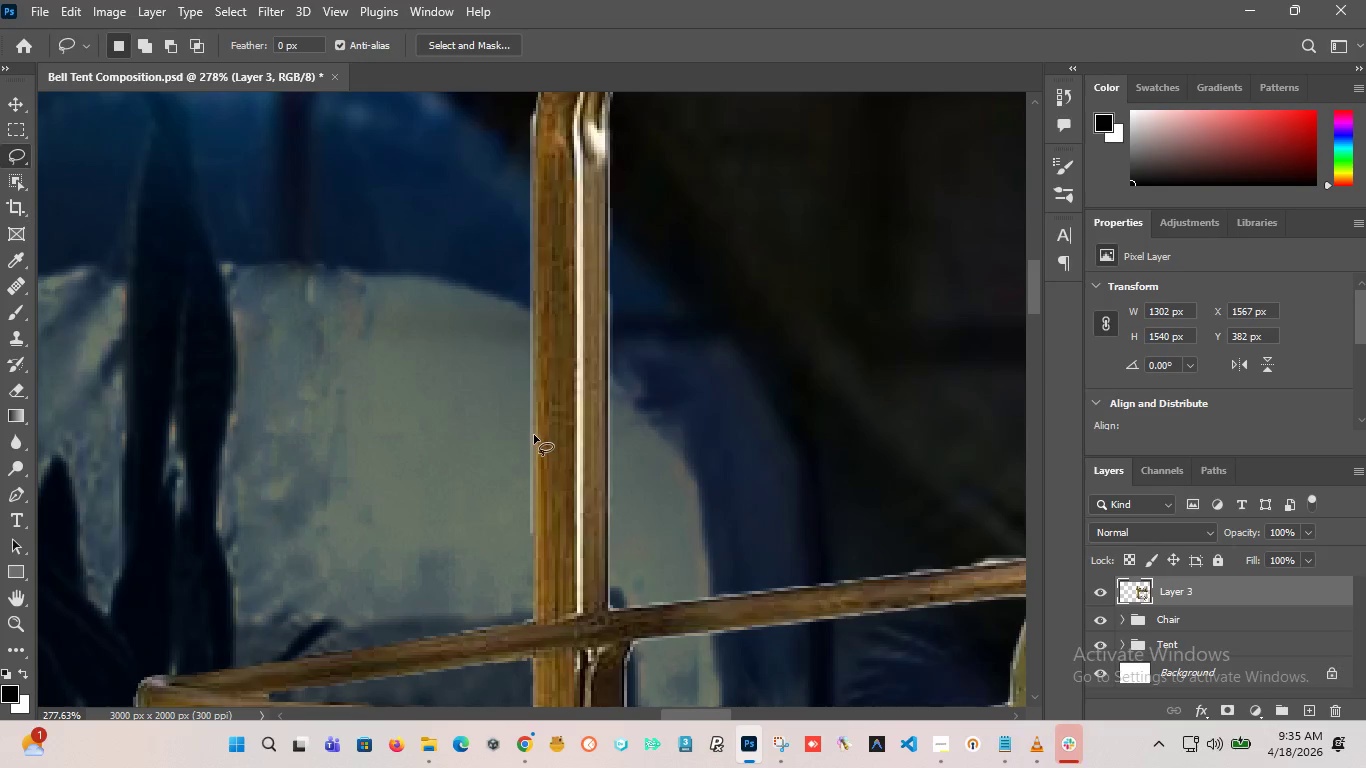 
scroll: coordinate [527, 480], scroll_direction: down, amount: 1.0
 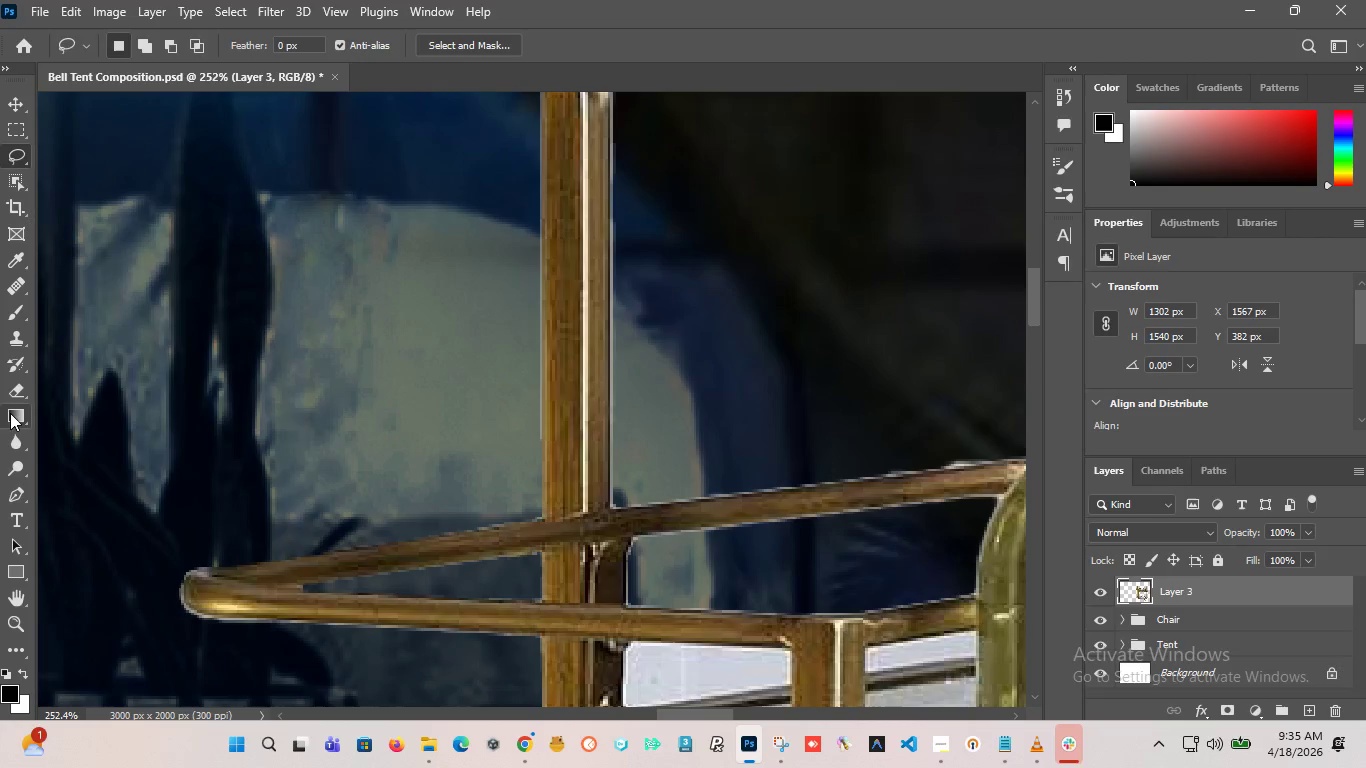 
left_click([10, 436])
 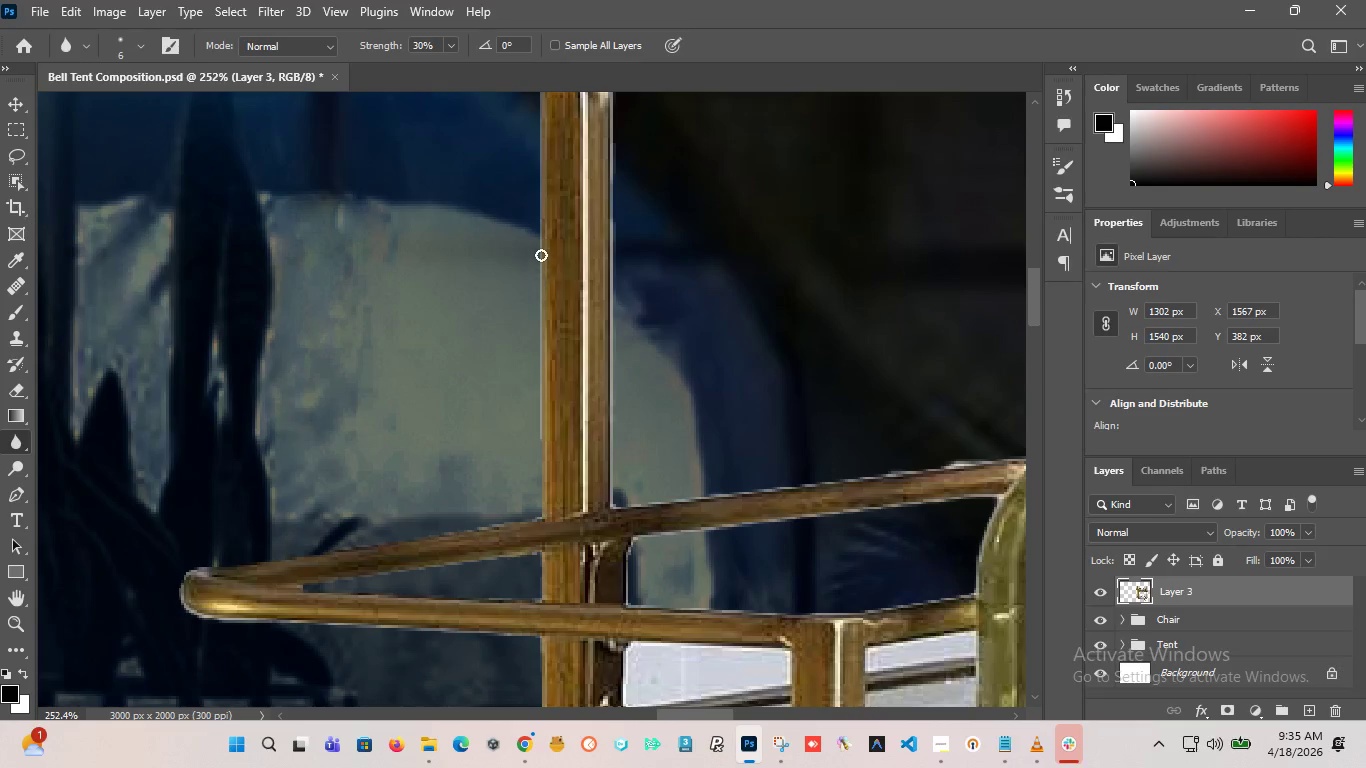 
left_click_drag(start_coordinate=[543, 236], to_coordinate=[529, 367])
 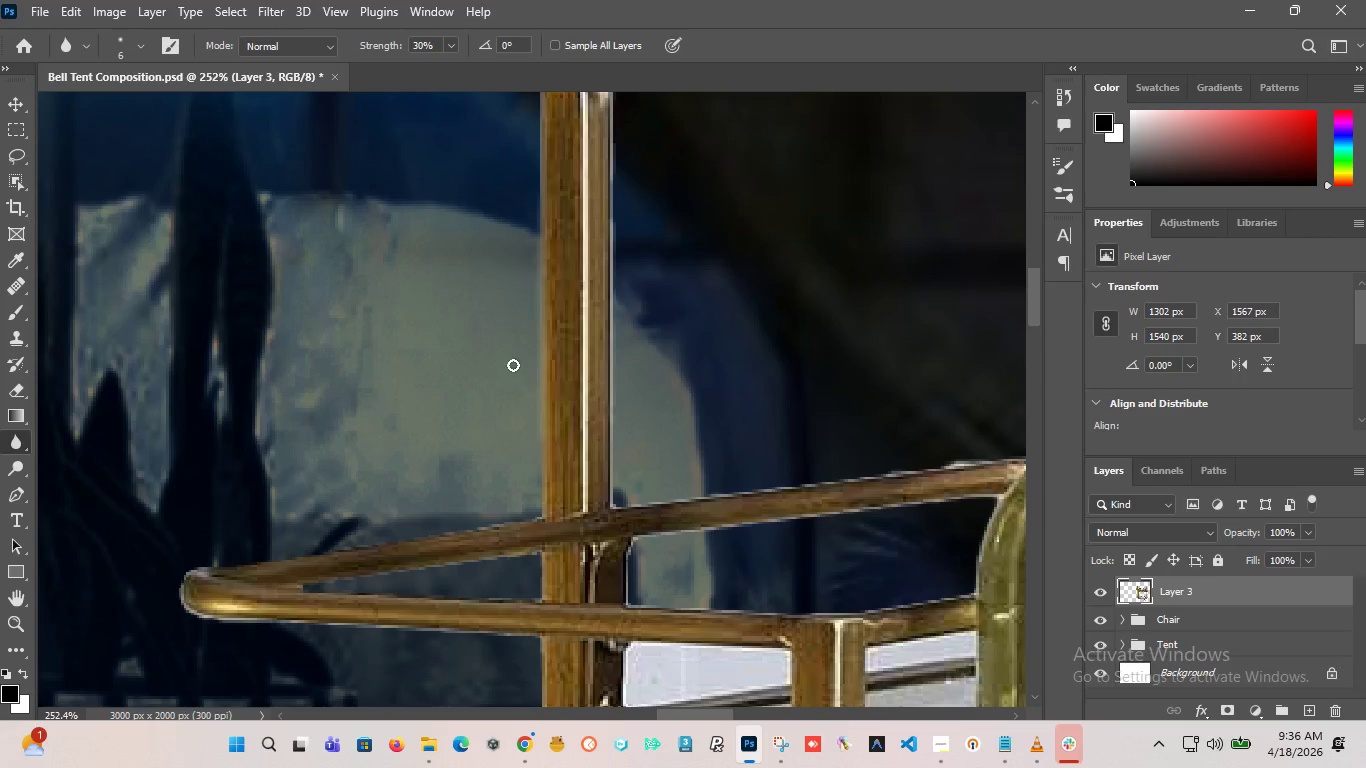 
hold_key(key=AltLeft, duration=1.5)
scroll: coordinate [531, 303], scroll_direction: up, amount: 3.0
 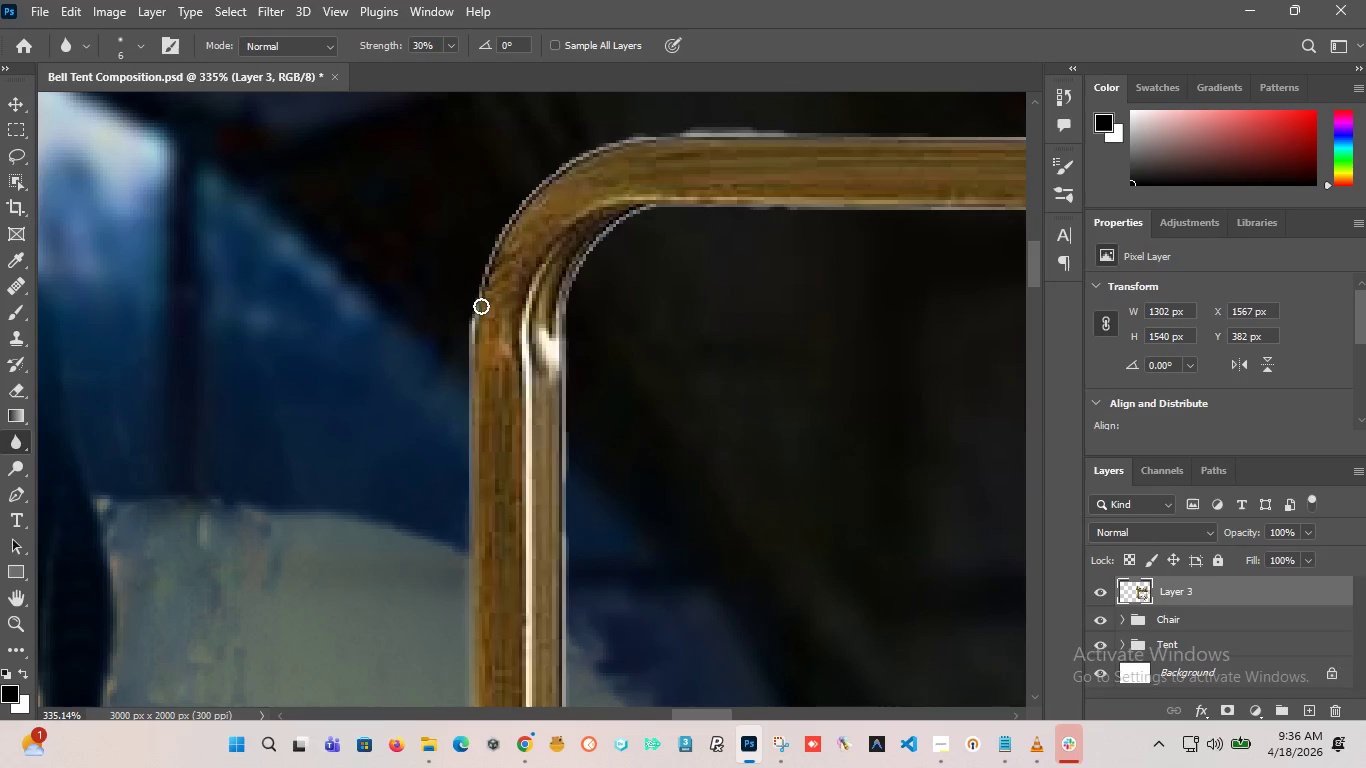 
left_click_drag(start_coordinate=[481, 306], to_coordinate=[479, 239])
 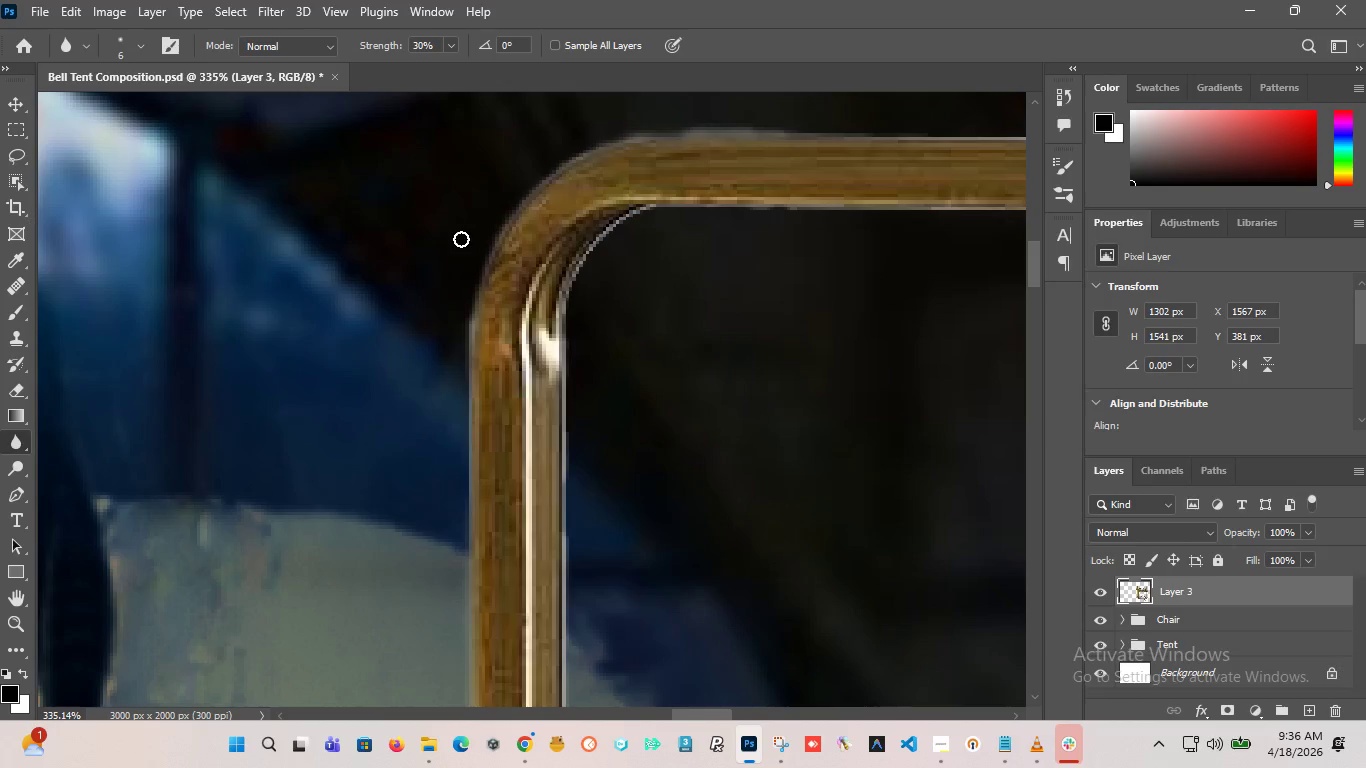 
hold_key(key=AltLeft, duration=2.77)
scroll: coordinate [464, 252], scroll_direction: down, amount: 9.0
 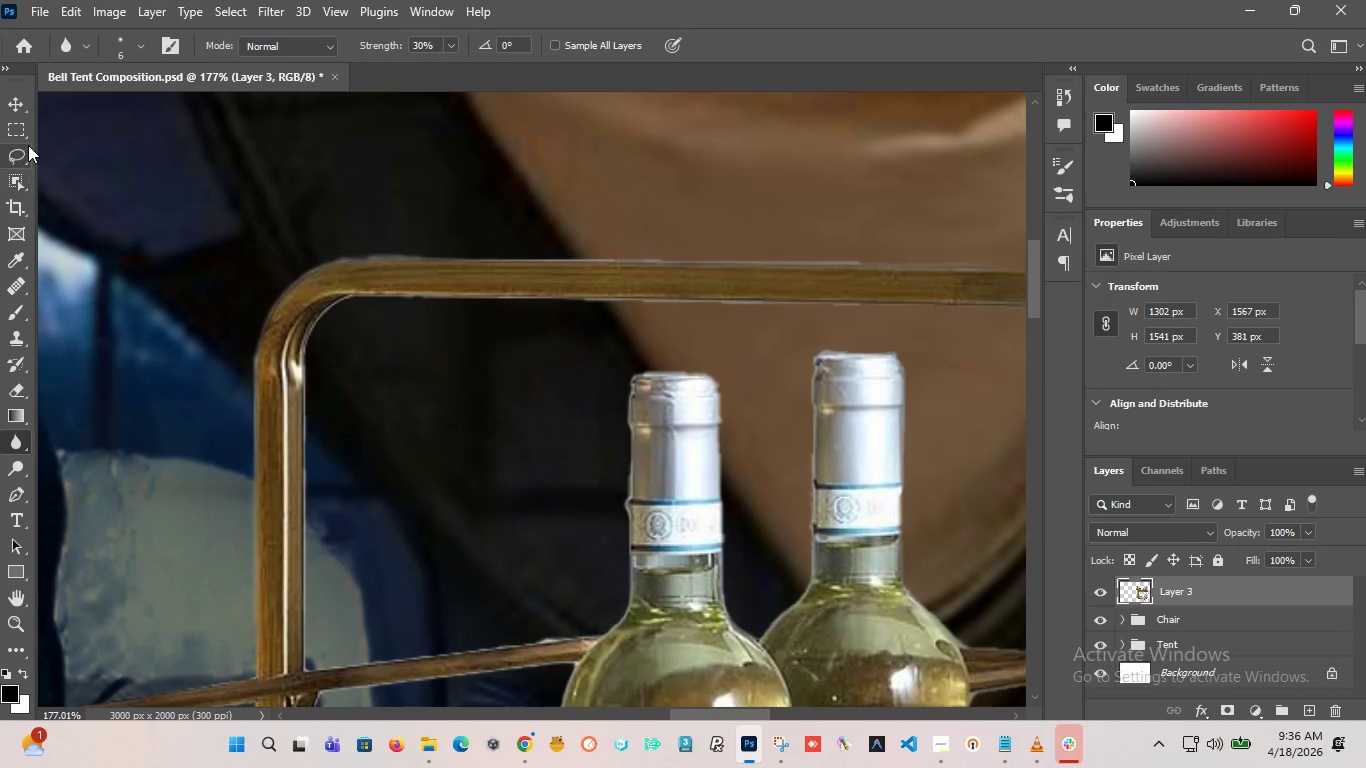 
left_click([18, 150])
 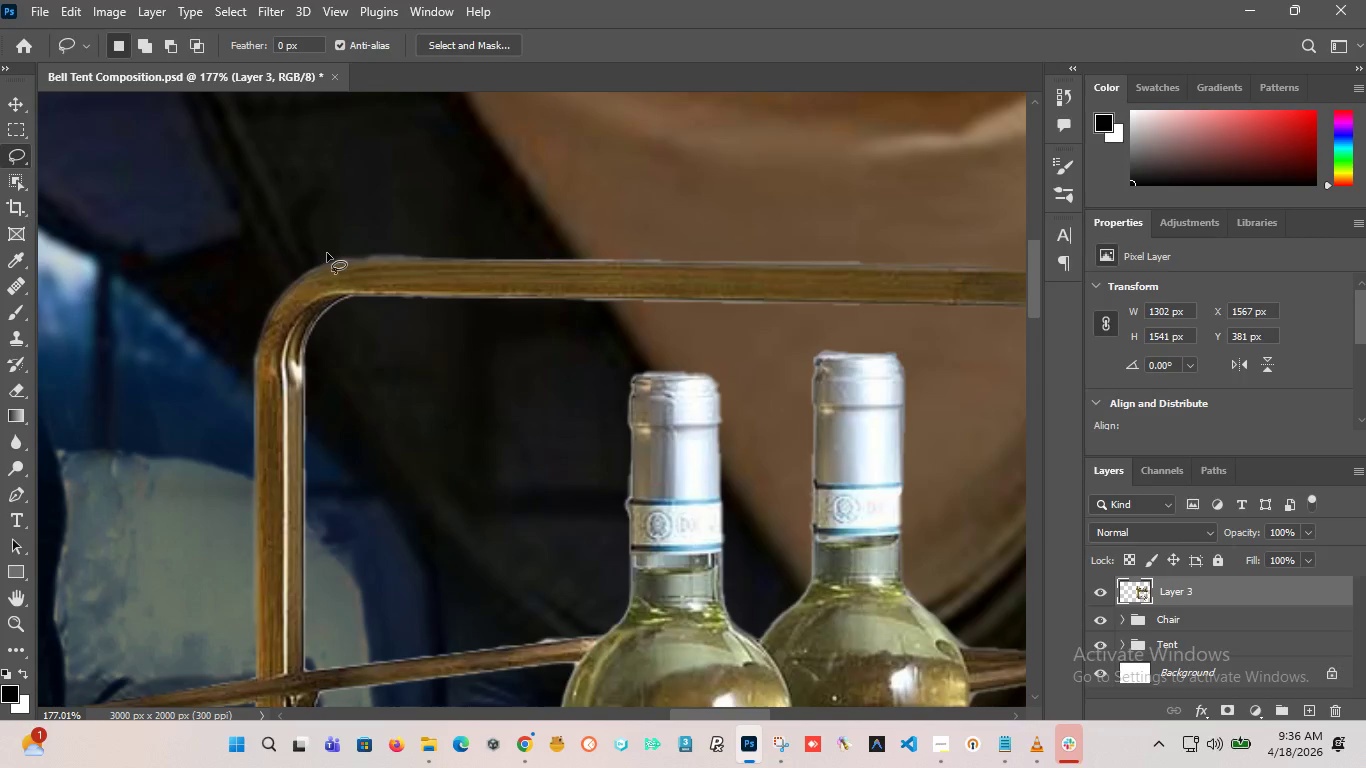 
left_click_drag(start_coordinate=[327, 253], to_coordinate=[398, 262])
 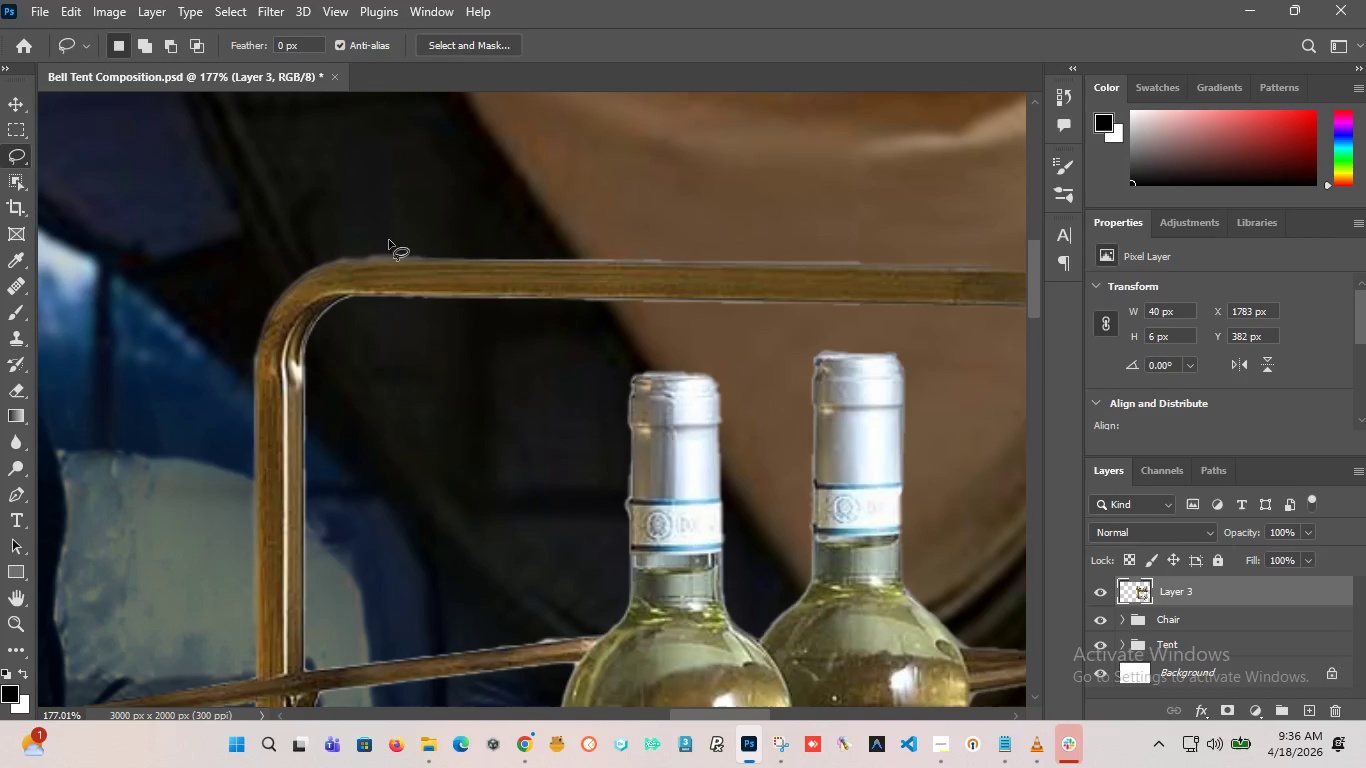 
left_click([389, 240])
 